 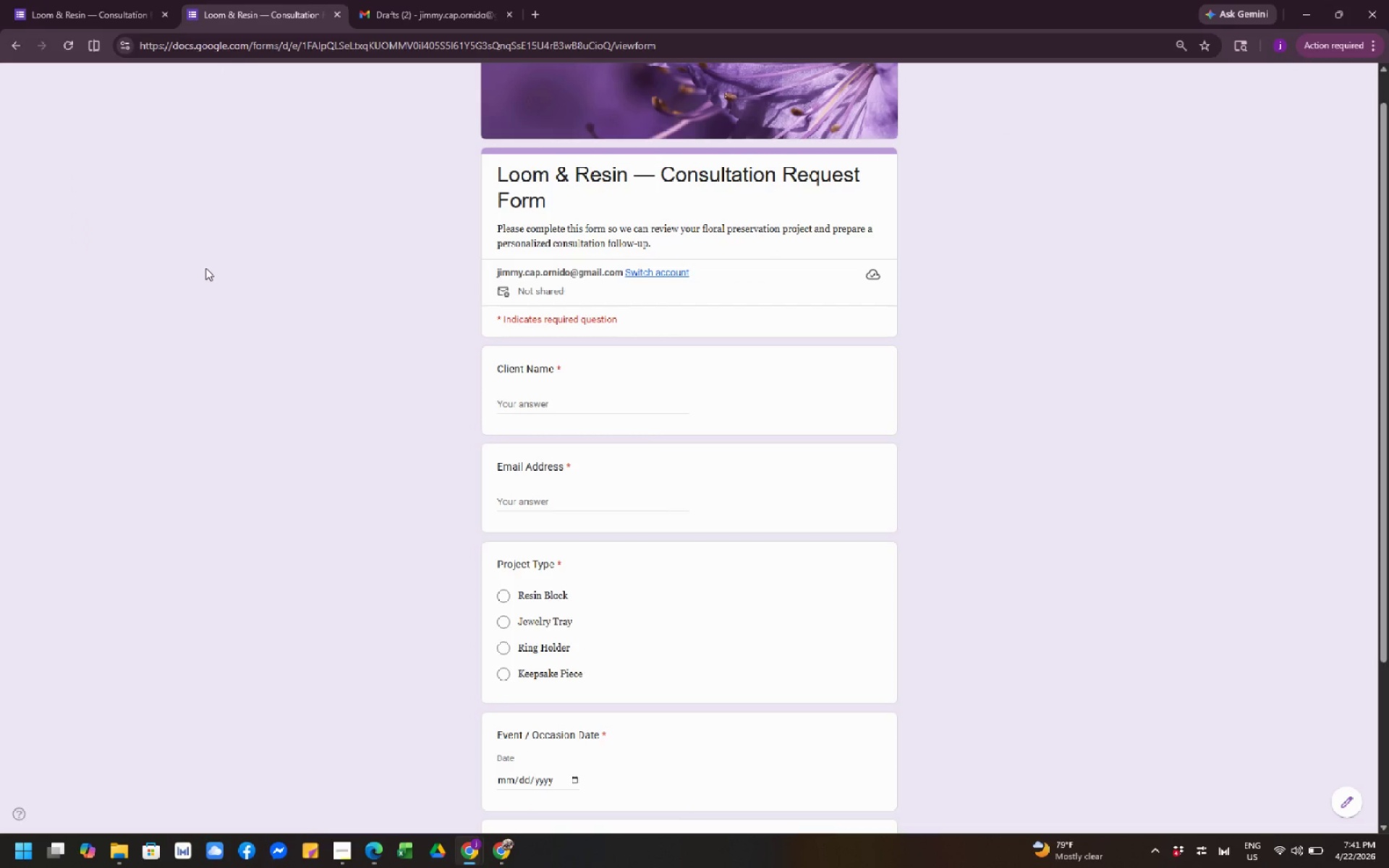 
scroll: coordinate [266, 367], scroll_direction: up, amount: 3.0
 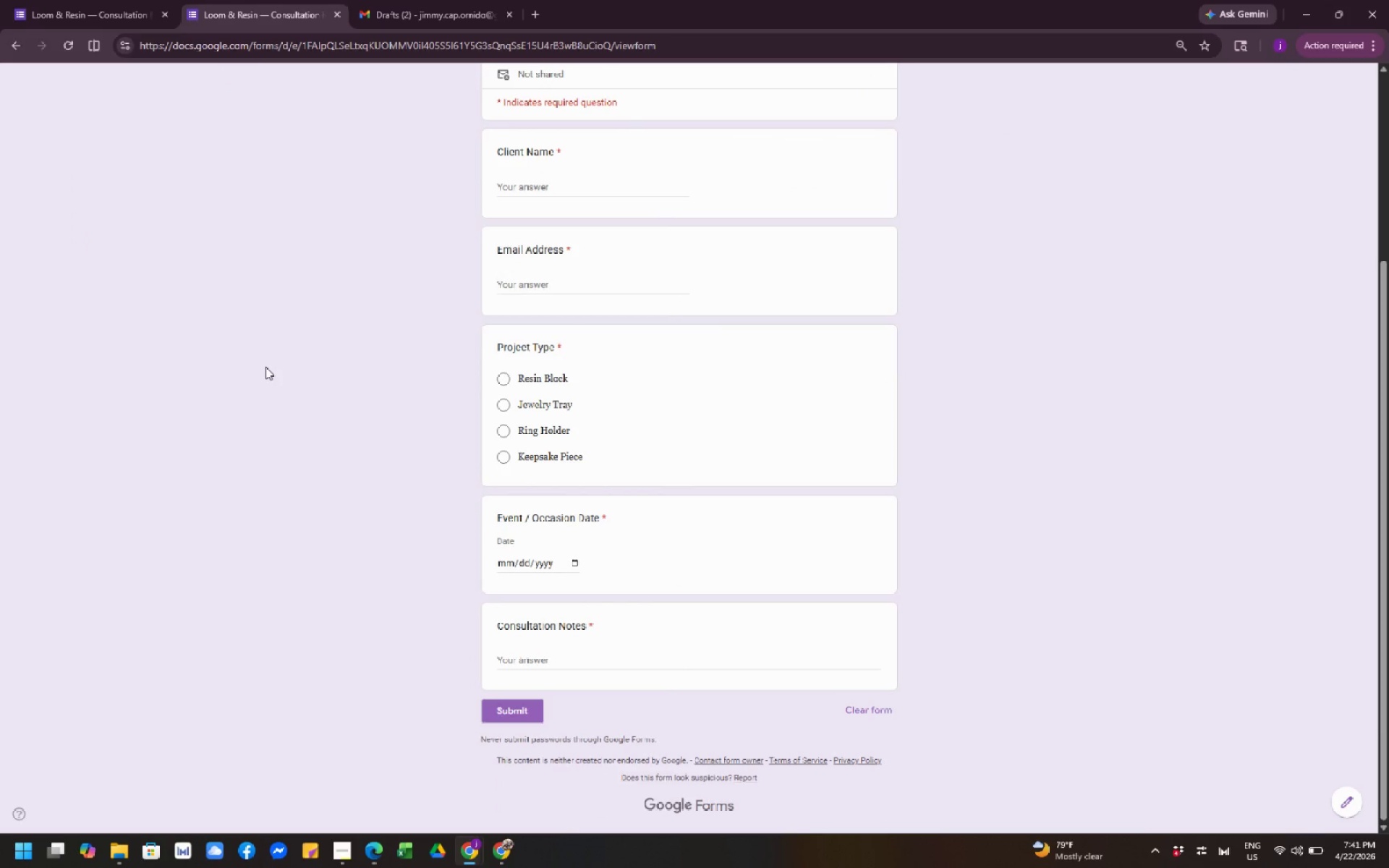 
scroll: coordinate [266, 367], scroll_direction: down, amount: 5.0
 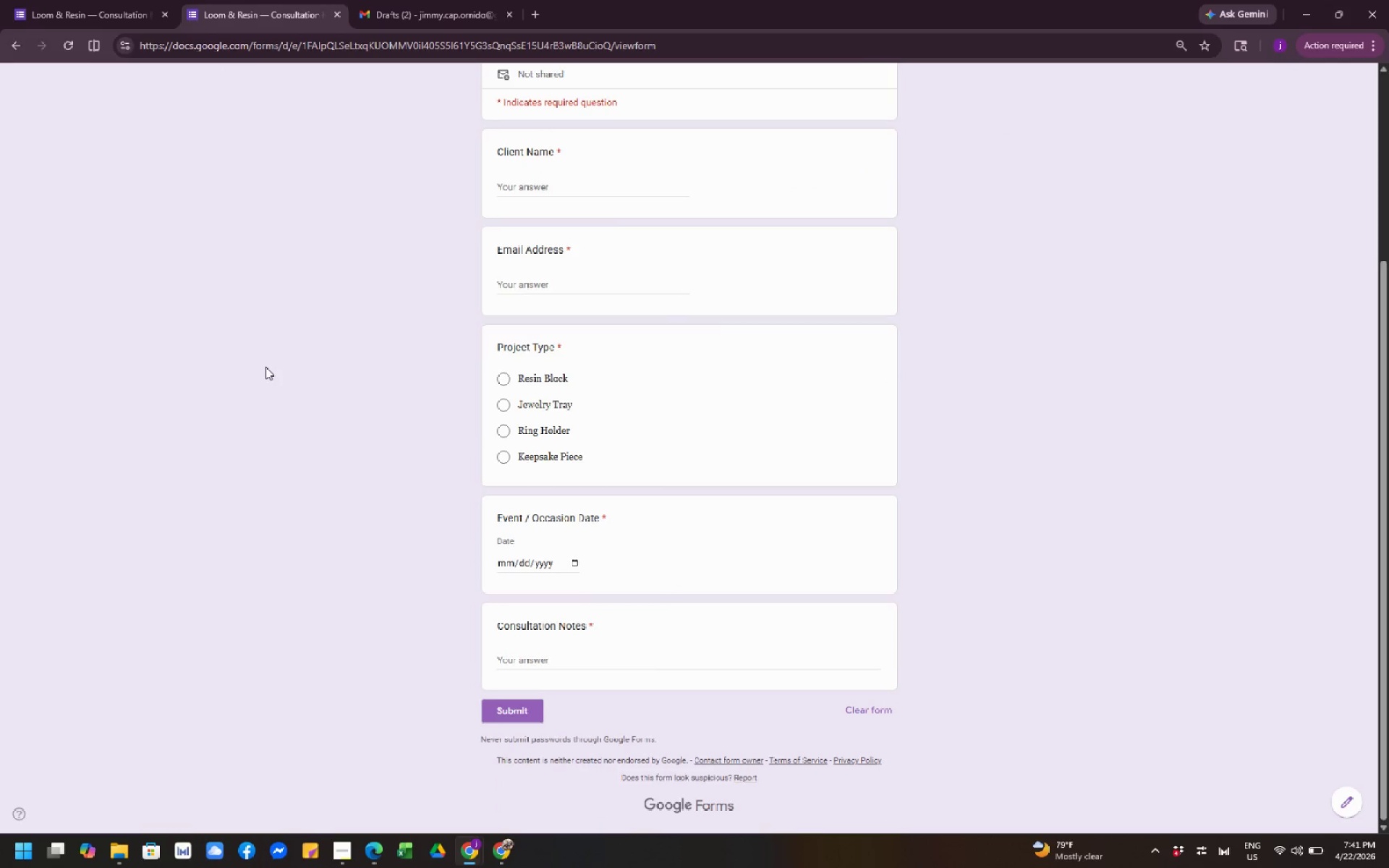 
scroll: coordinate [266, 367], scroll_direction: up, amount: 1.0
 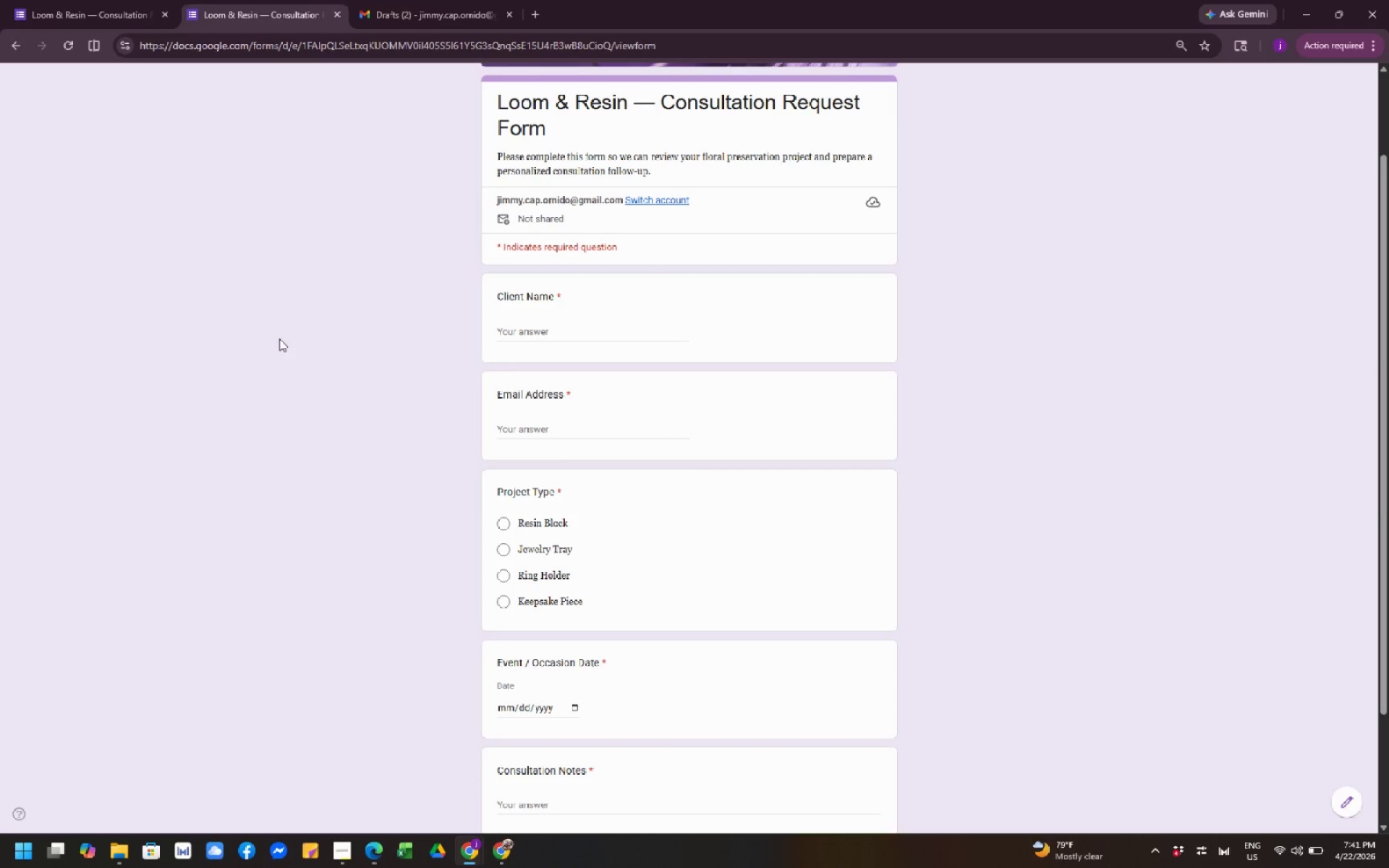 
scroll: coordinate [279, 339], scroll_direction: down, amount: 2.0
 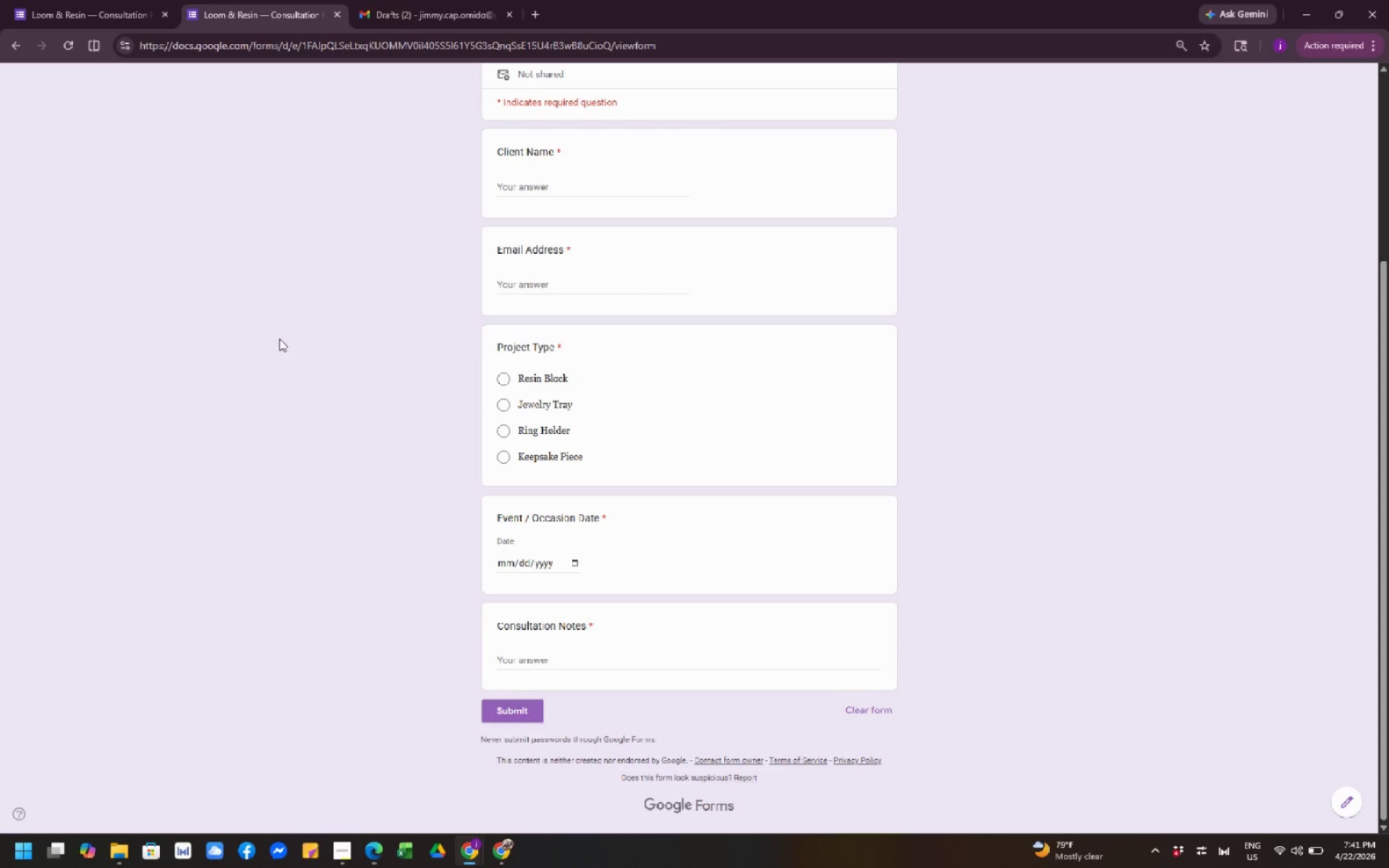 
wait(5.06)
 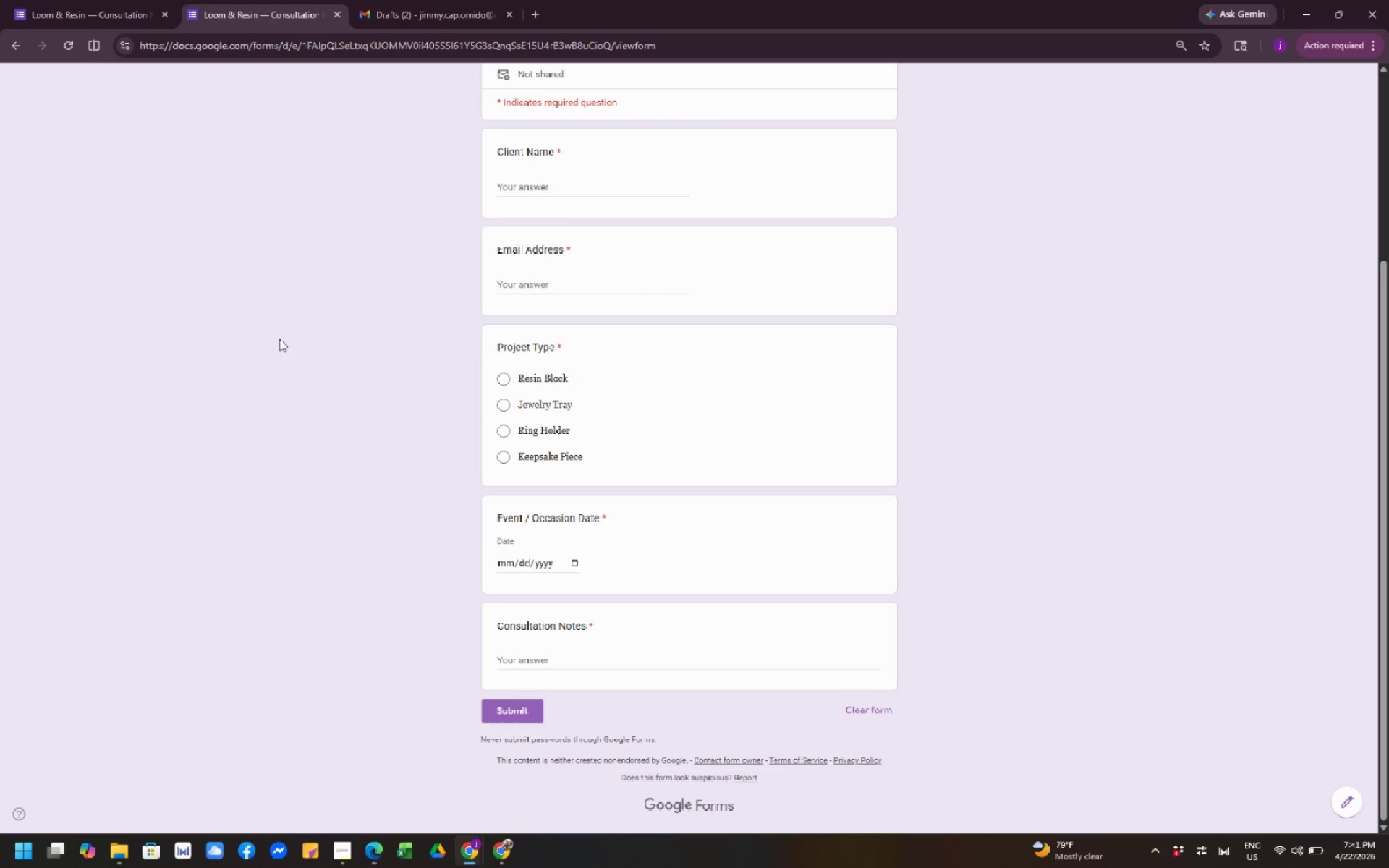 
scroll: coordinate [293, 376], scroll_direction: down, amount: 5.0
 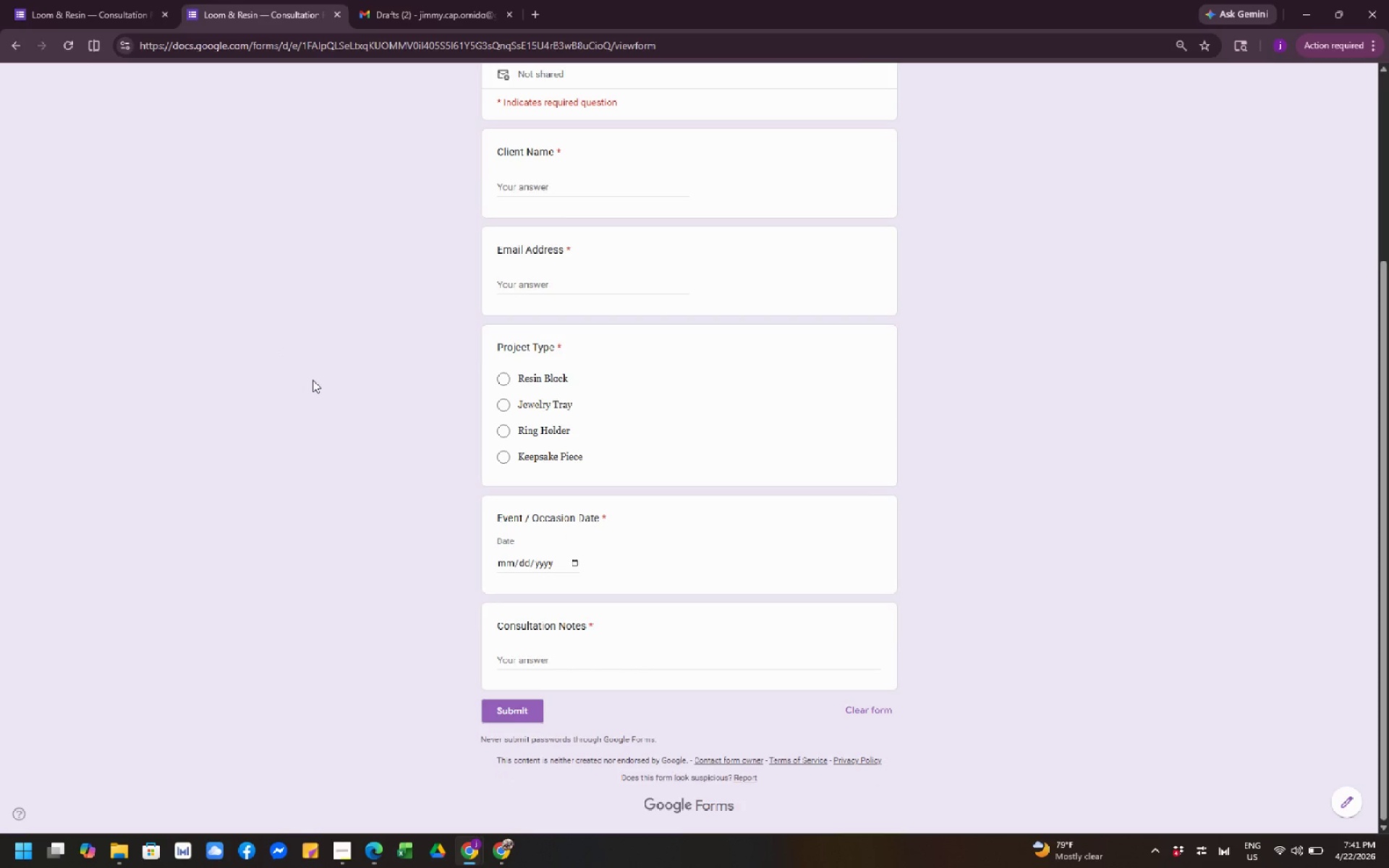 
scroll: coordinate [313, 382], scroll_direction: none, amount: 0.0
 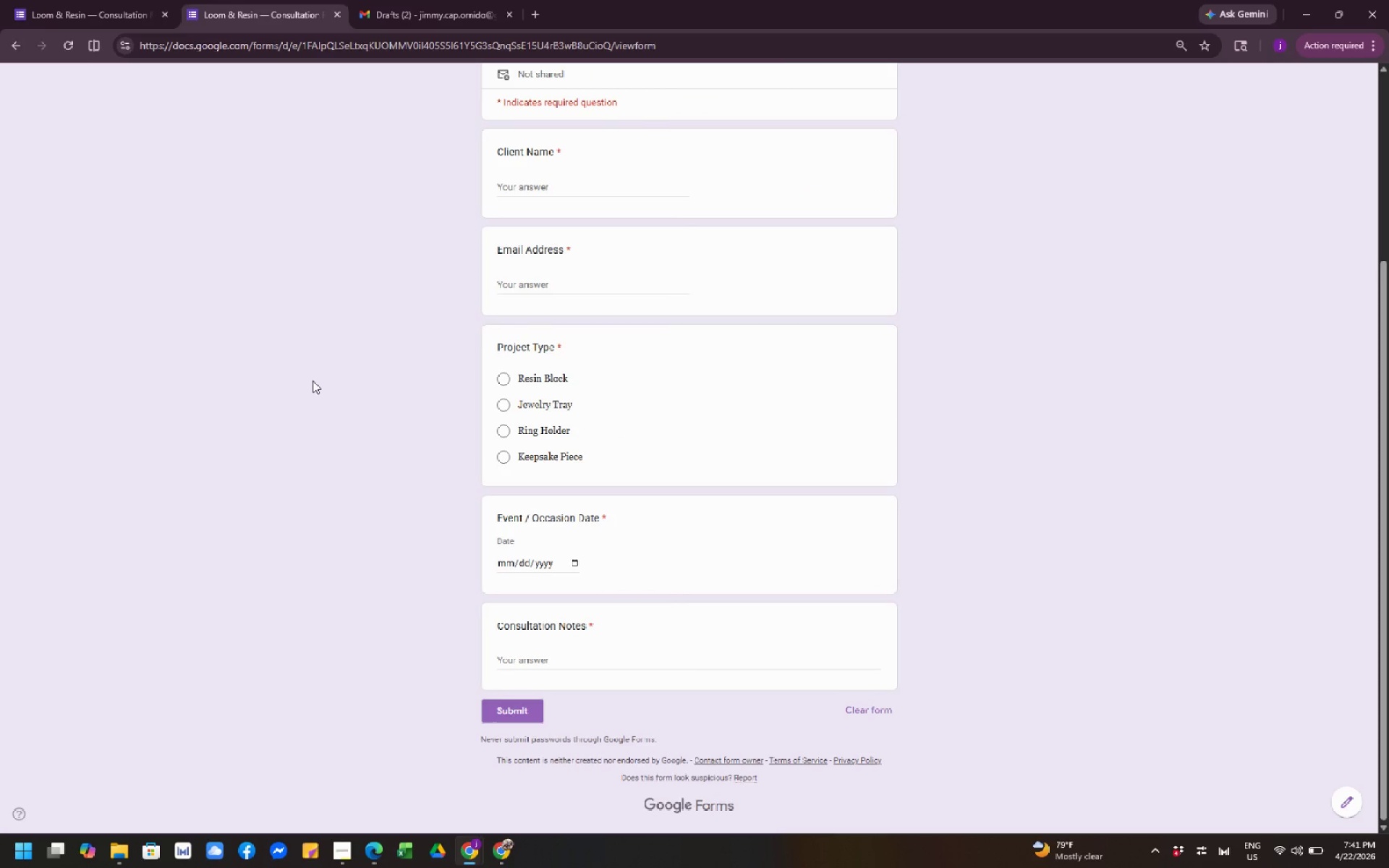 
scroll: coordinate [313, 378], scroll_direction: down, amount: 1.0
 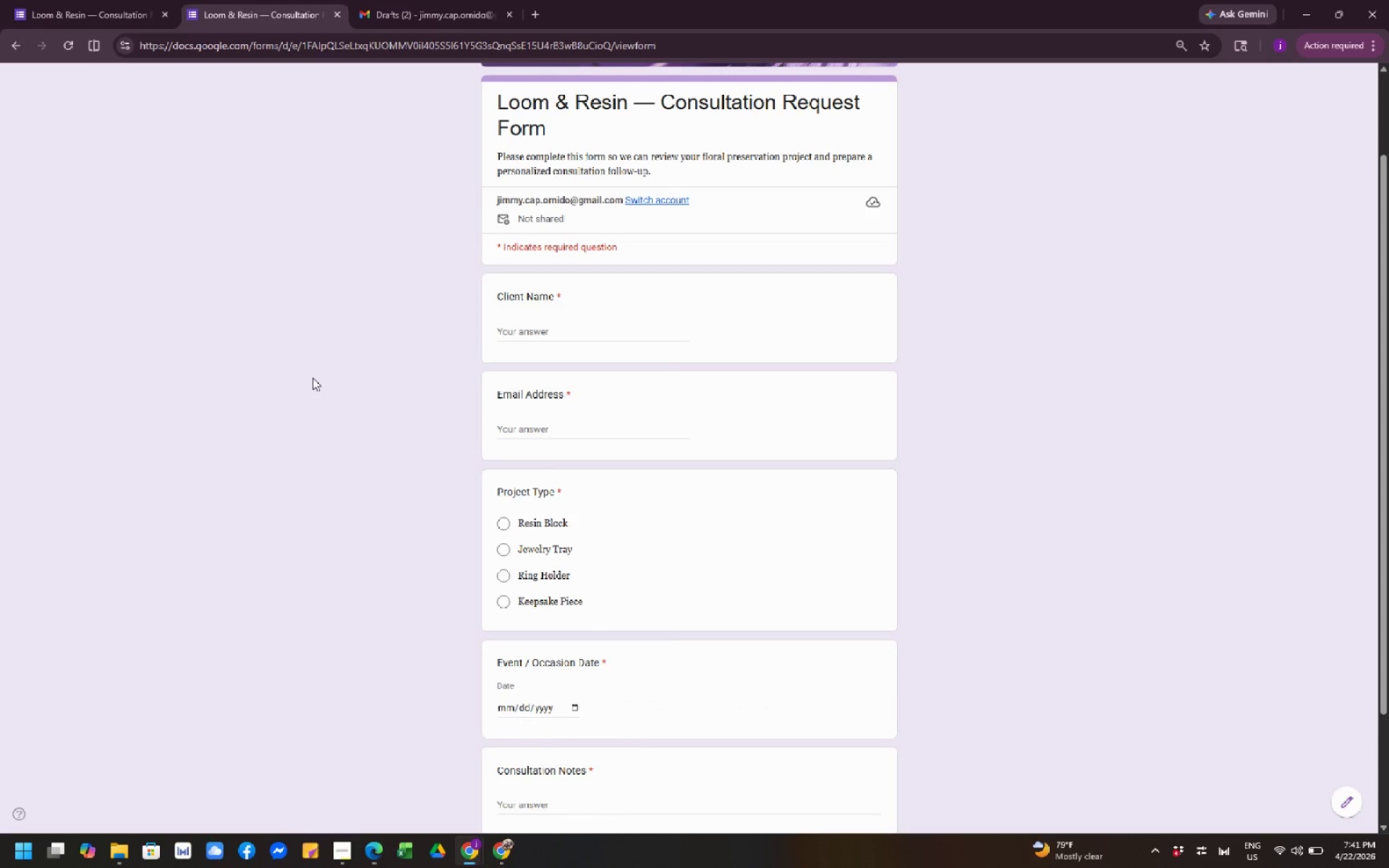 
scroll: coordinate [313, 378], scroll_direction: up, amount: 6.0
 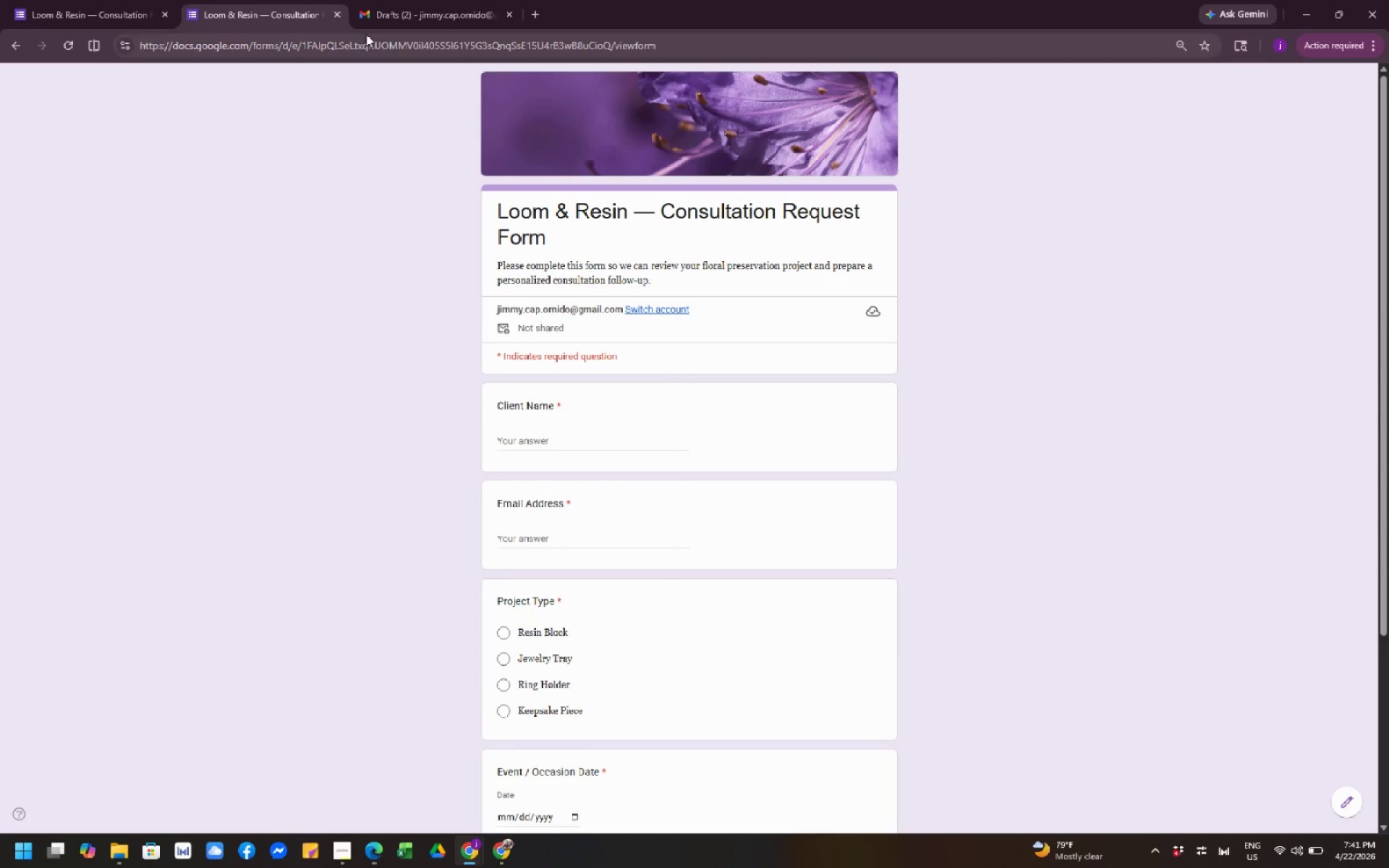 
left_click([391, 21])
 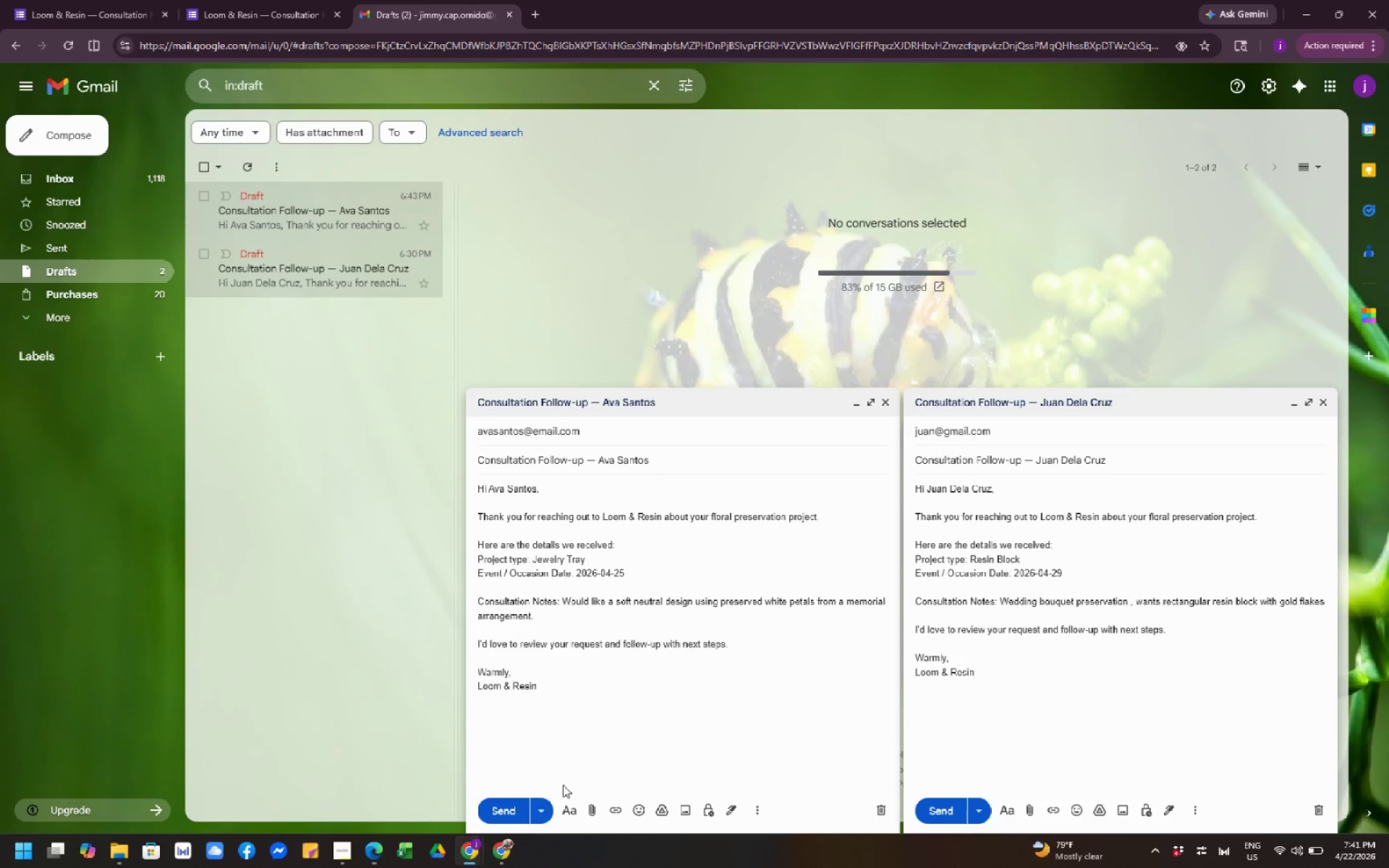 
wait(12.36)
 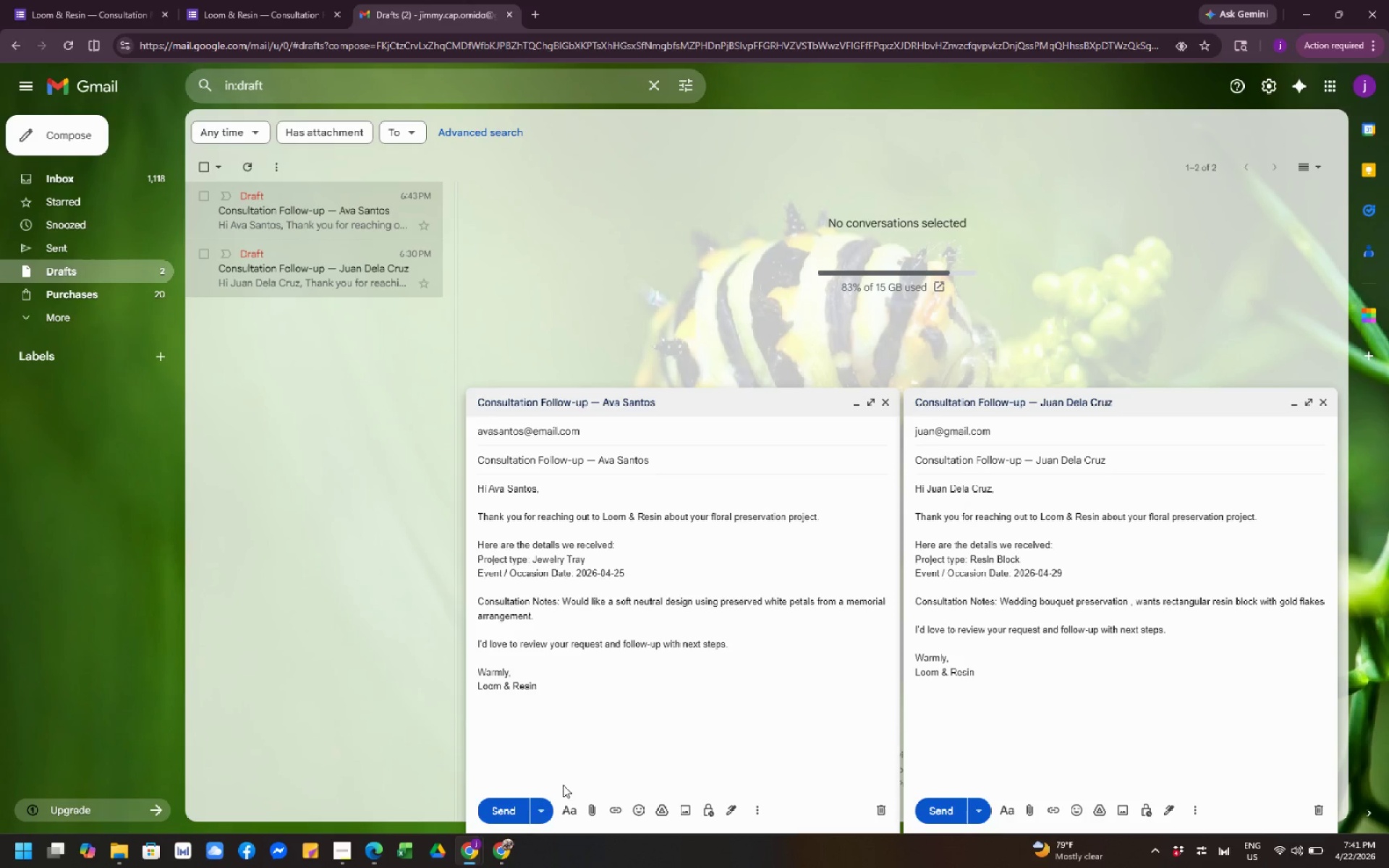 
scroll: coordinate [603, 739], scroll_direction: none, amount: 0.0
 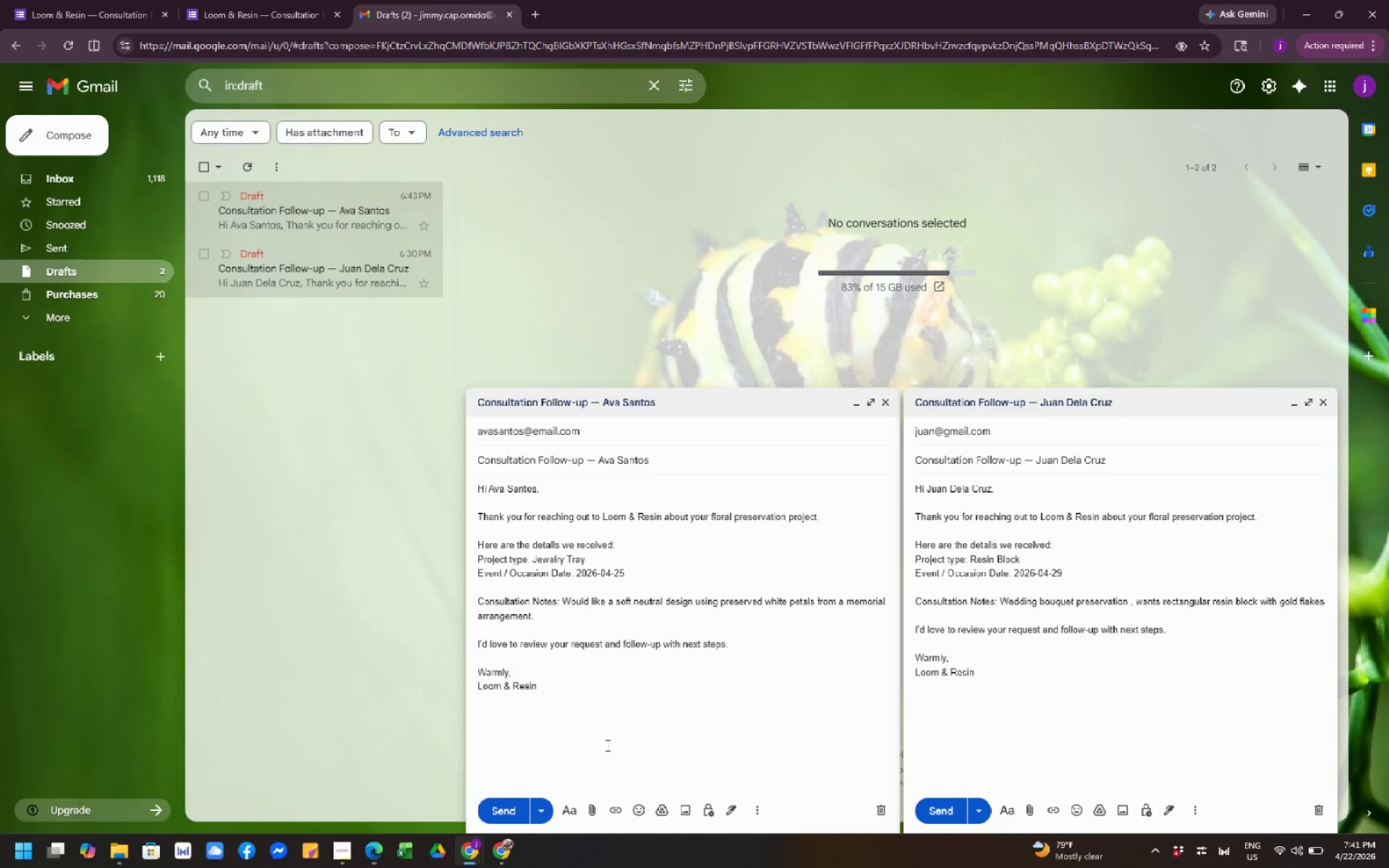 
scroll: coordinate [608, 749], scroll_direction: down, amount: 3.0
 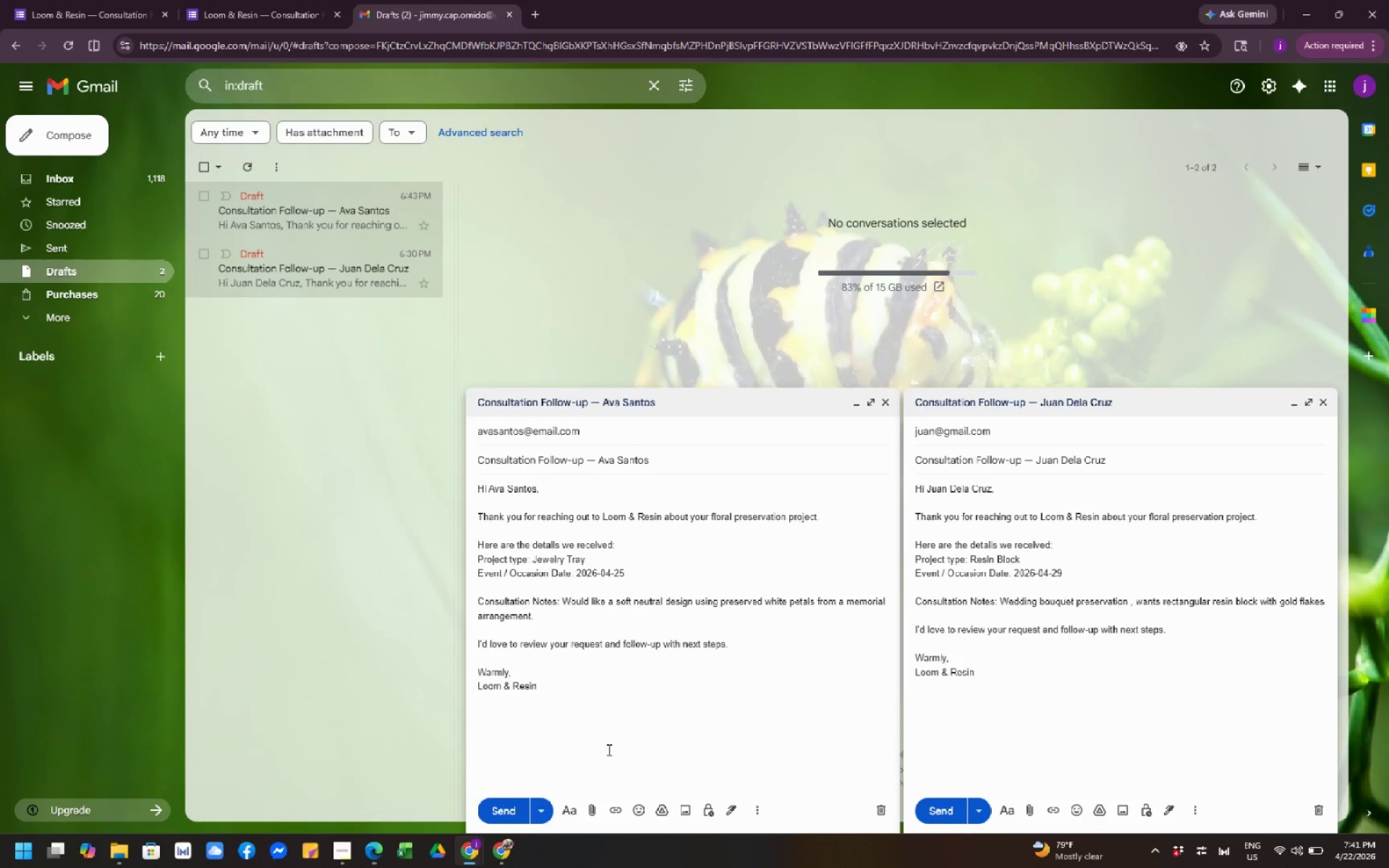 
scroll: coordinate [615, 732], scroll_direction: up, amount: 2.0
 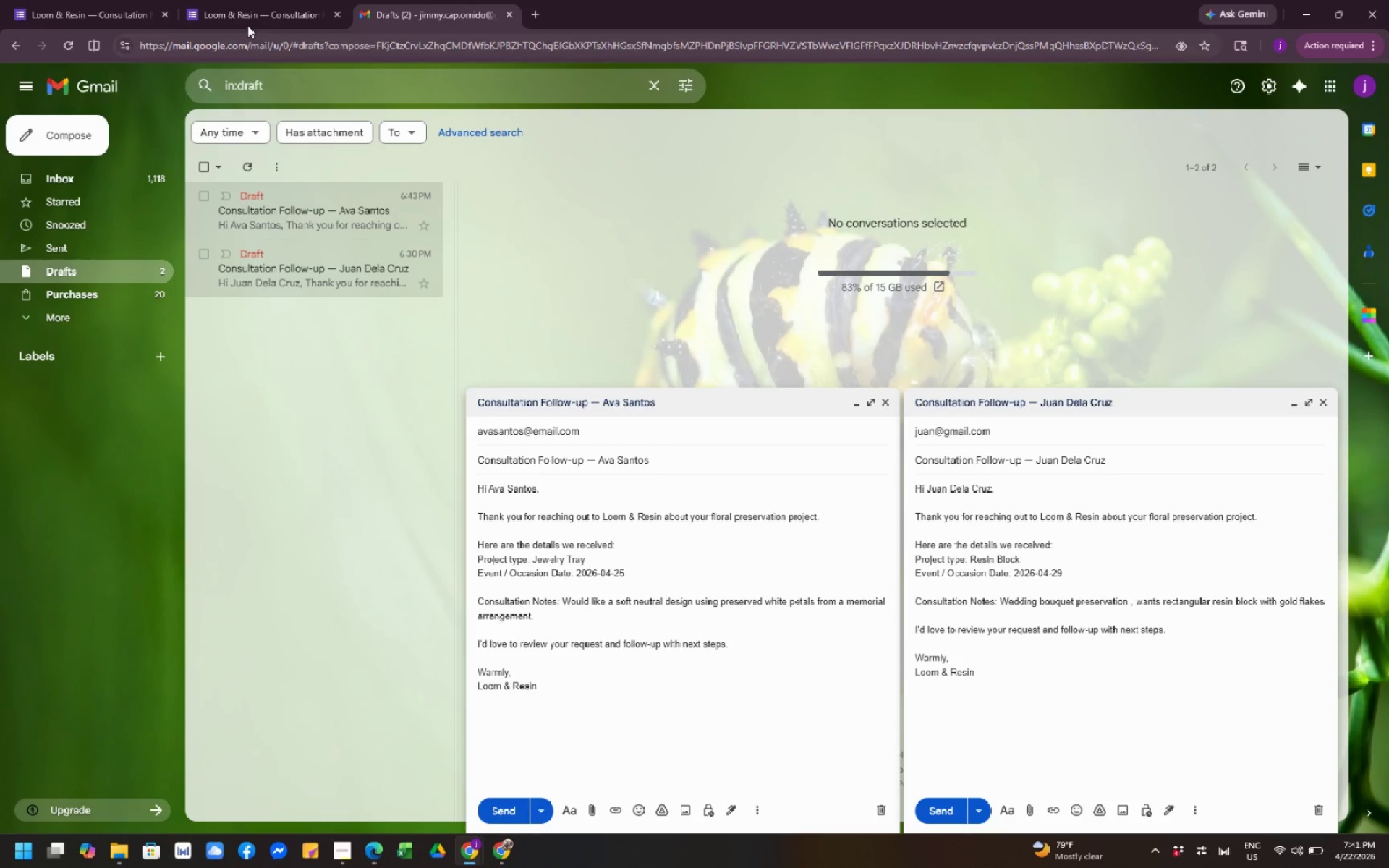 
left_click([246, 22])
 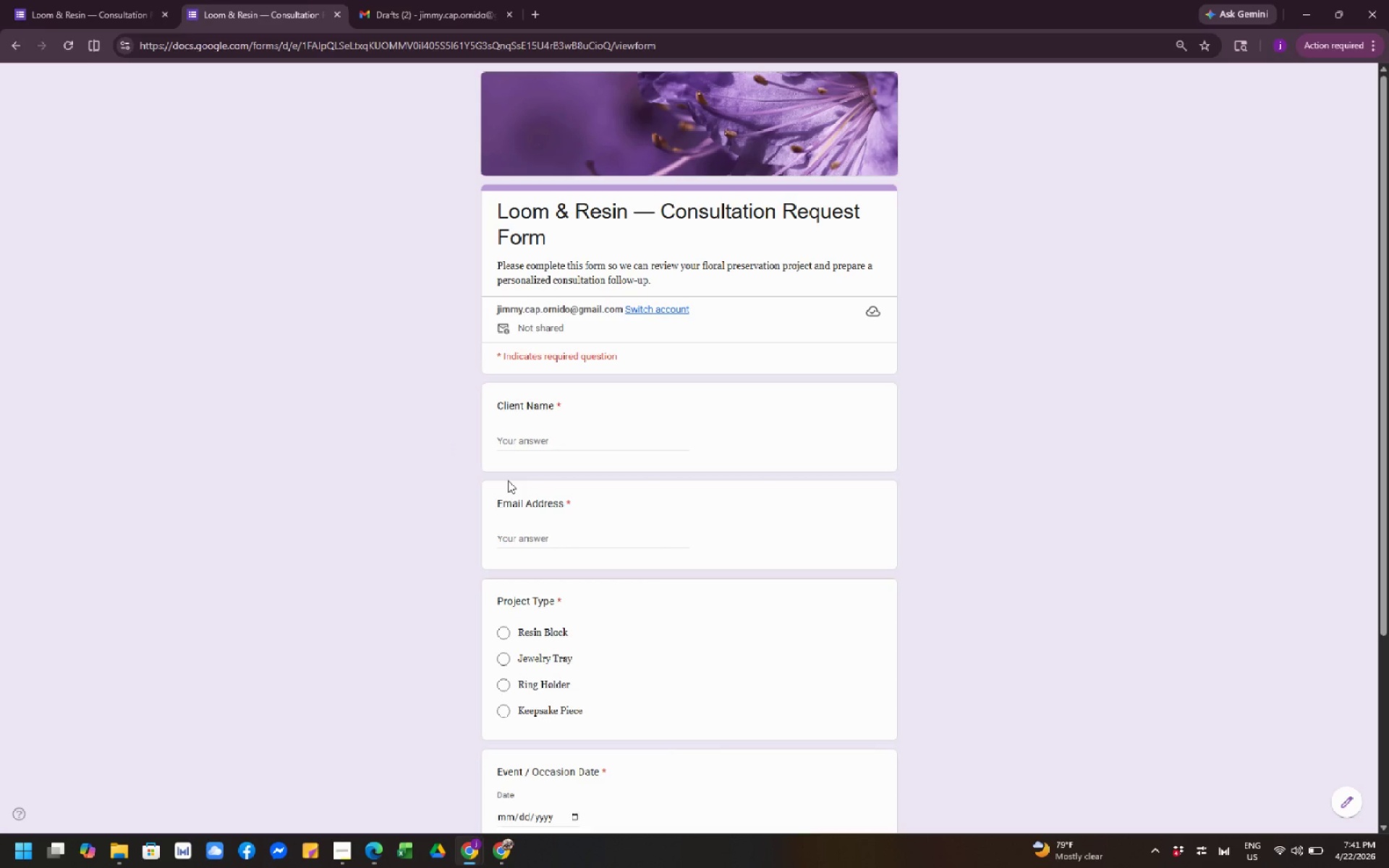 
scroll: coordinate [508, 480], scroll_direction: down, amount: 3.0
 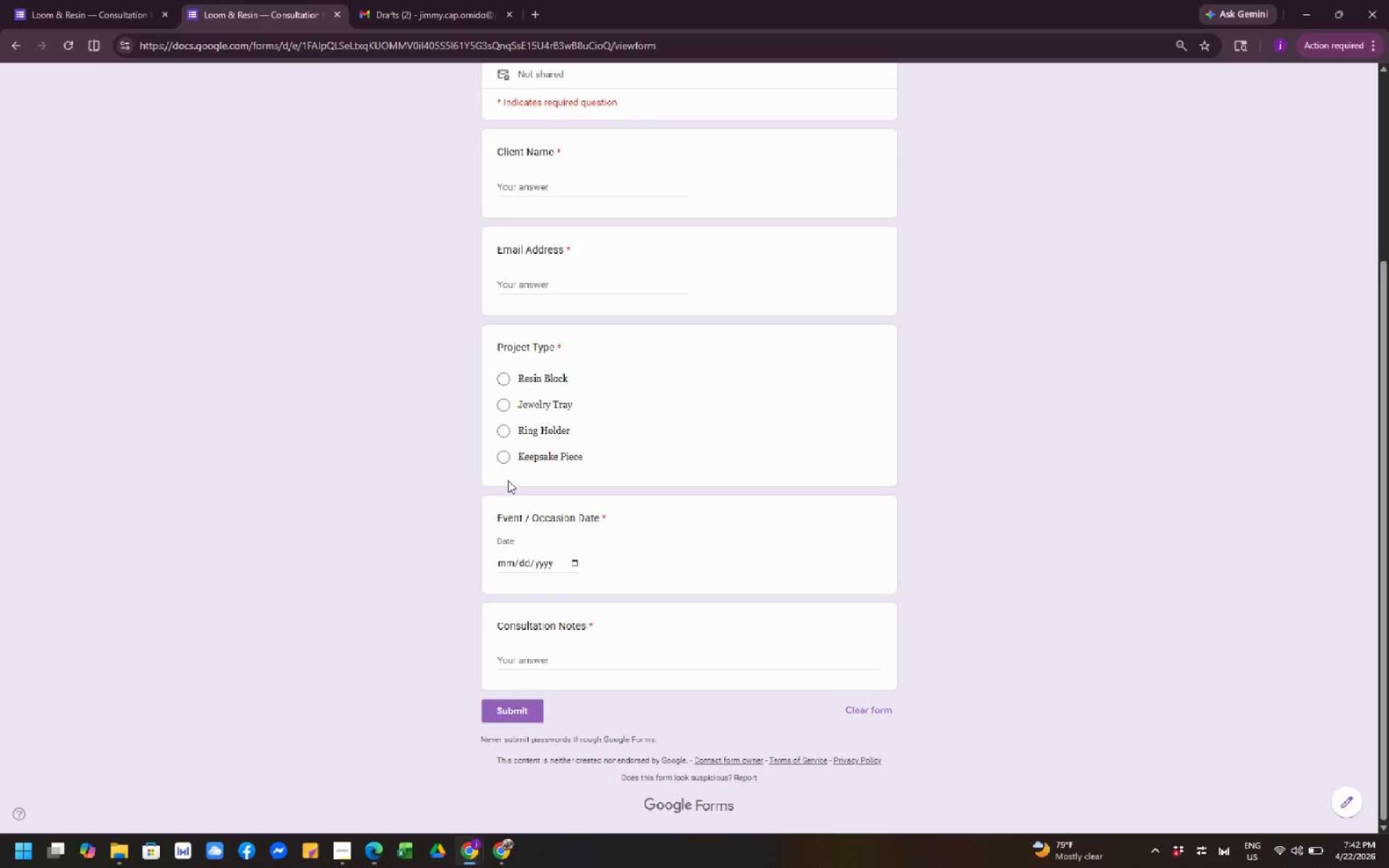 
wait(6.84)
 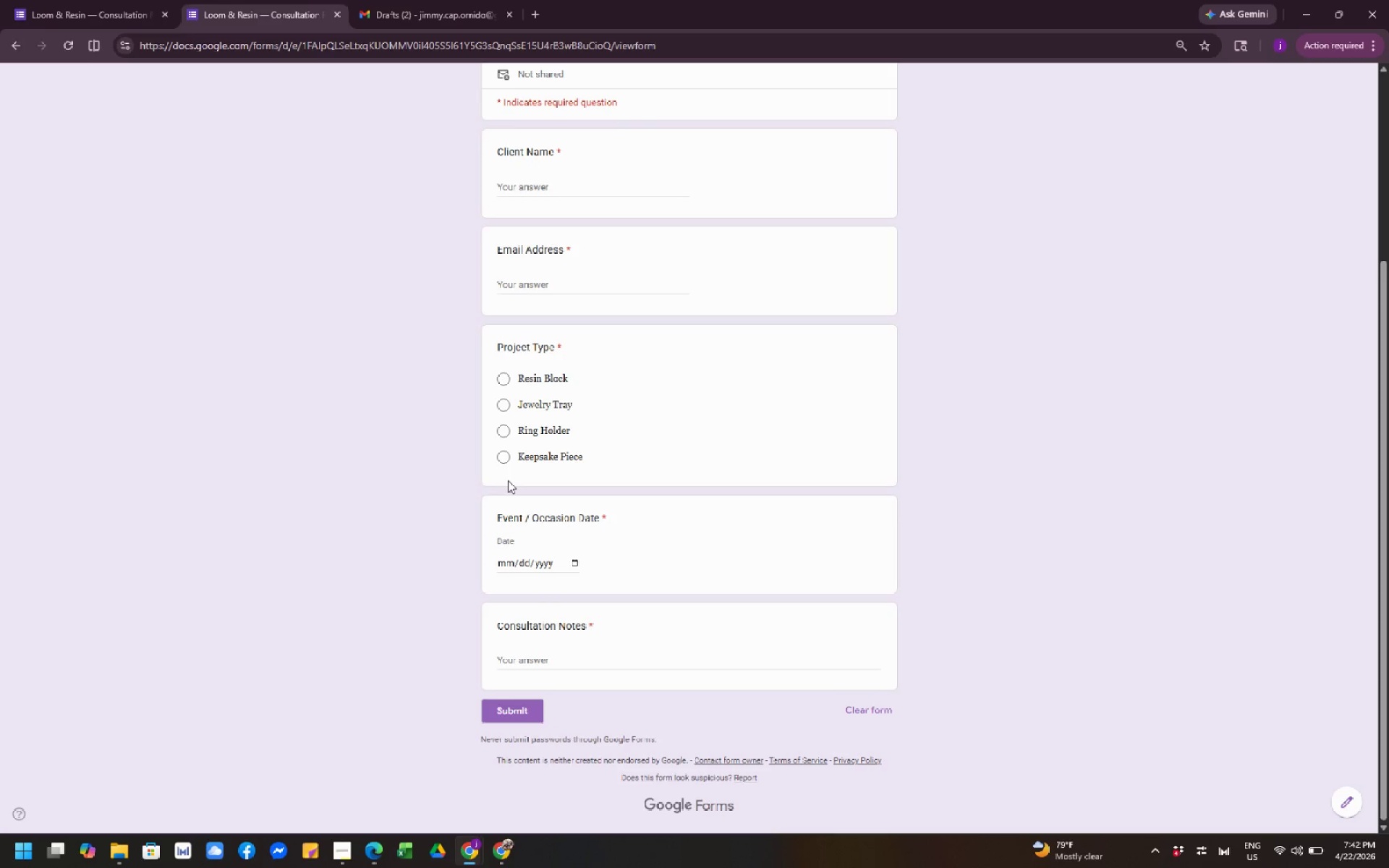 
scroll: coordinate [619, 413], scroll_direction: down, amount: 8.0
 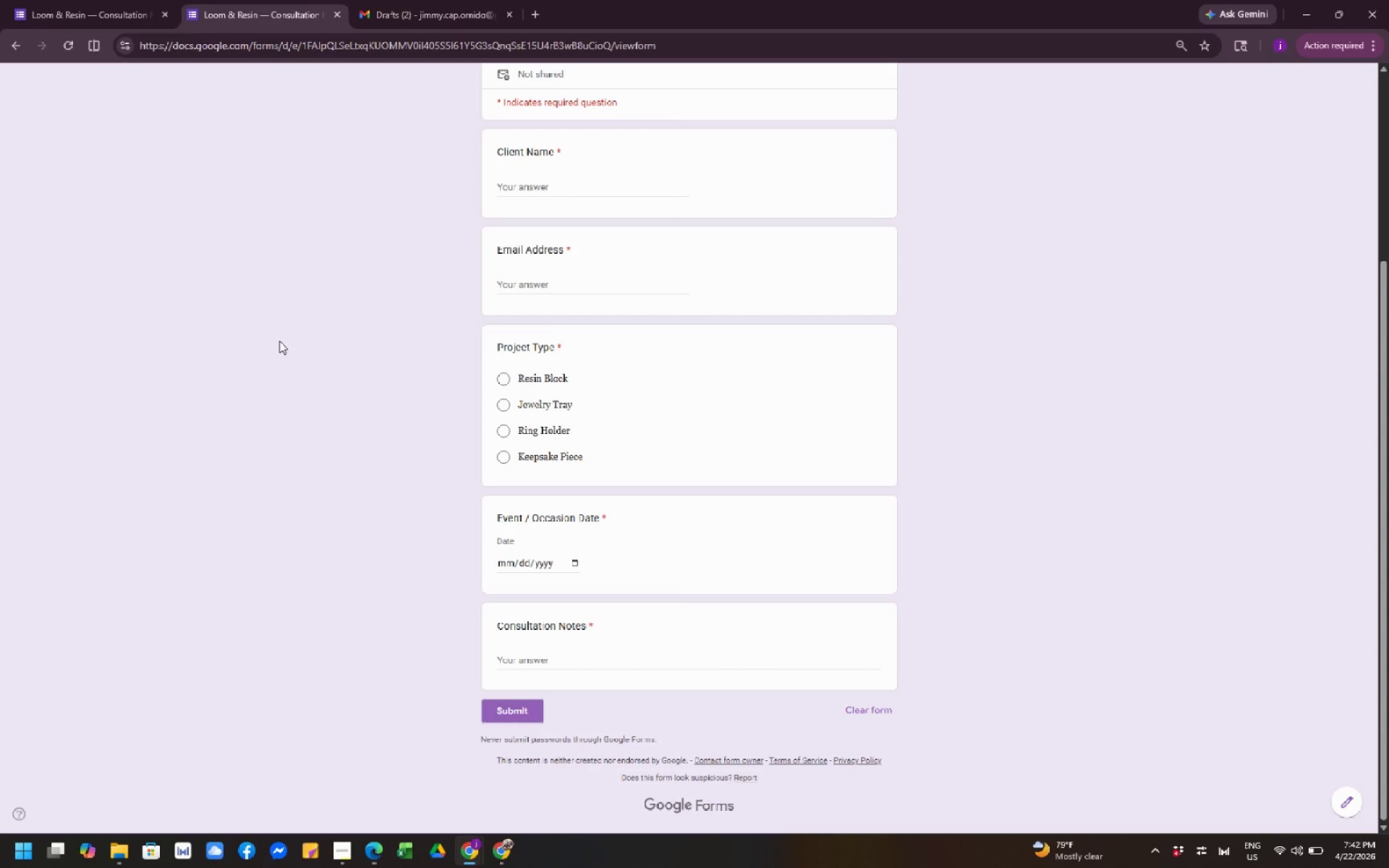 
wait(6.26)
 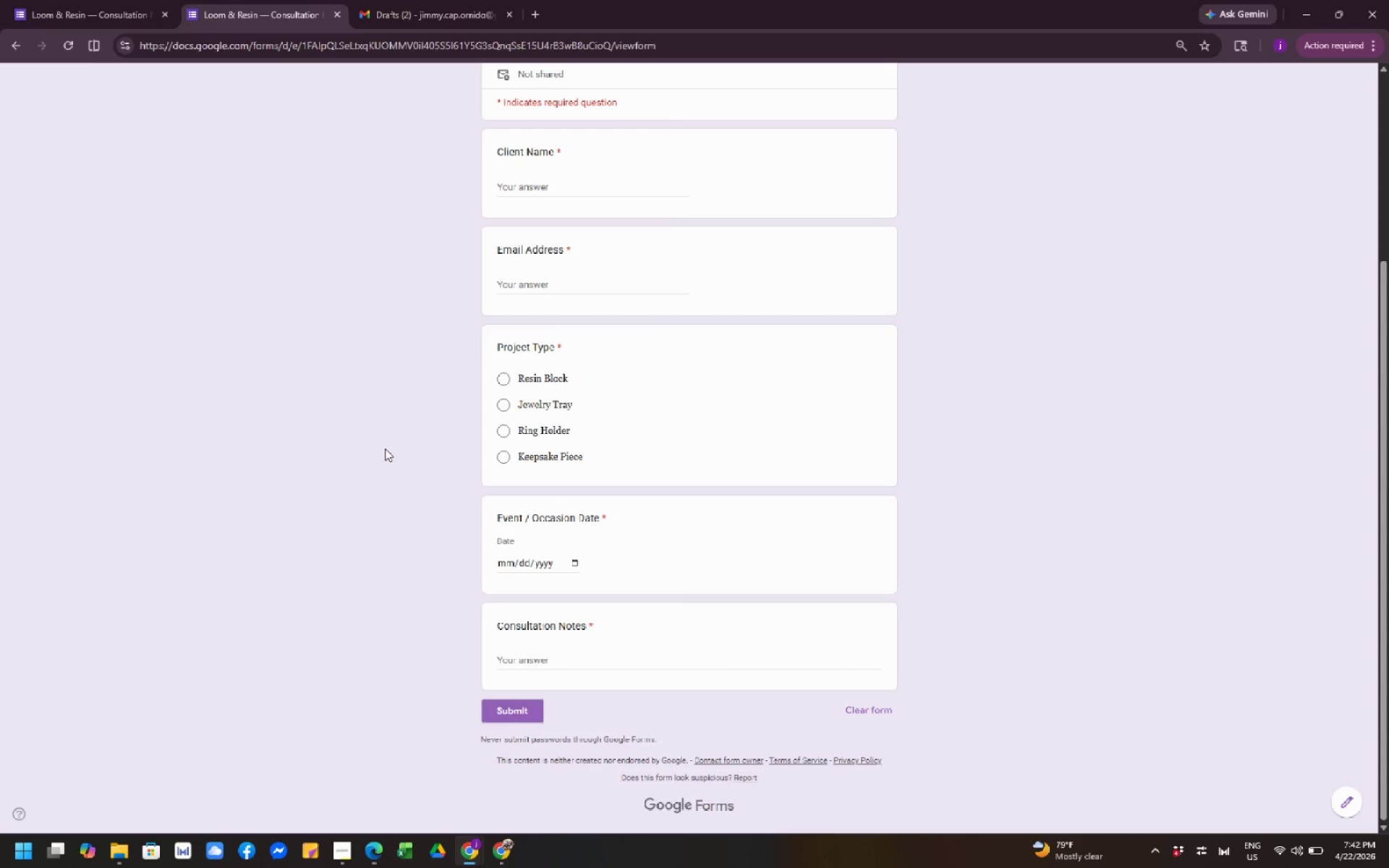 
left_click([82, 12])
 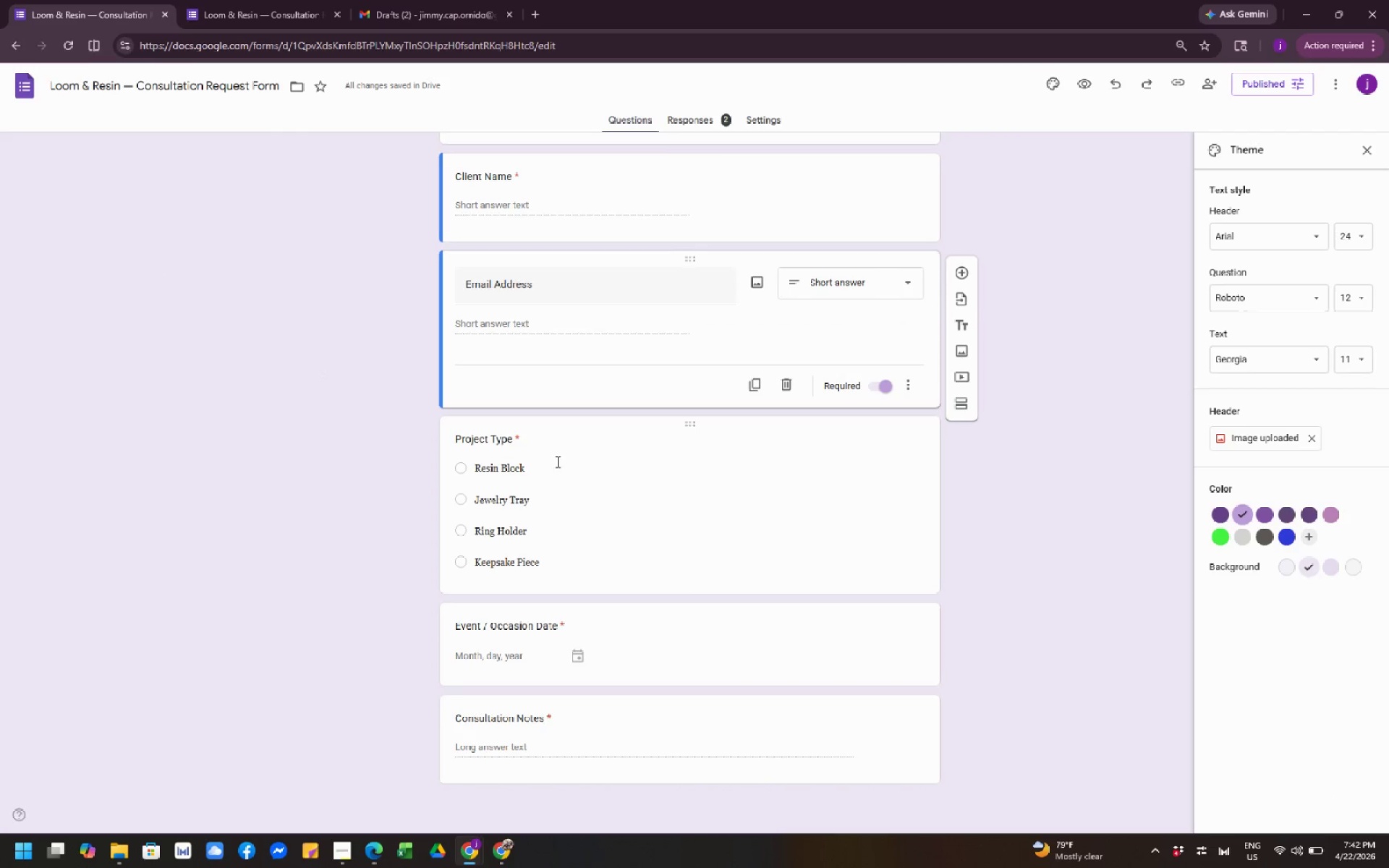 
scroll: coordinate [666, 477], scroll_direction: down, amount: 3.0
 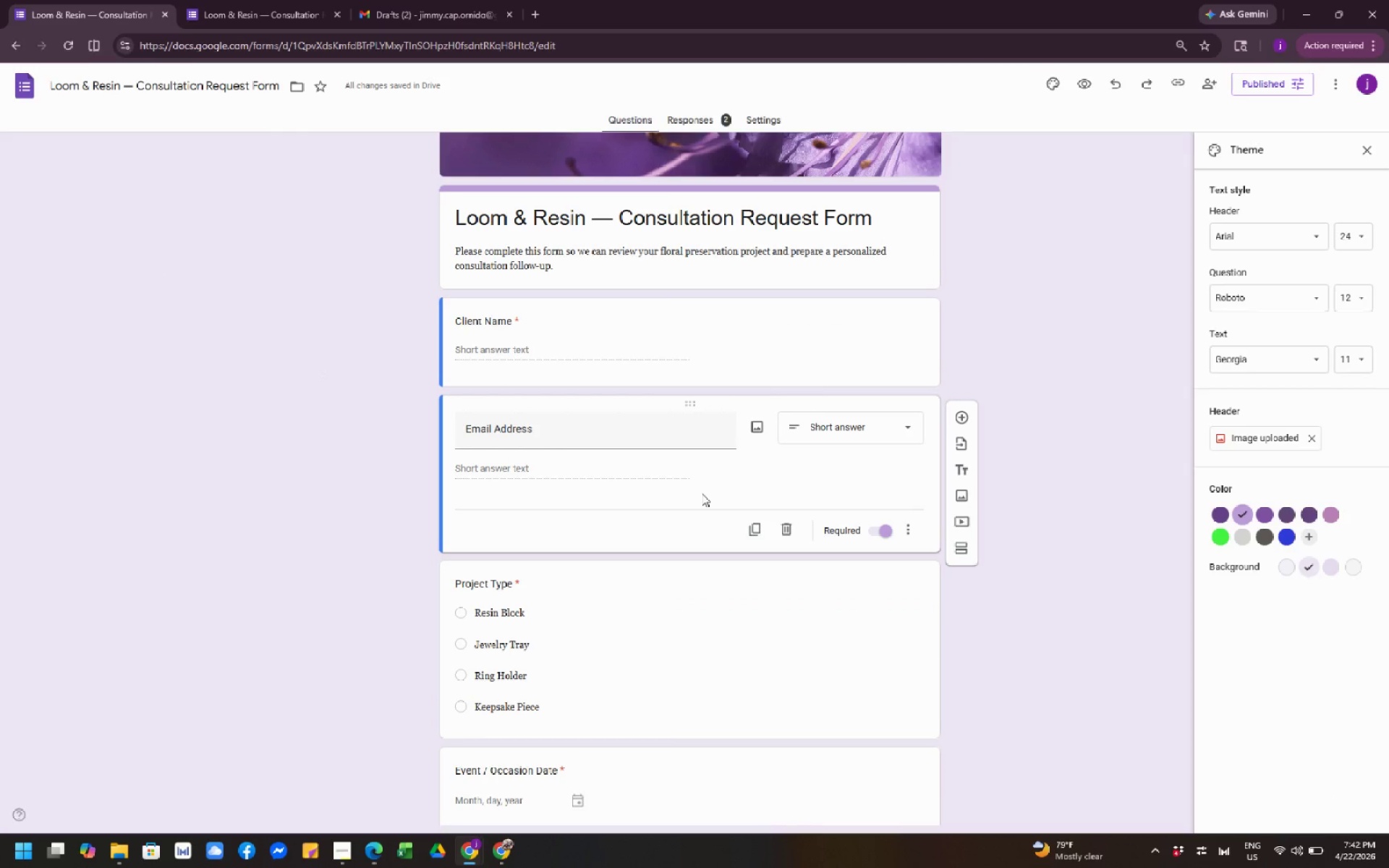 
wait(6.73)
 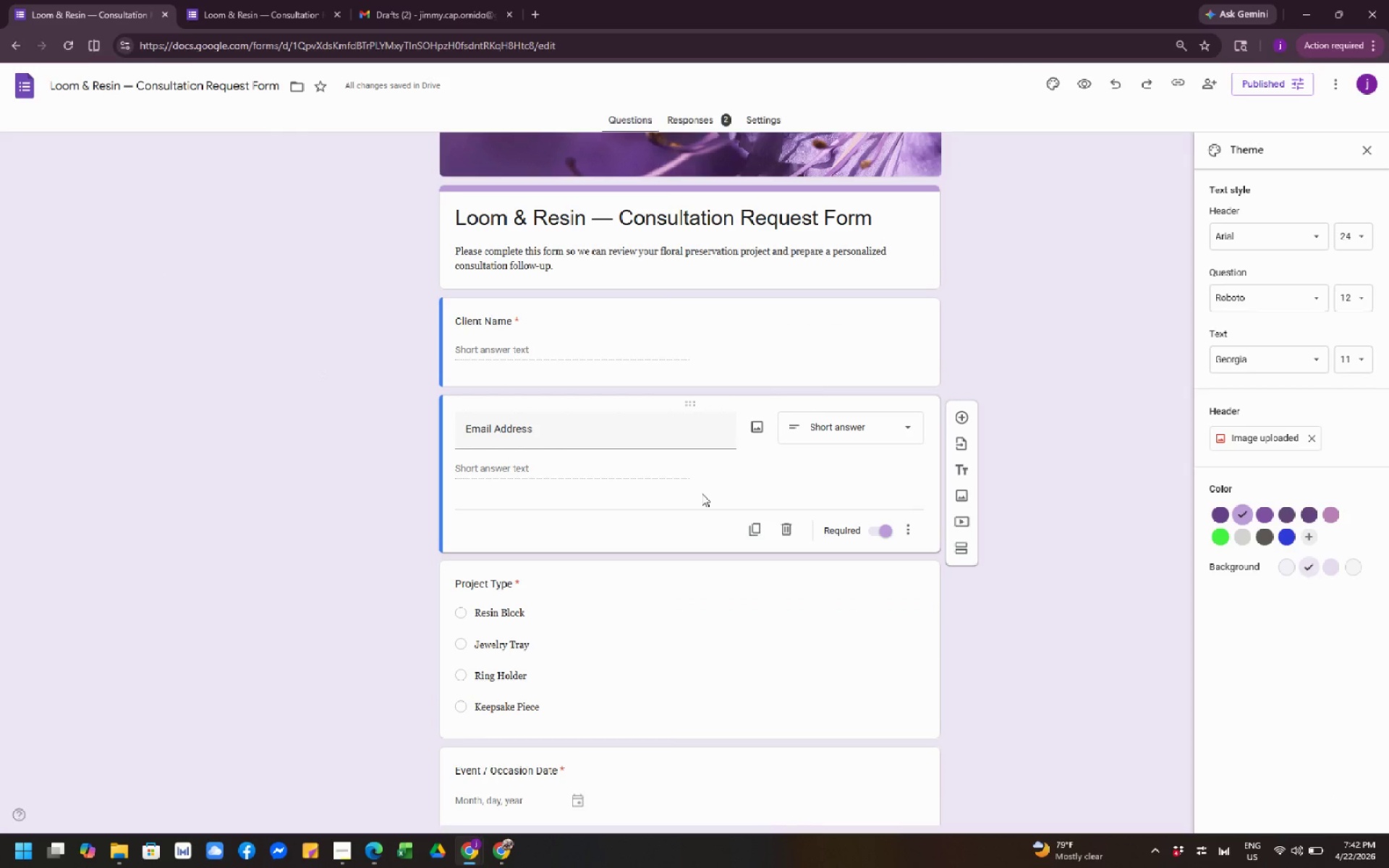 
scroll: coordinate [706, 497], scroll_direction: down, amount: 2.0
 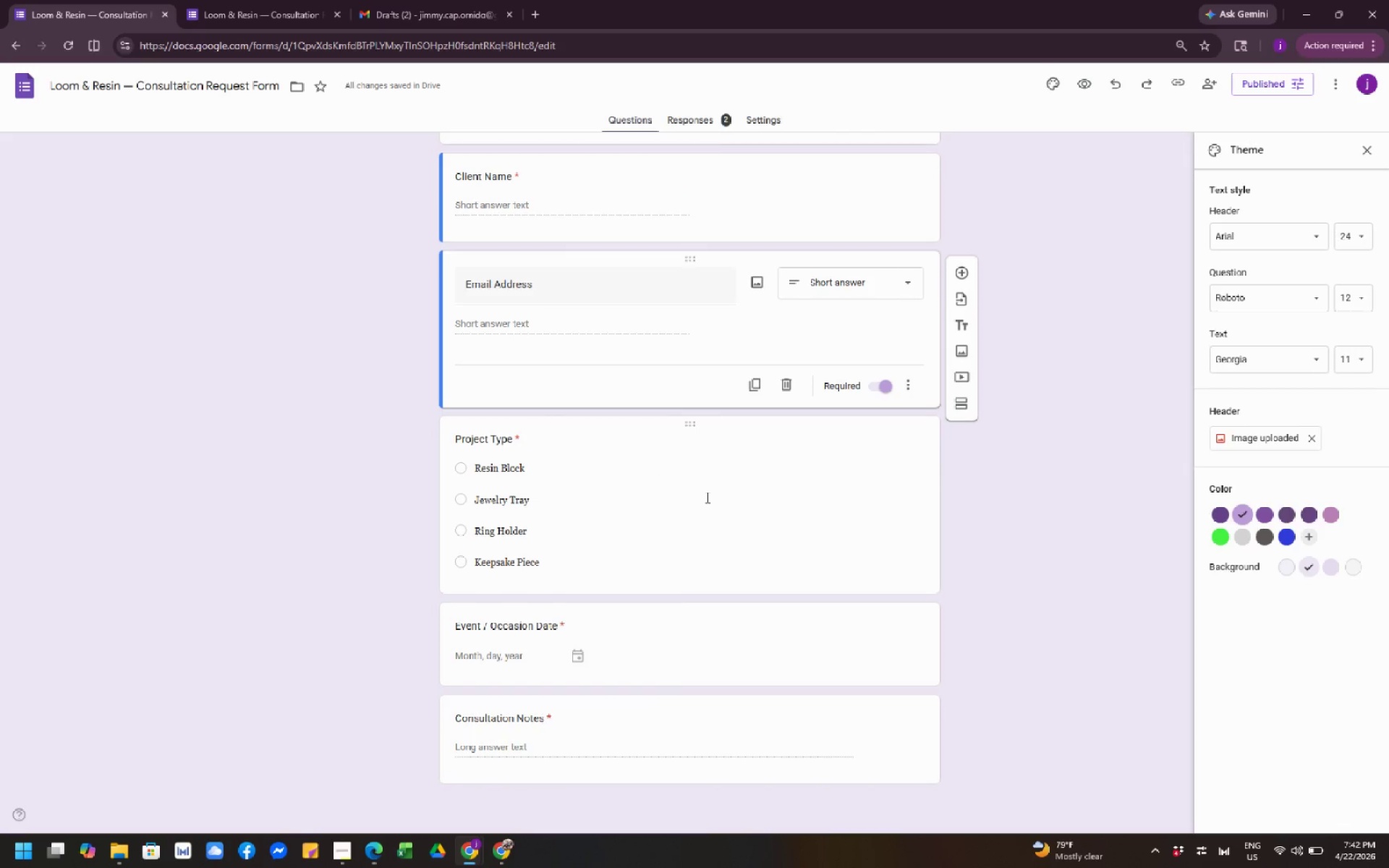 
scroll: coordinate [736, 347], scroll_direction: none, amount: 0.0
 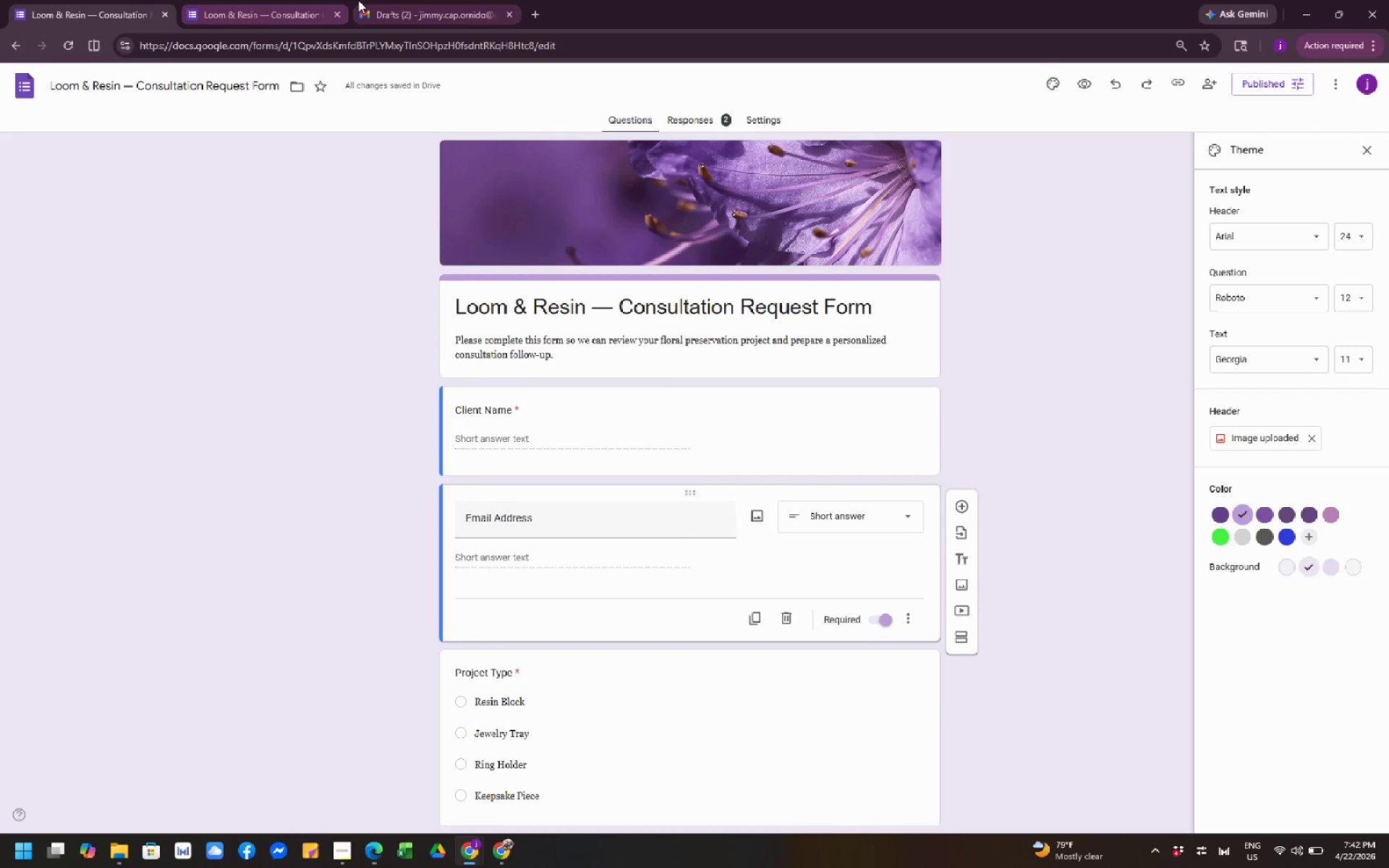 
left_click([387, 1])
 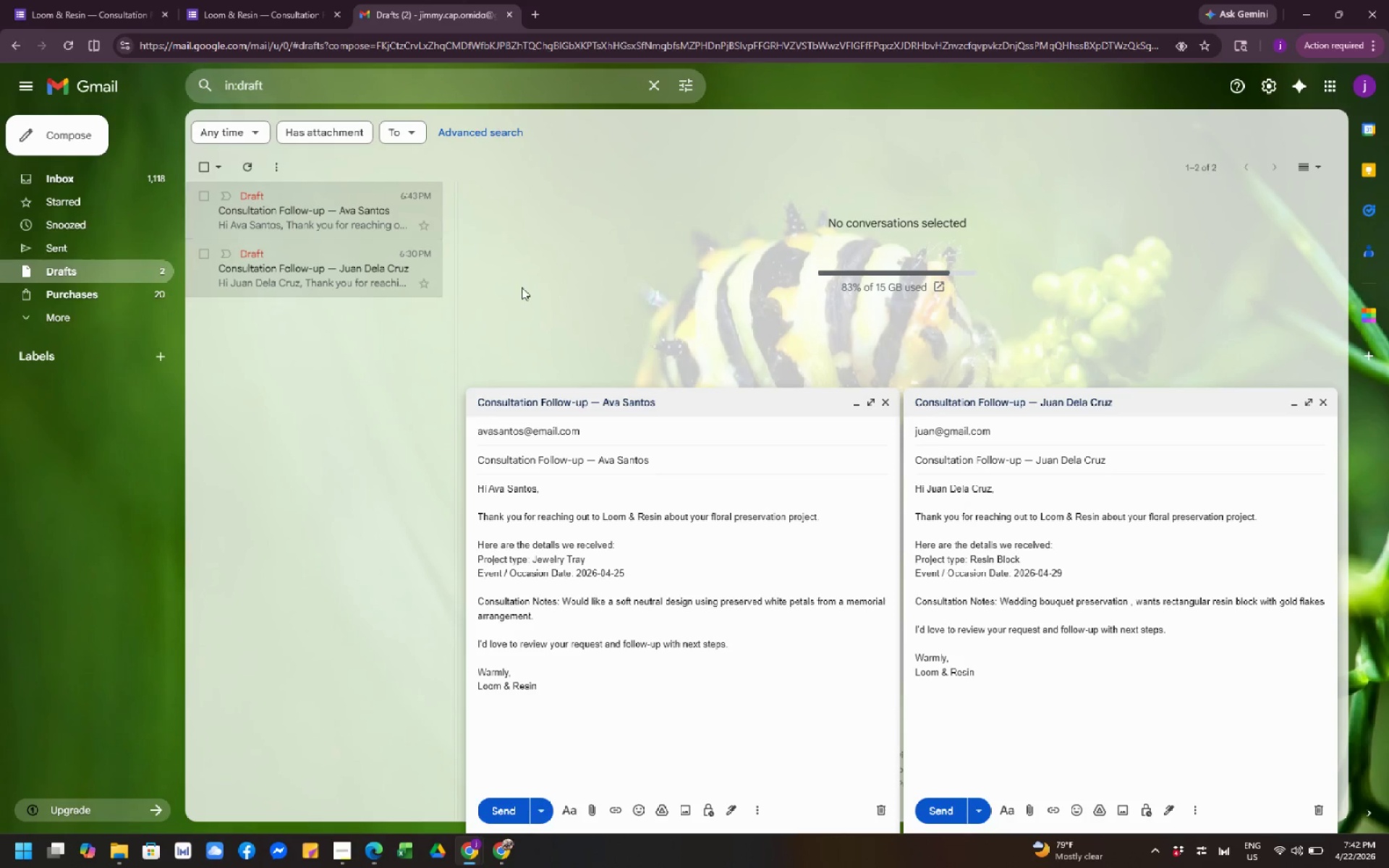 
left_click([736, 307])
 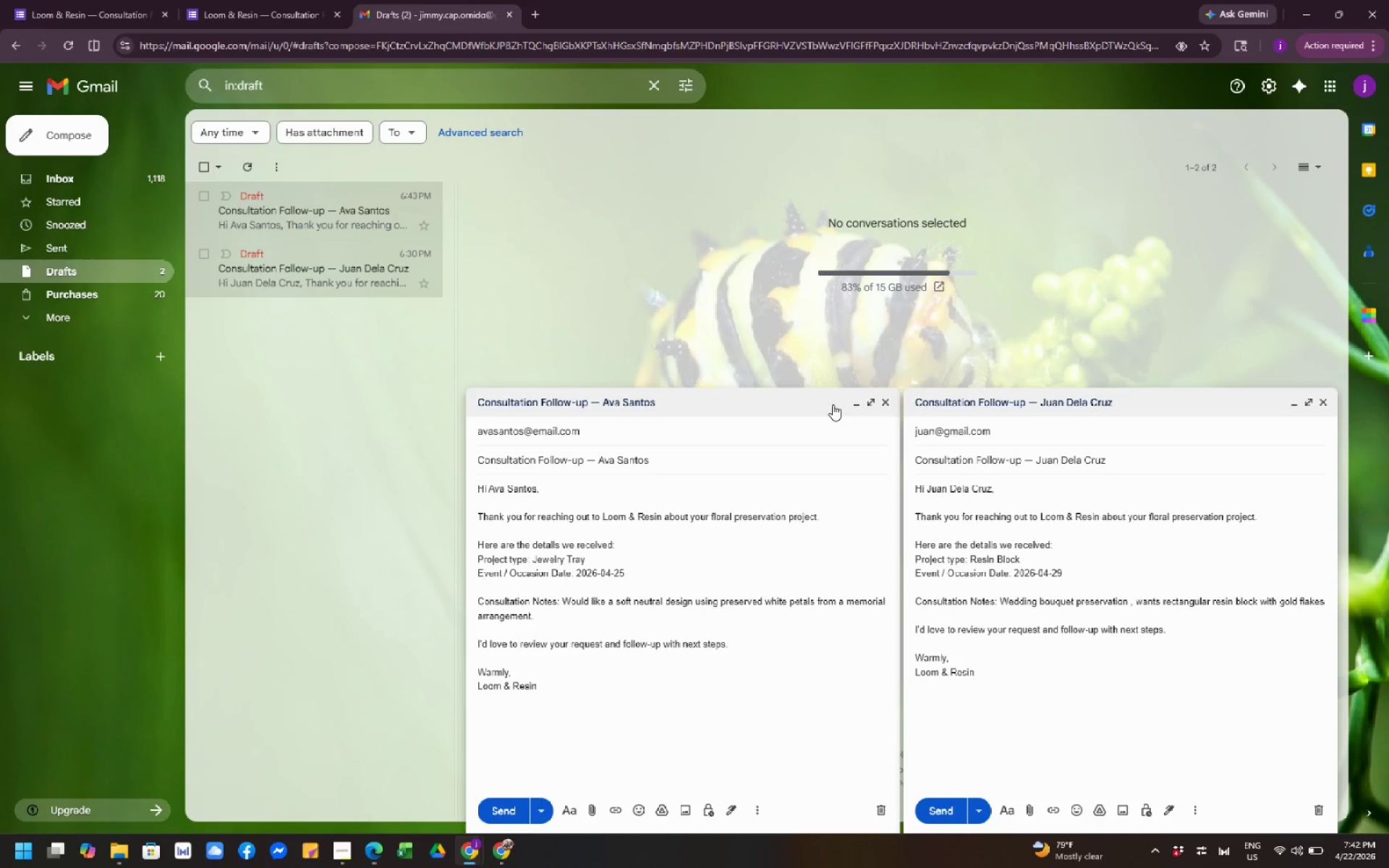 
left_click([847, 402])
 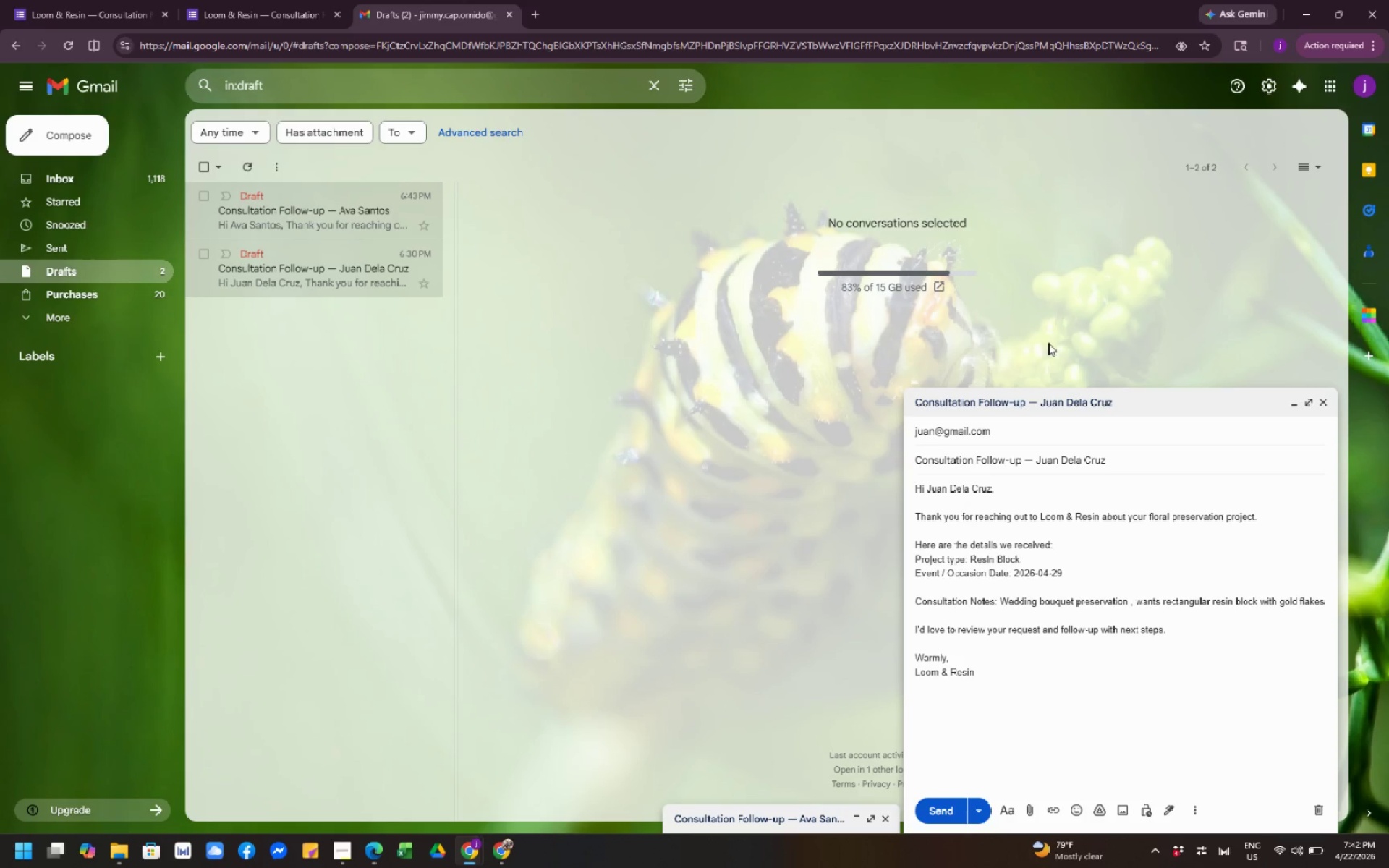 
left_click([1076, 323])
 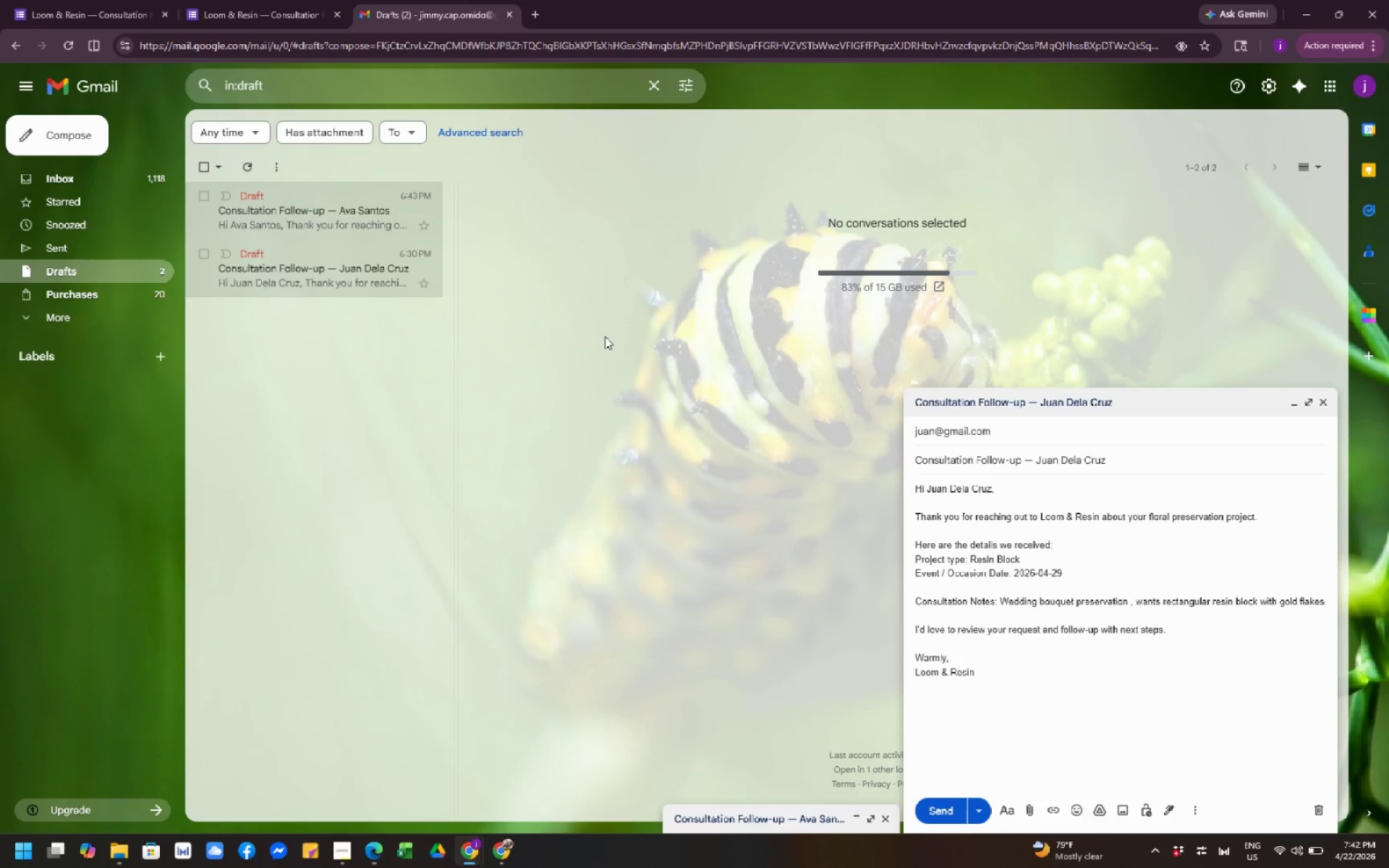 
scroll: coordinate [605, 336], scroll_direction: down, amount: 1.0
 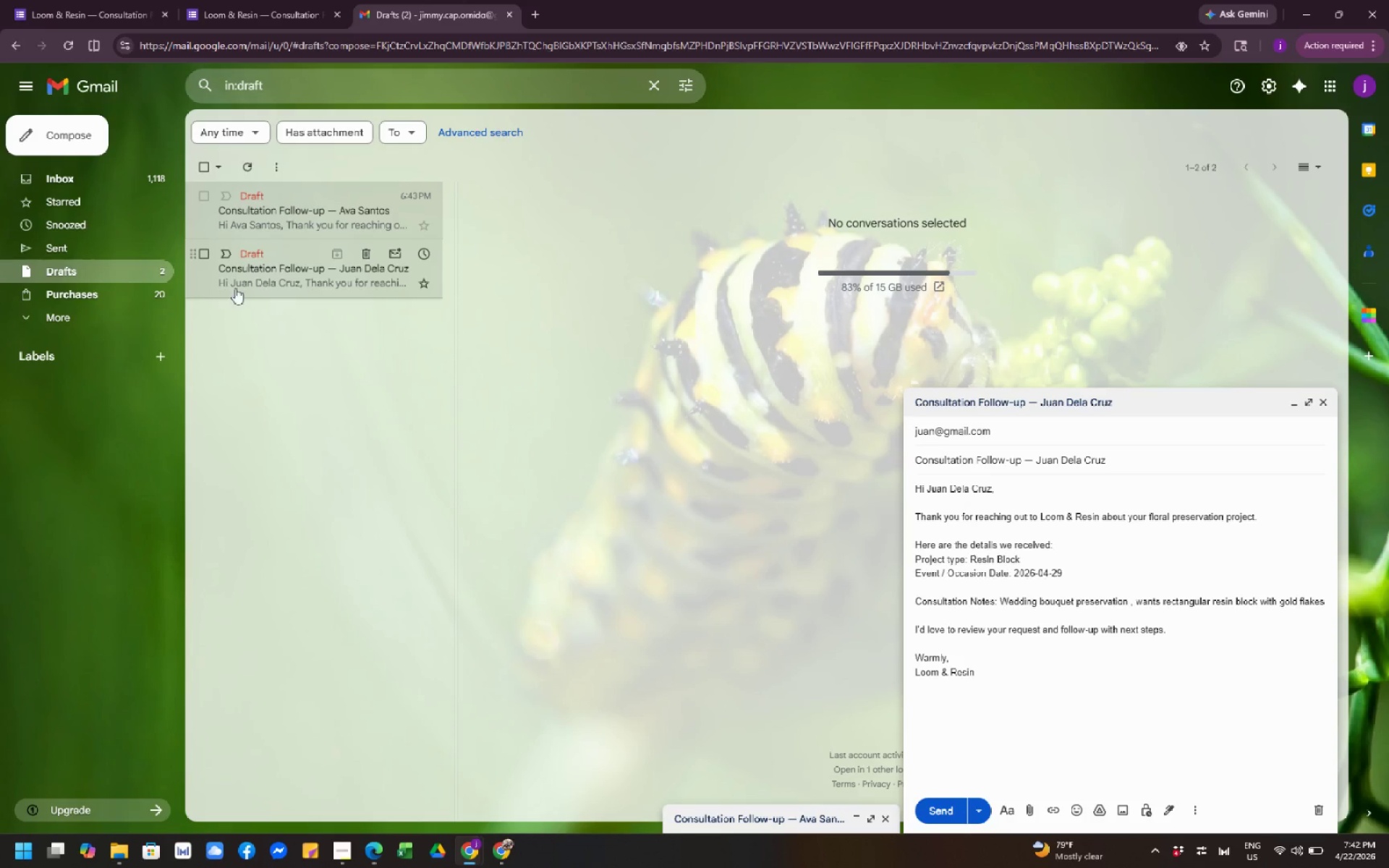 
left_click([273, 278])
 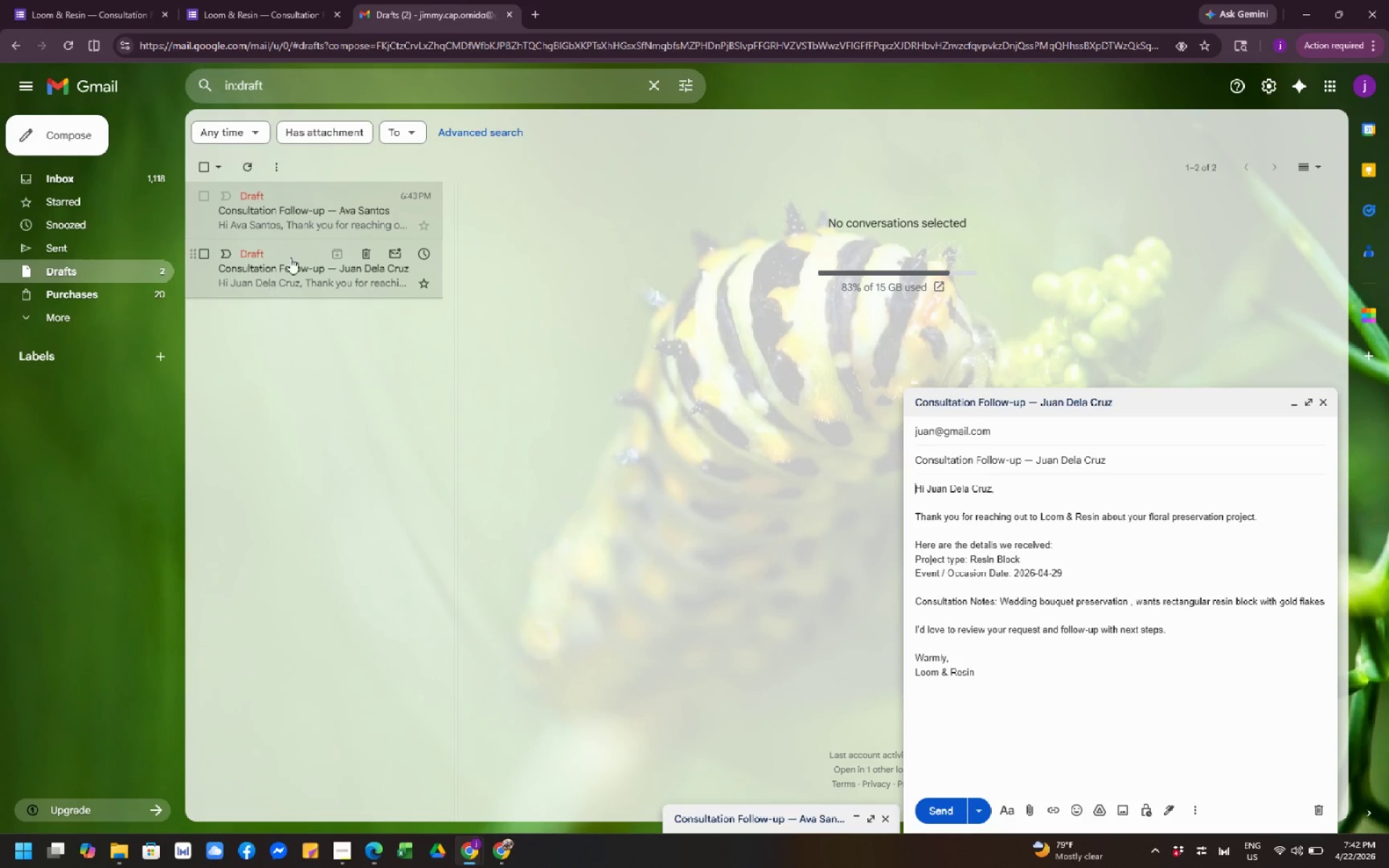 
mouse_move([302, 220])
 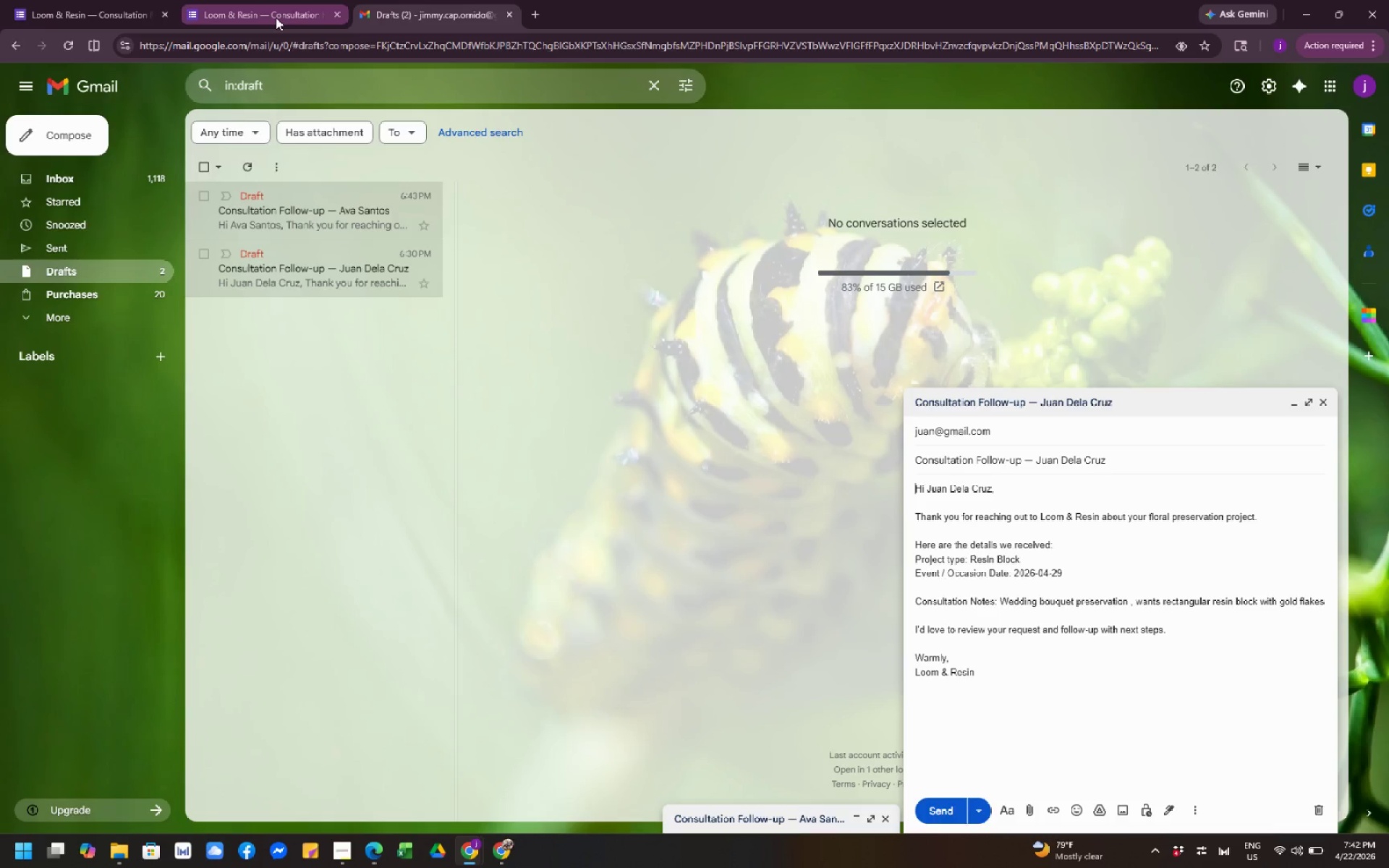 
left_click([276, 17])
 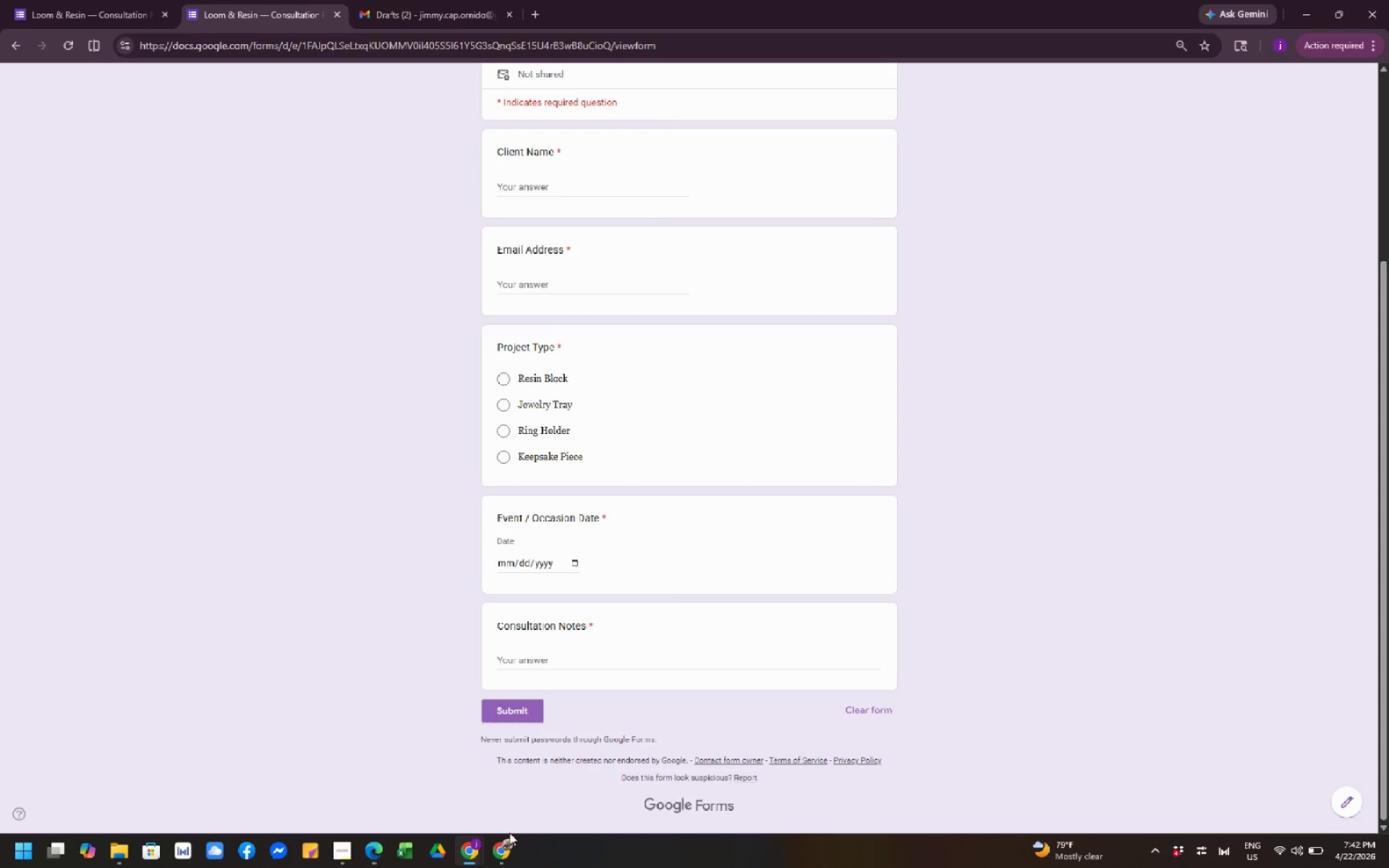 
left_click([508, 857])
 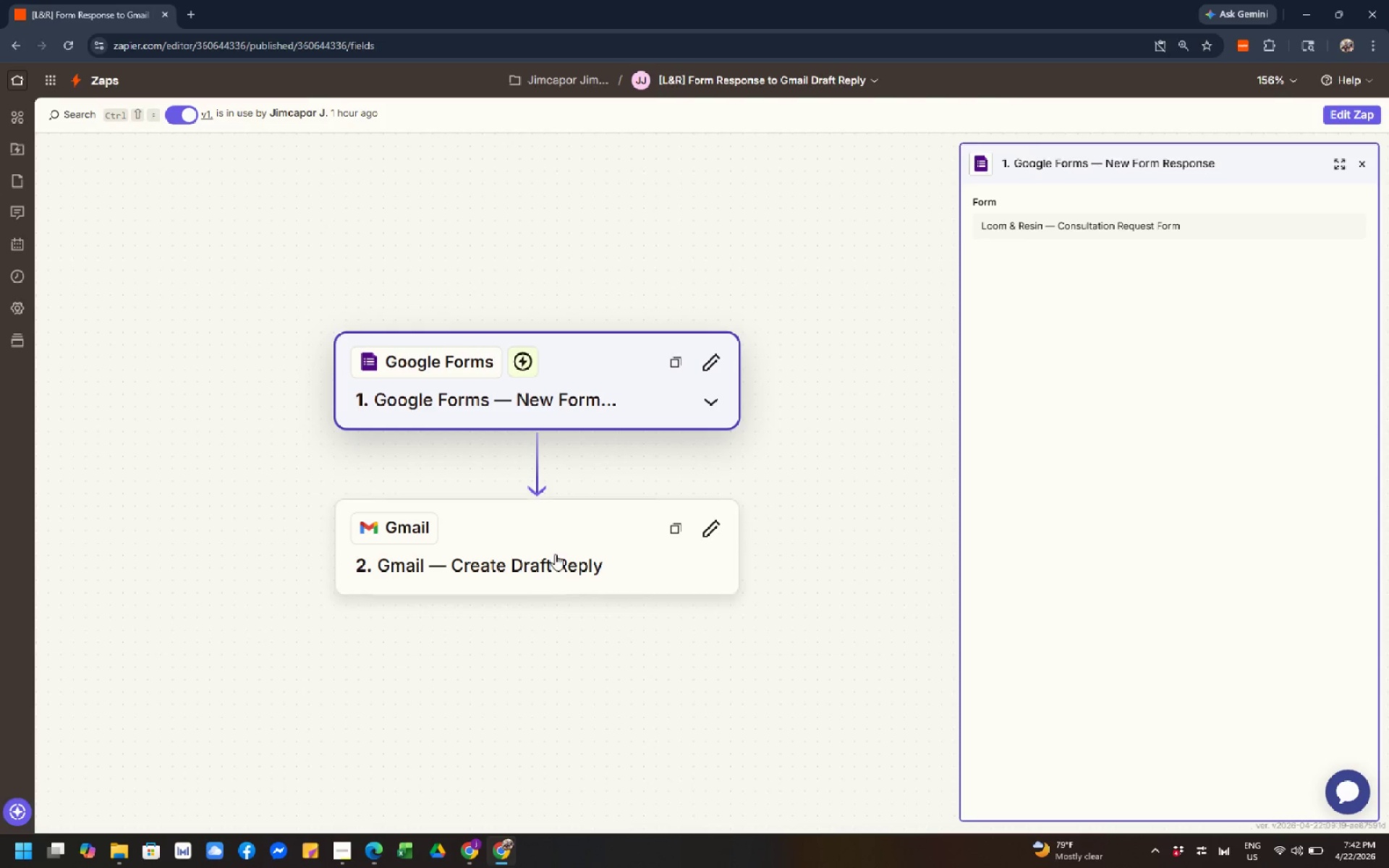 
left_click([556, 553])
 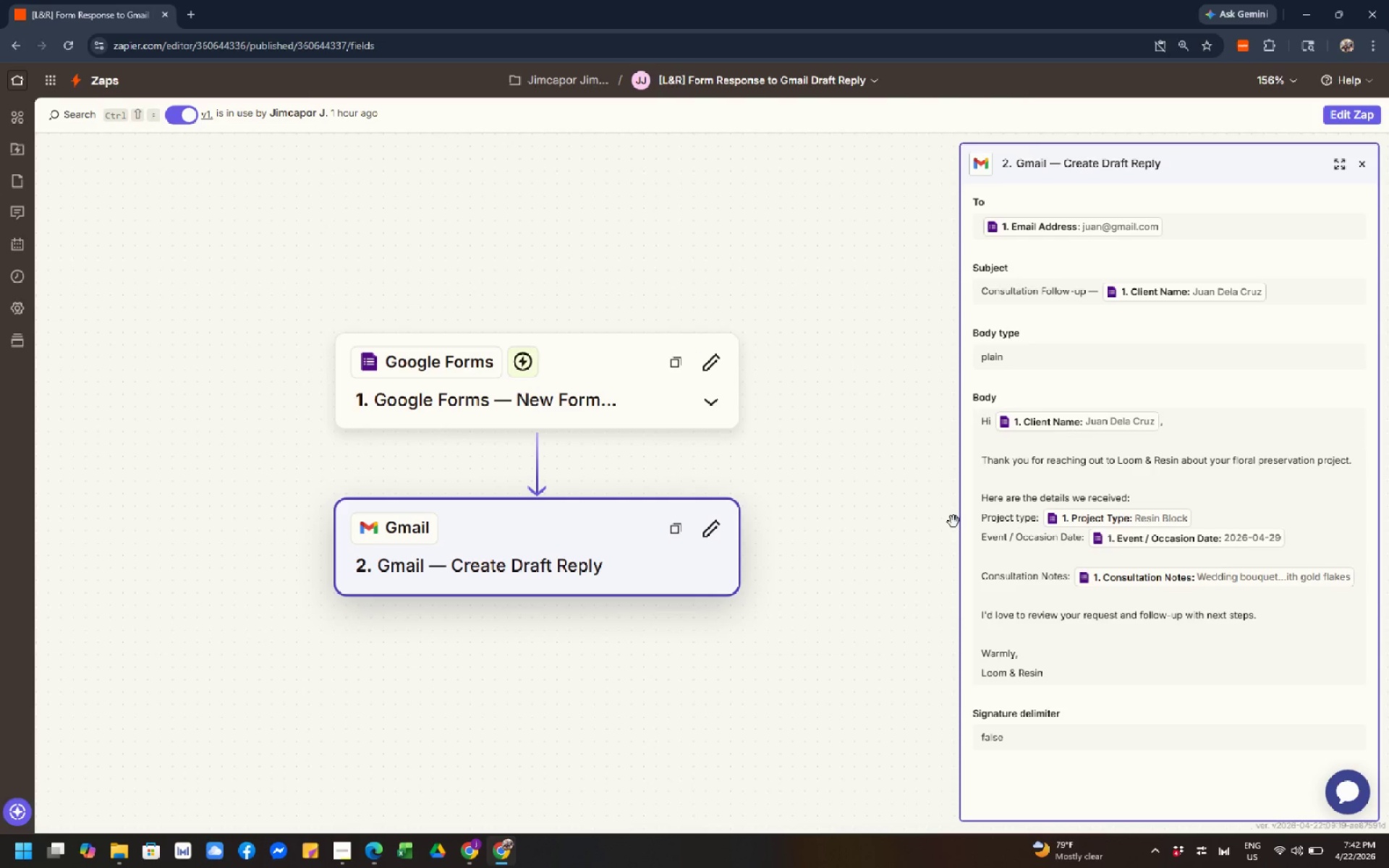 
wait(9.45)
 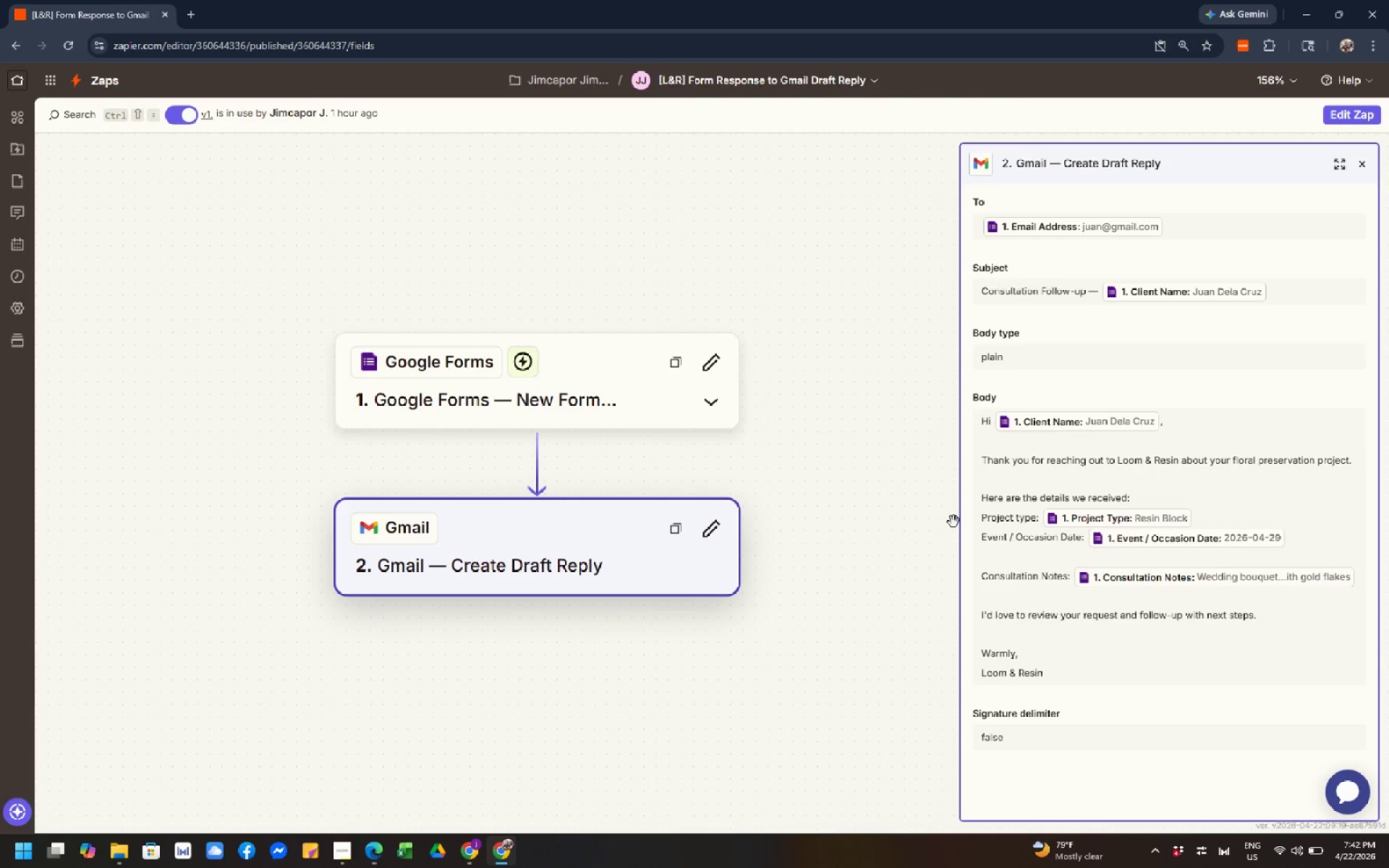 
scroll: coordinate [953, 524], scroll_direction: down, amount: 8.0
 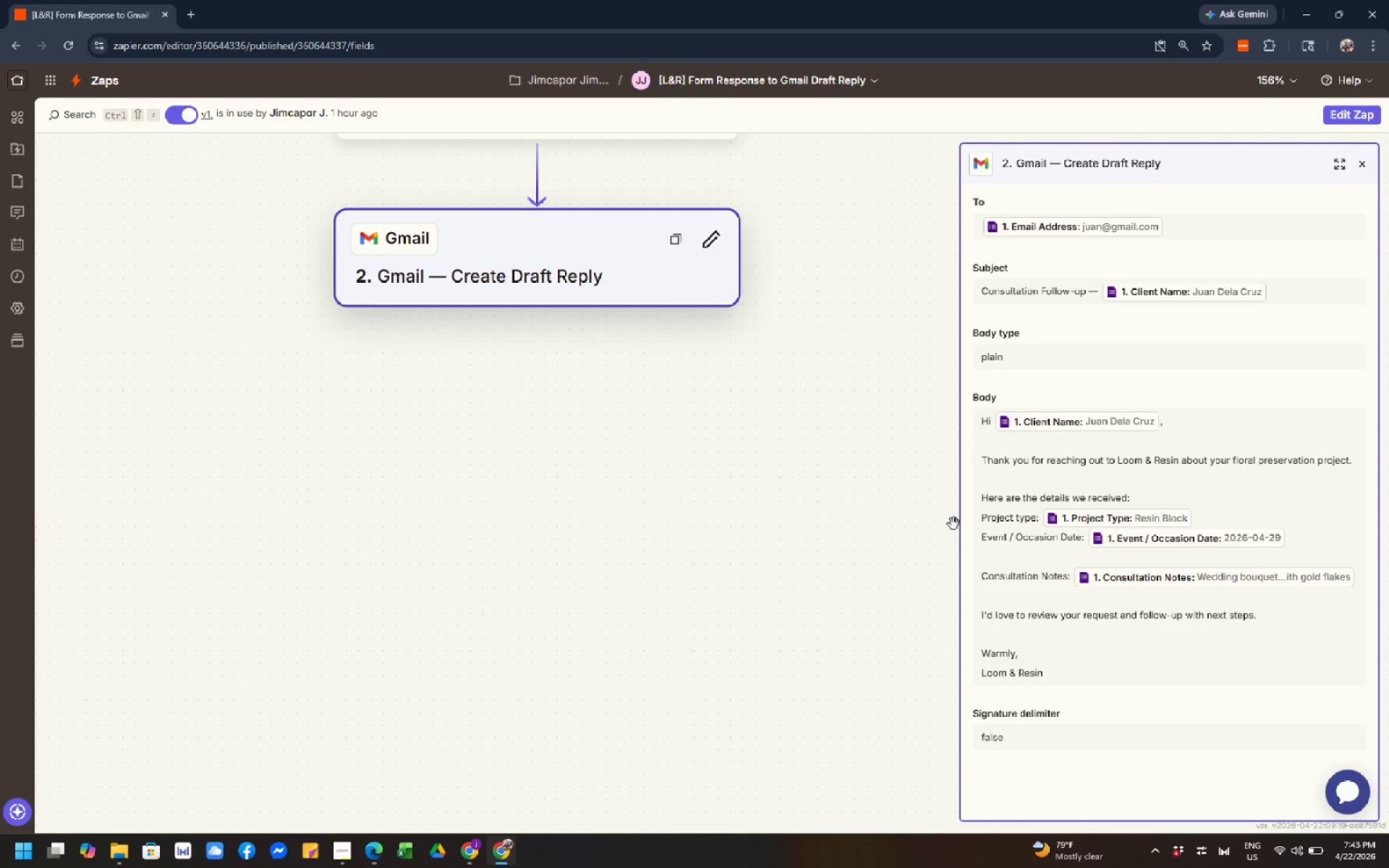 
wait(8.08)
 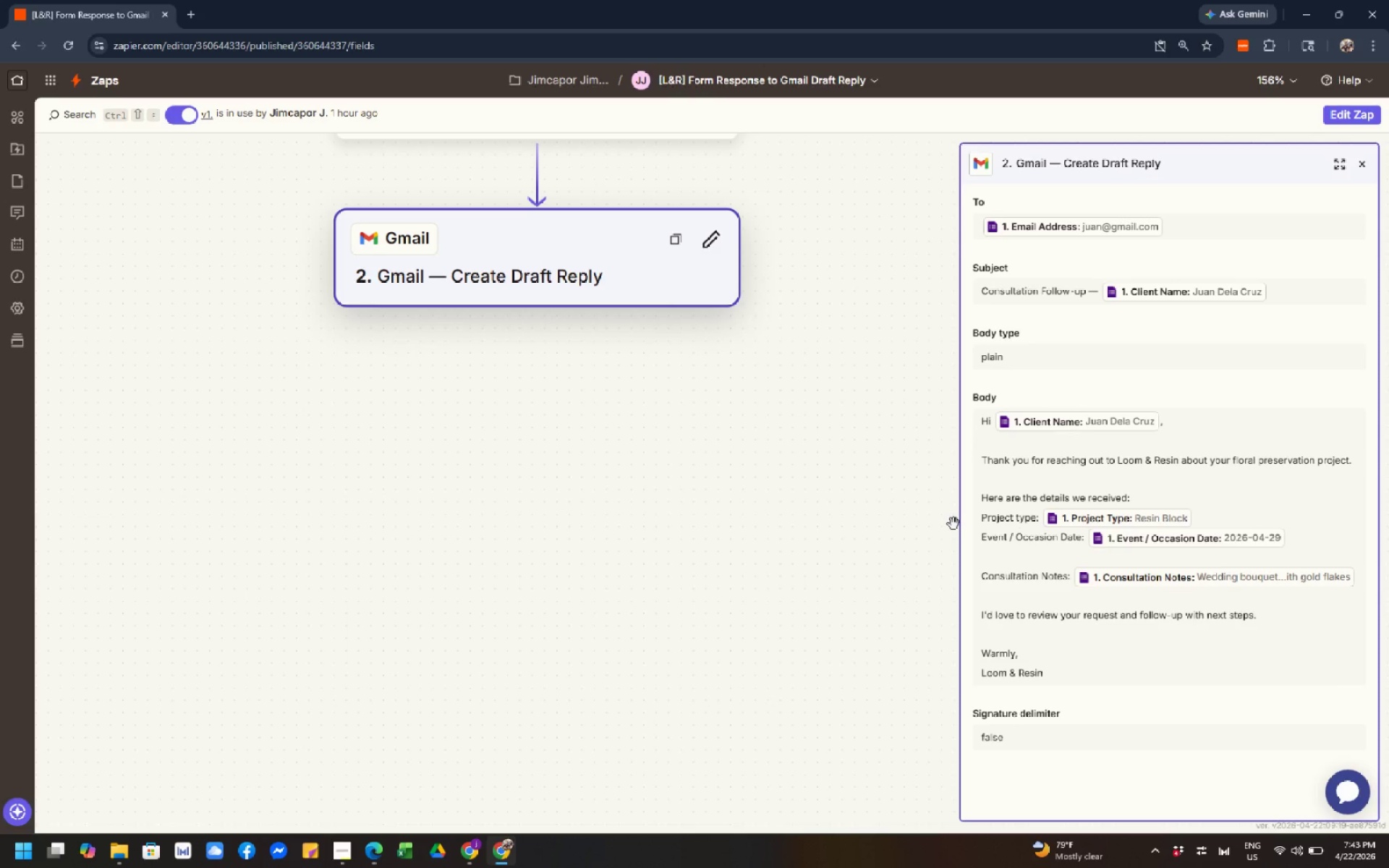 
scroll: coordinate [958, 529], scroll_direction: up, amount: 3.0
 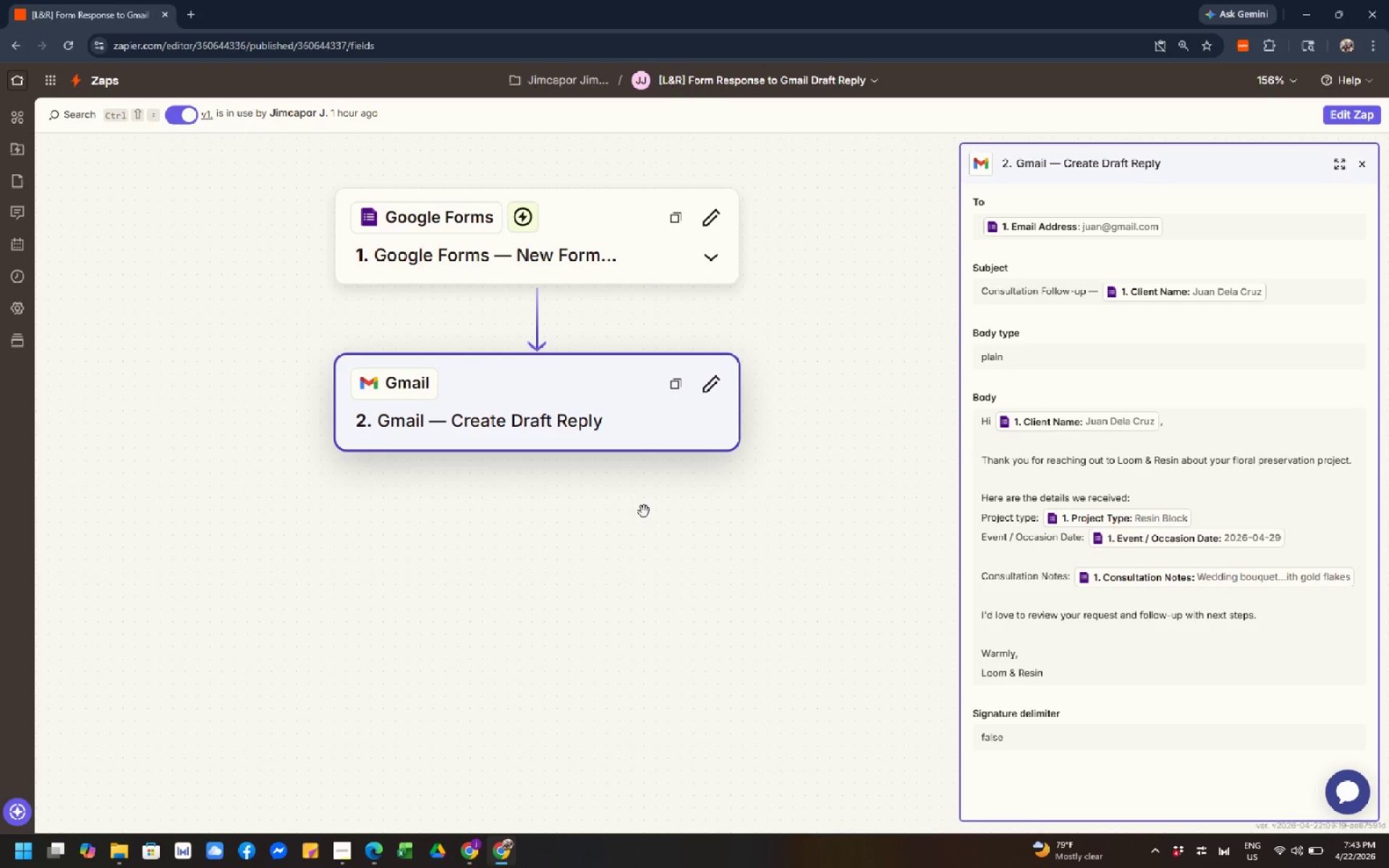 
left_click([456, 853])
 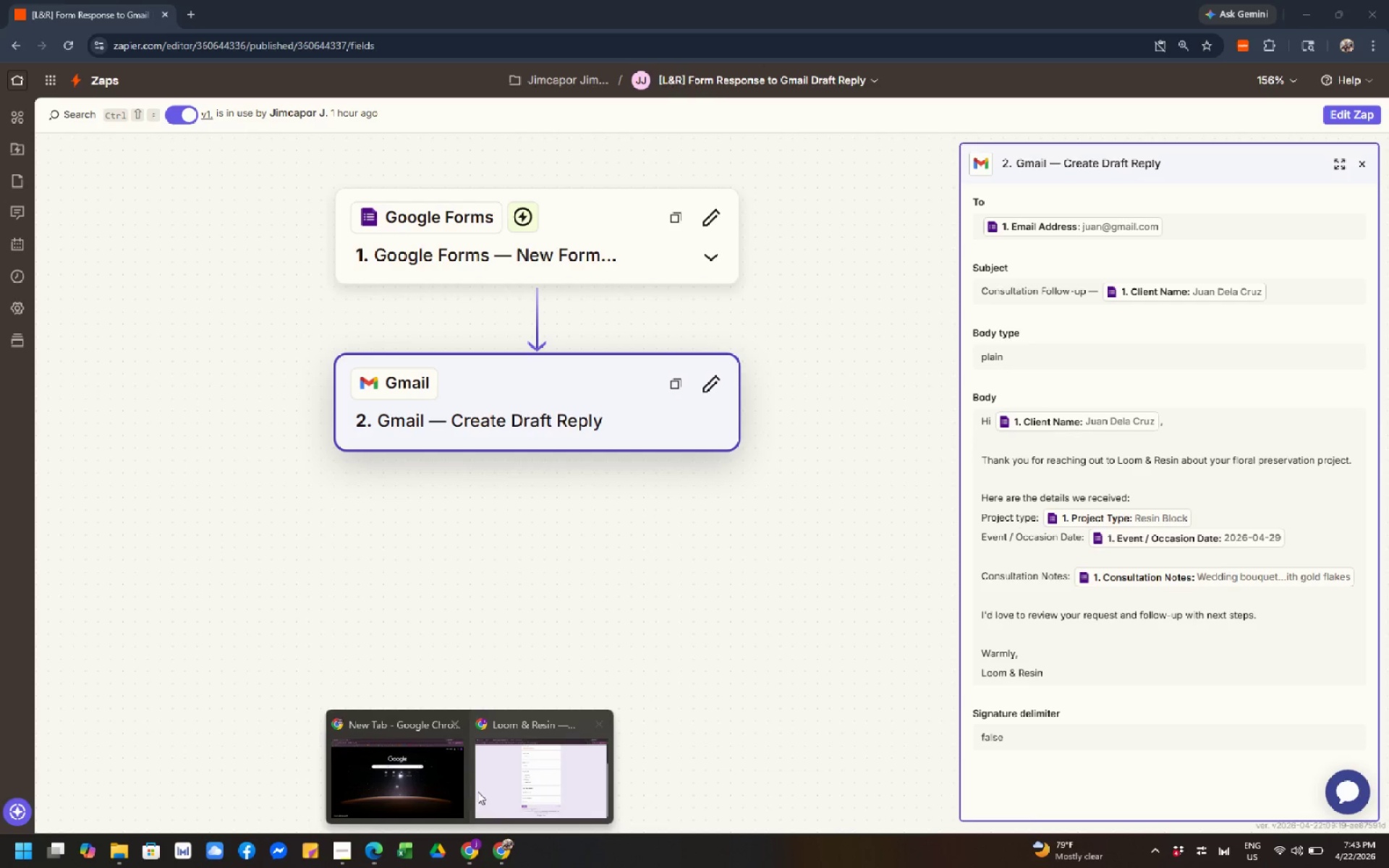 
left_click([506, 773])
 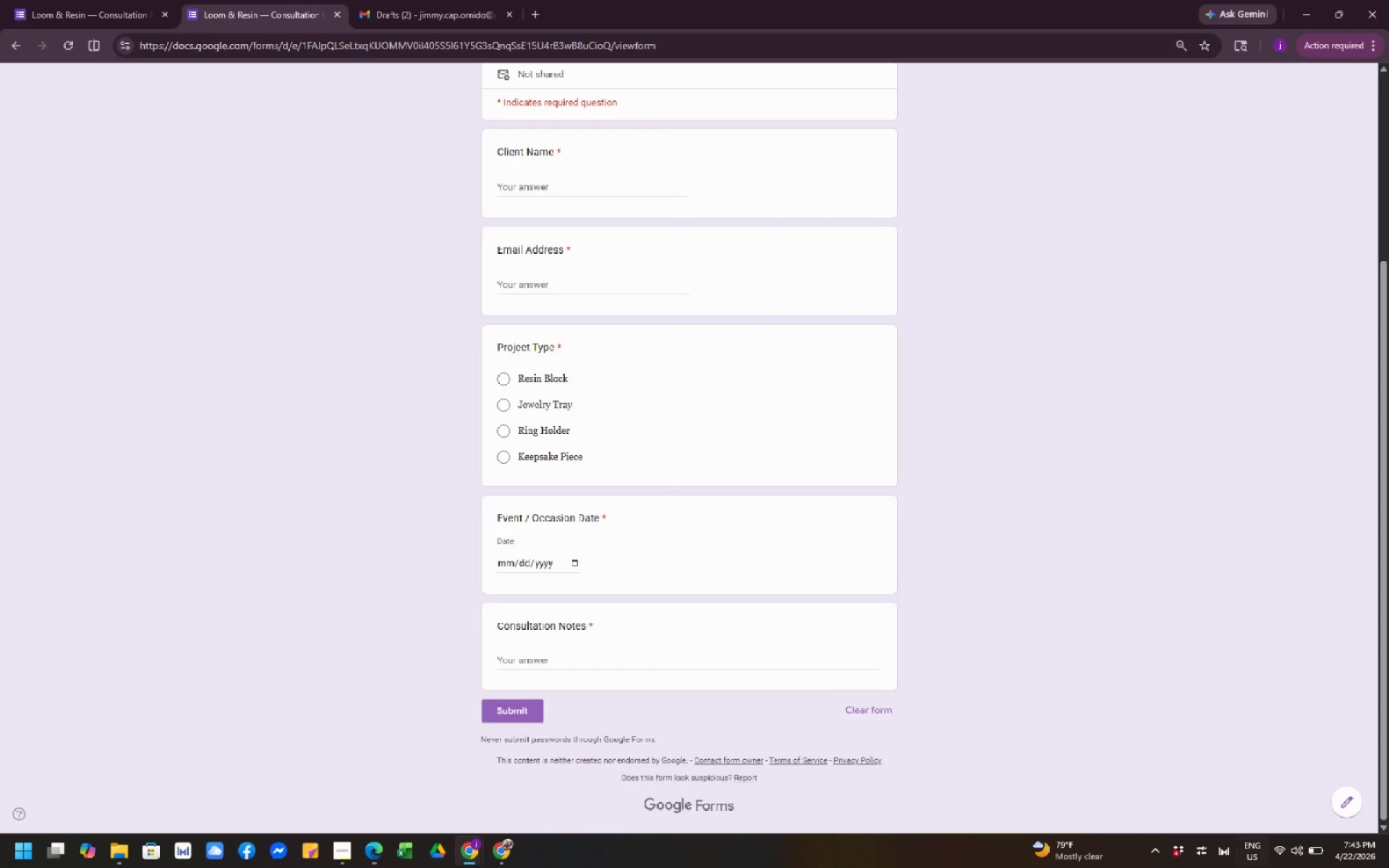 
mouse_move([1367, 851])
 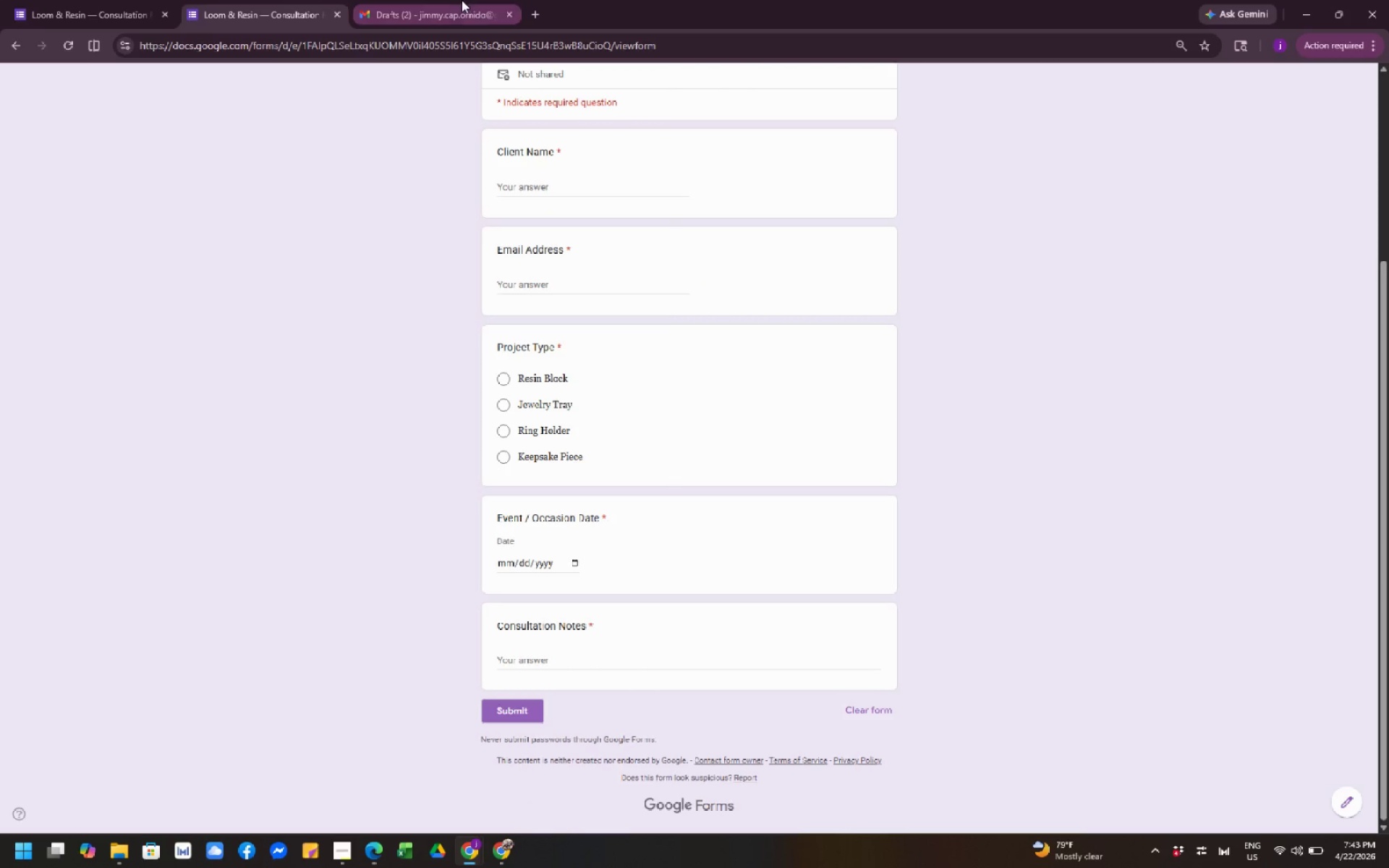 
left_click([453, 7])
 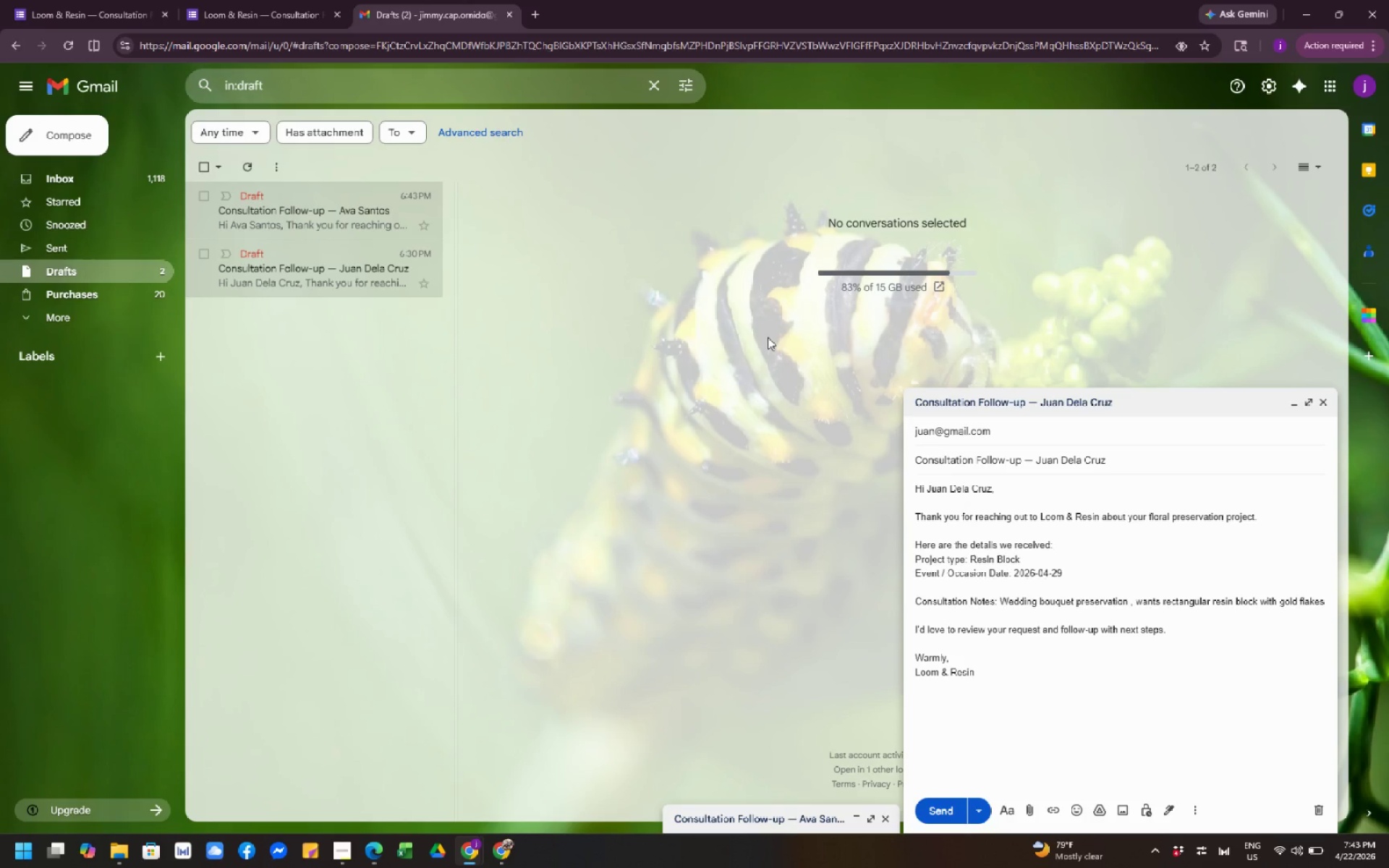 
mouse_move([960, 269])
 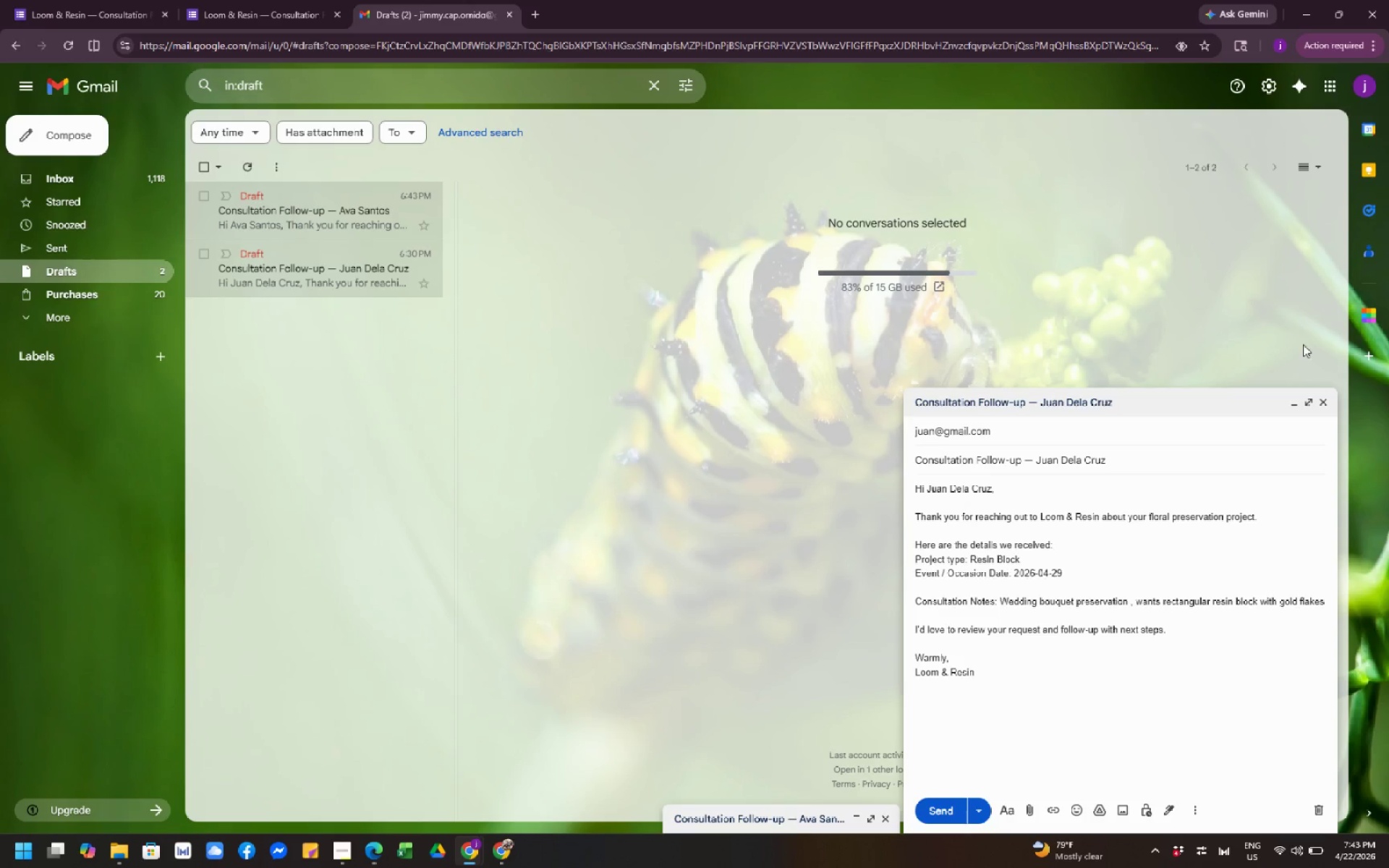 
left_click([1294, 325])
 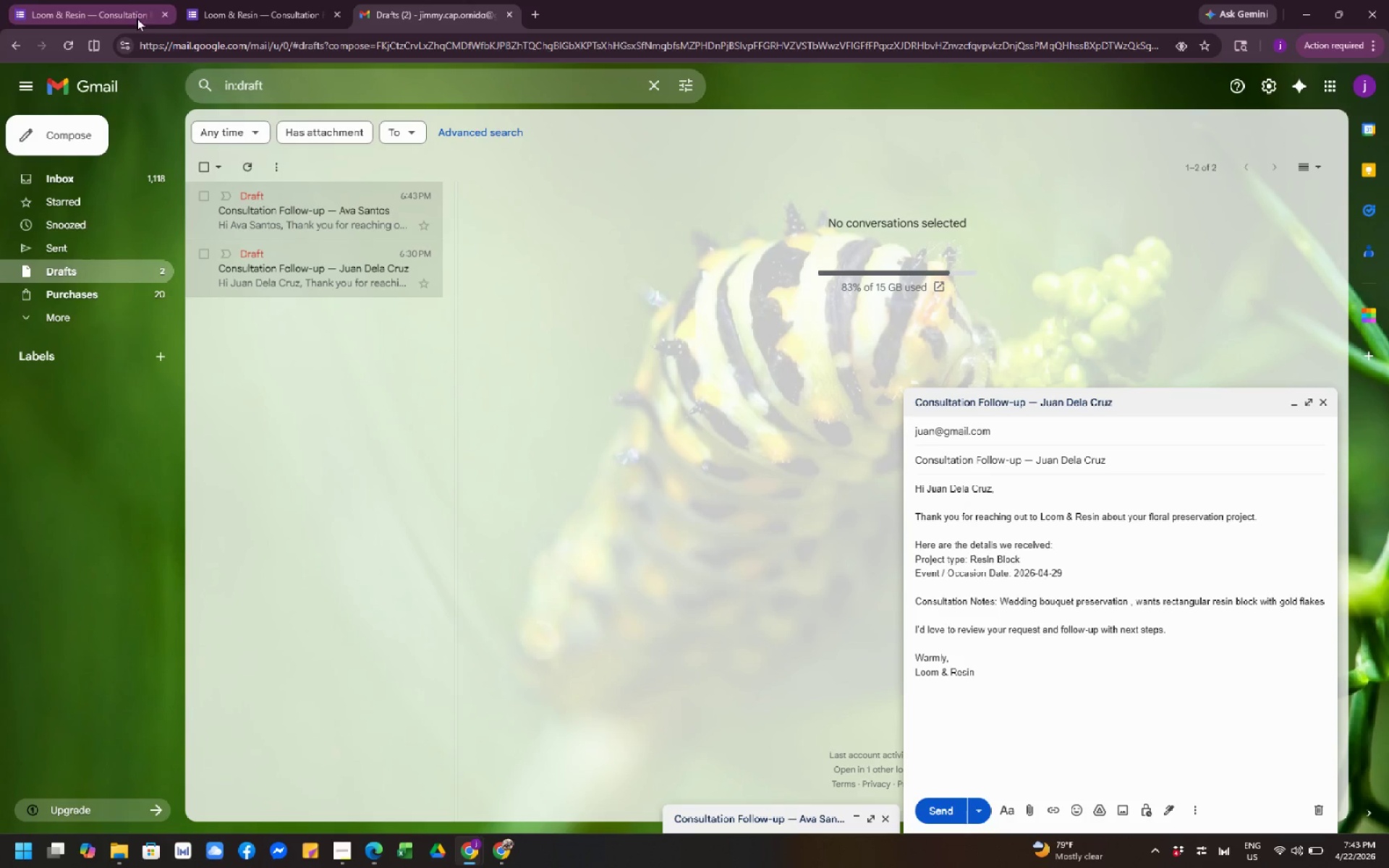 
left_click([221, 17])
 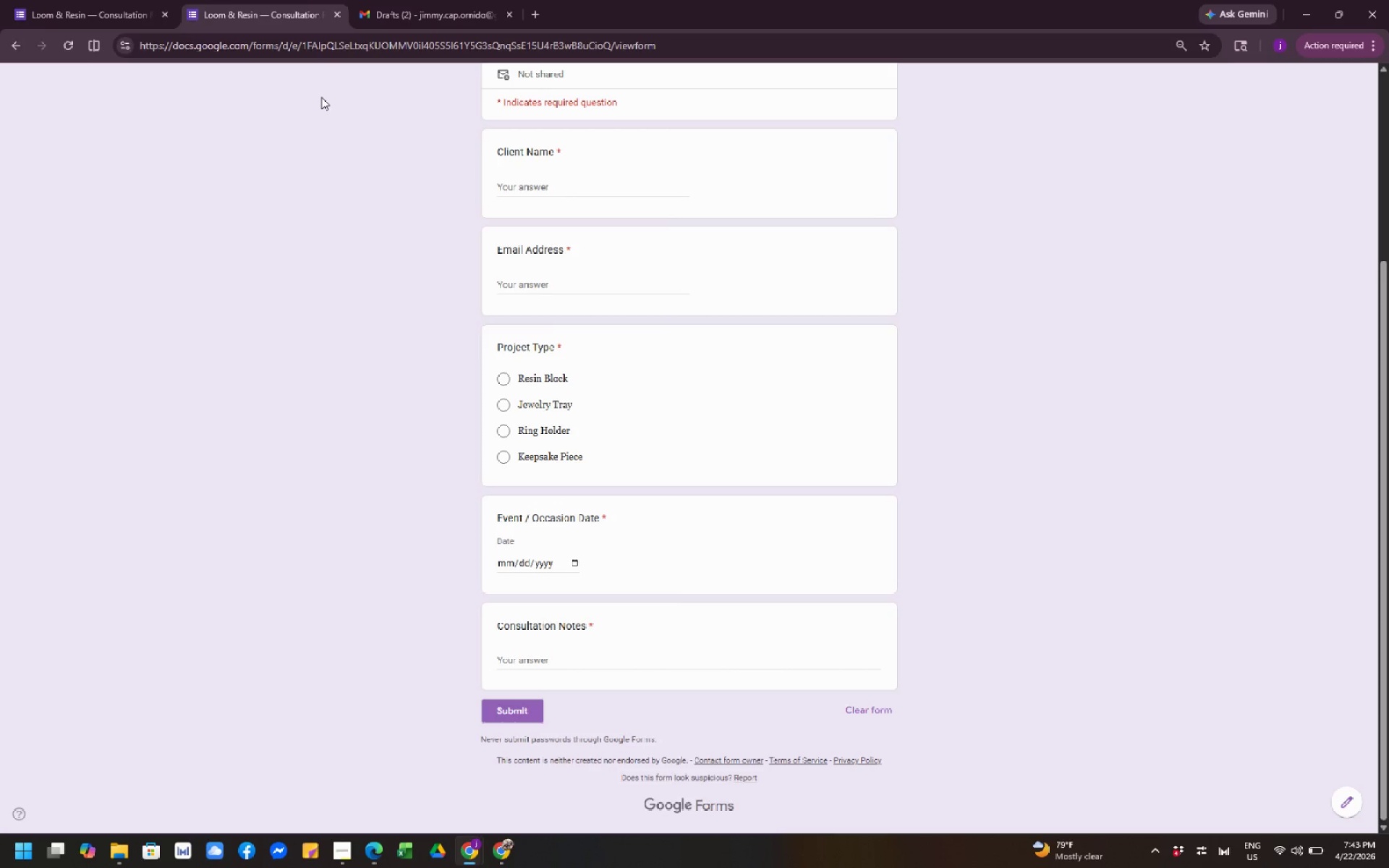 
wait(19.14)
 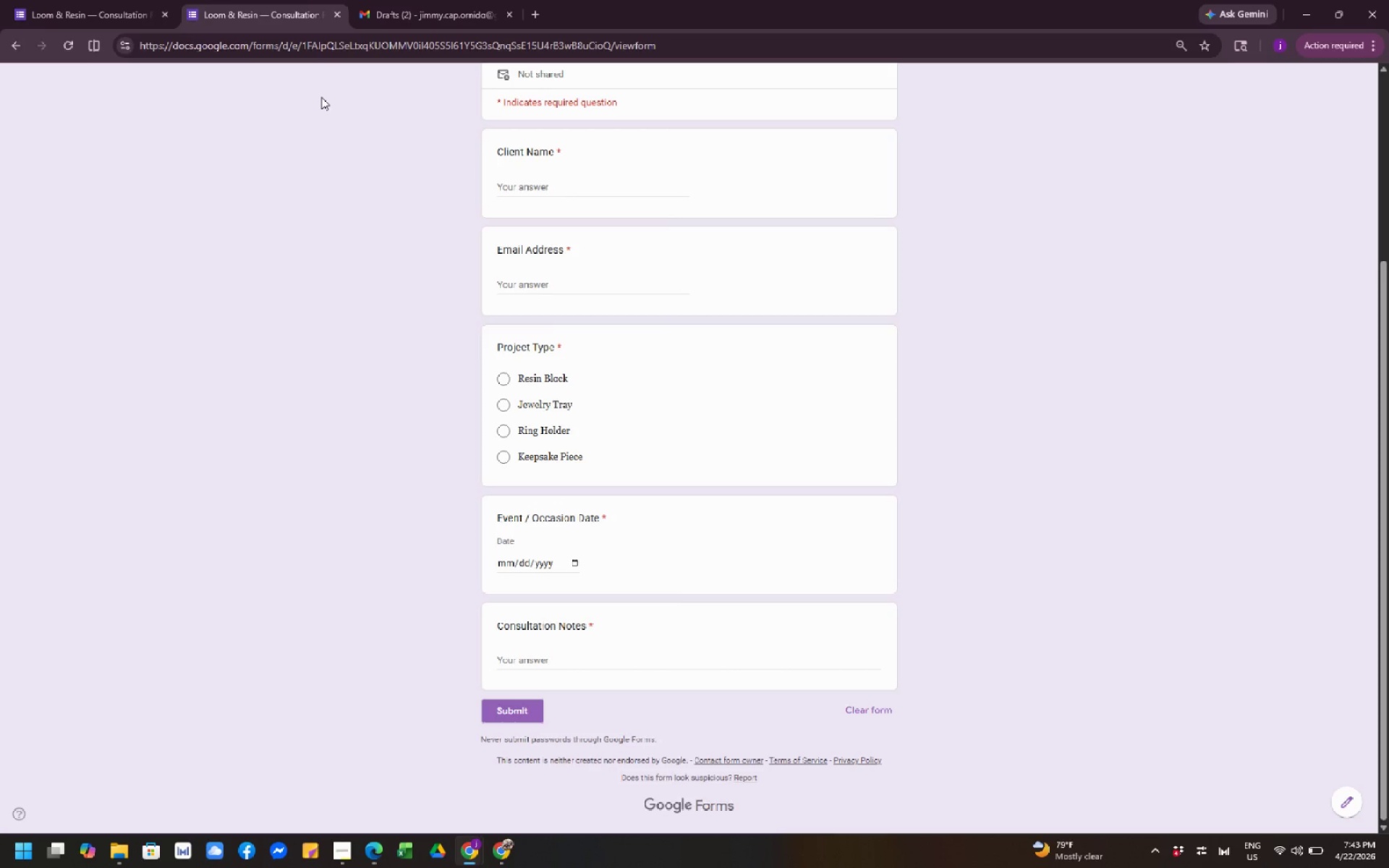 
scroll: coordinate [361, 111], scroll_direction: down, amount: 8.0
 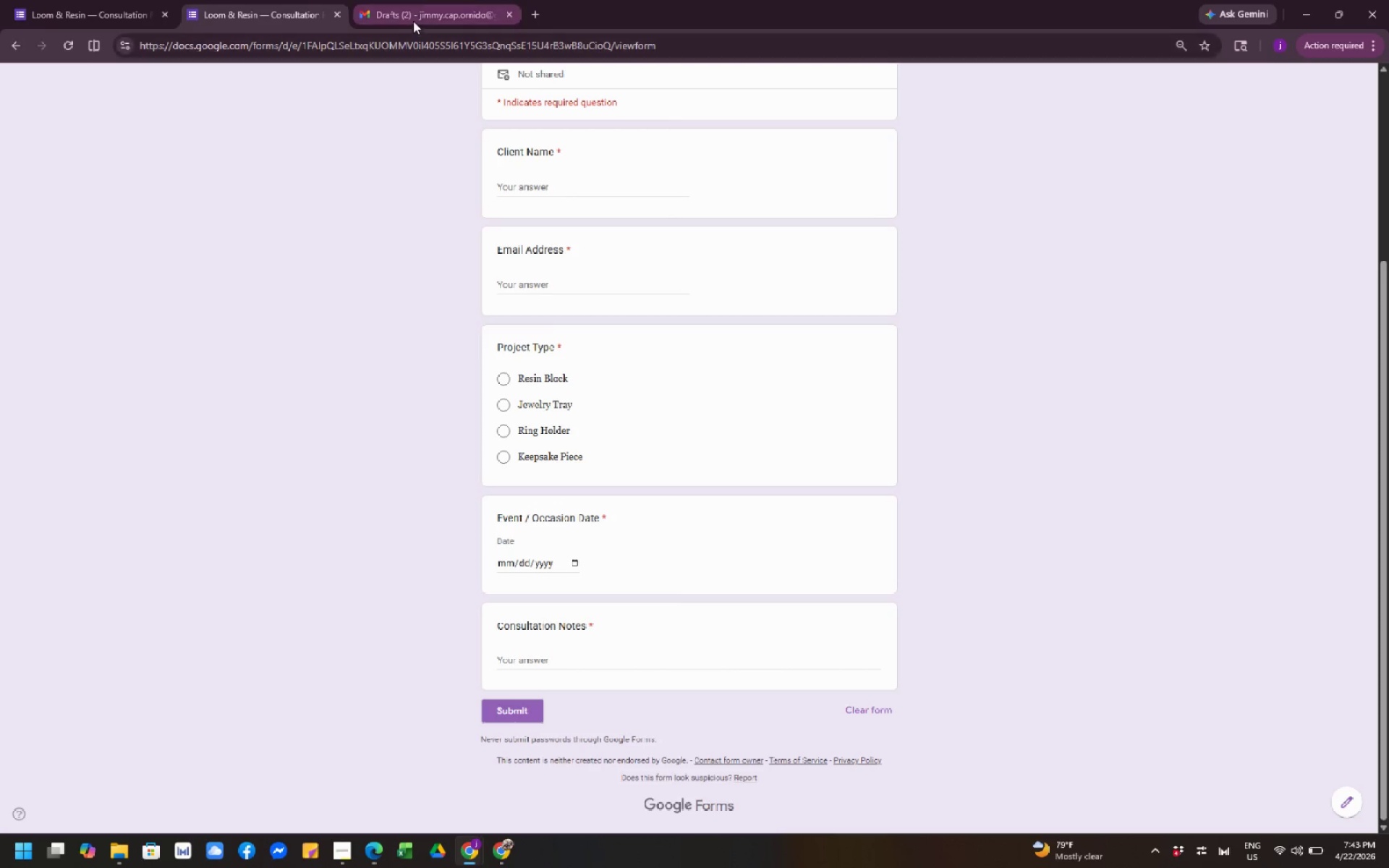 
left_click([415, 19])
 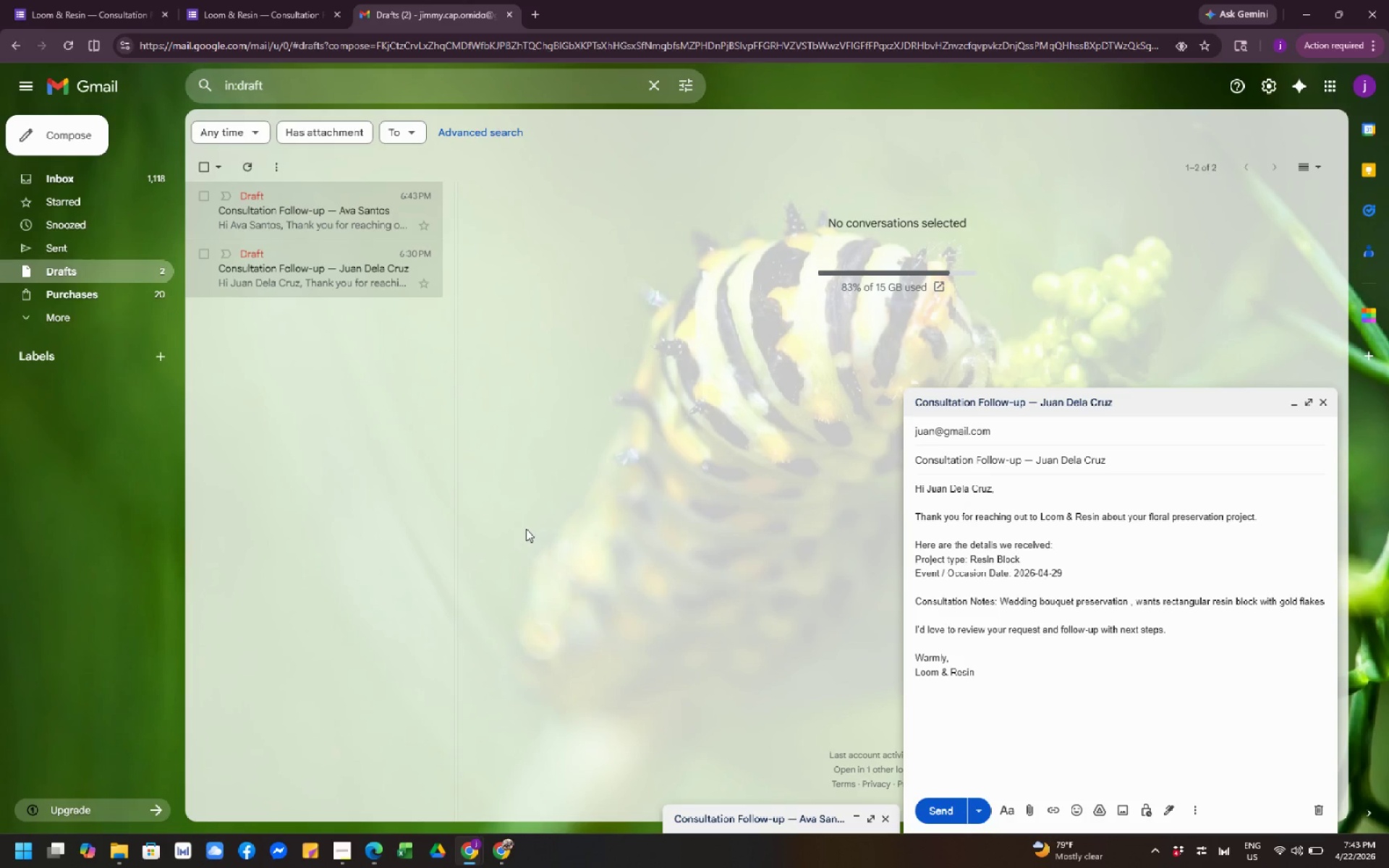 
wait(8.38)
 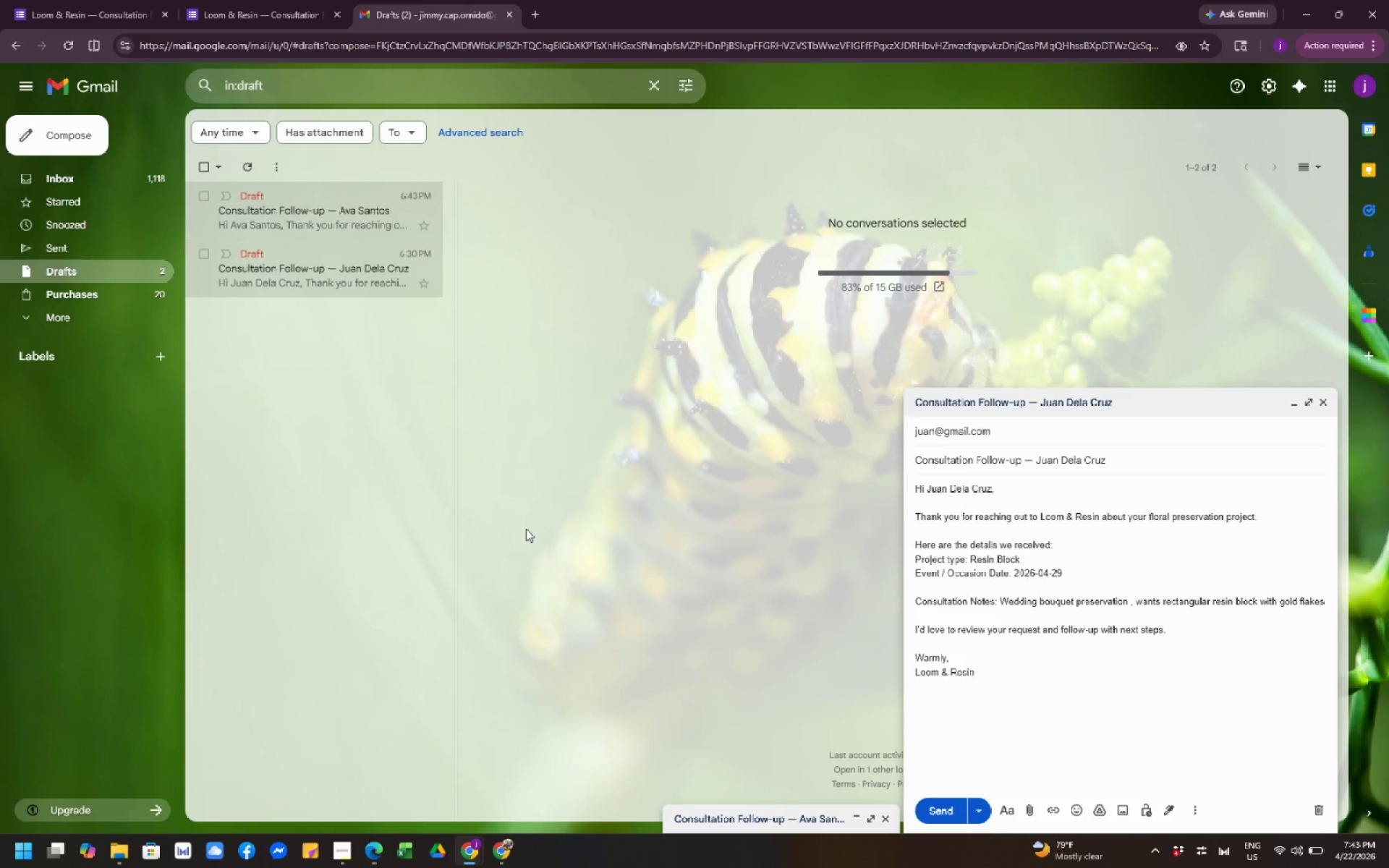 
scroll: coordinate [526, 529], scroll_direction: down, amount: 3.0
 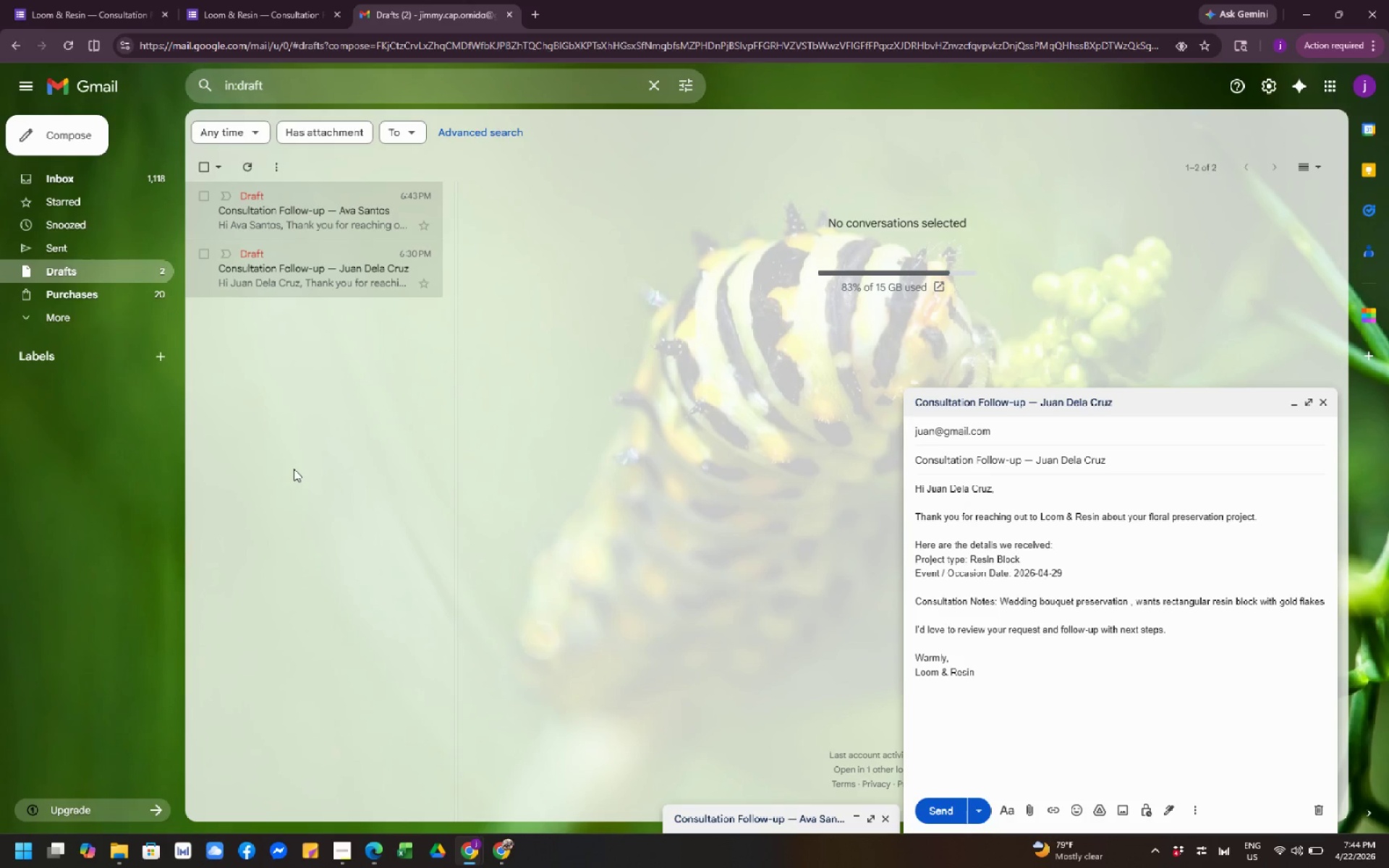 
wait(6.75)
 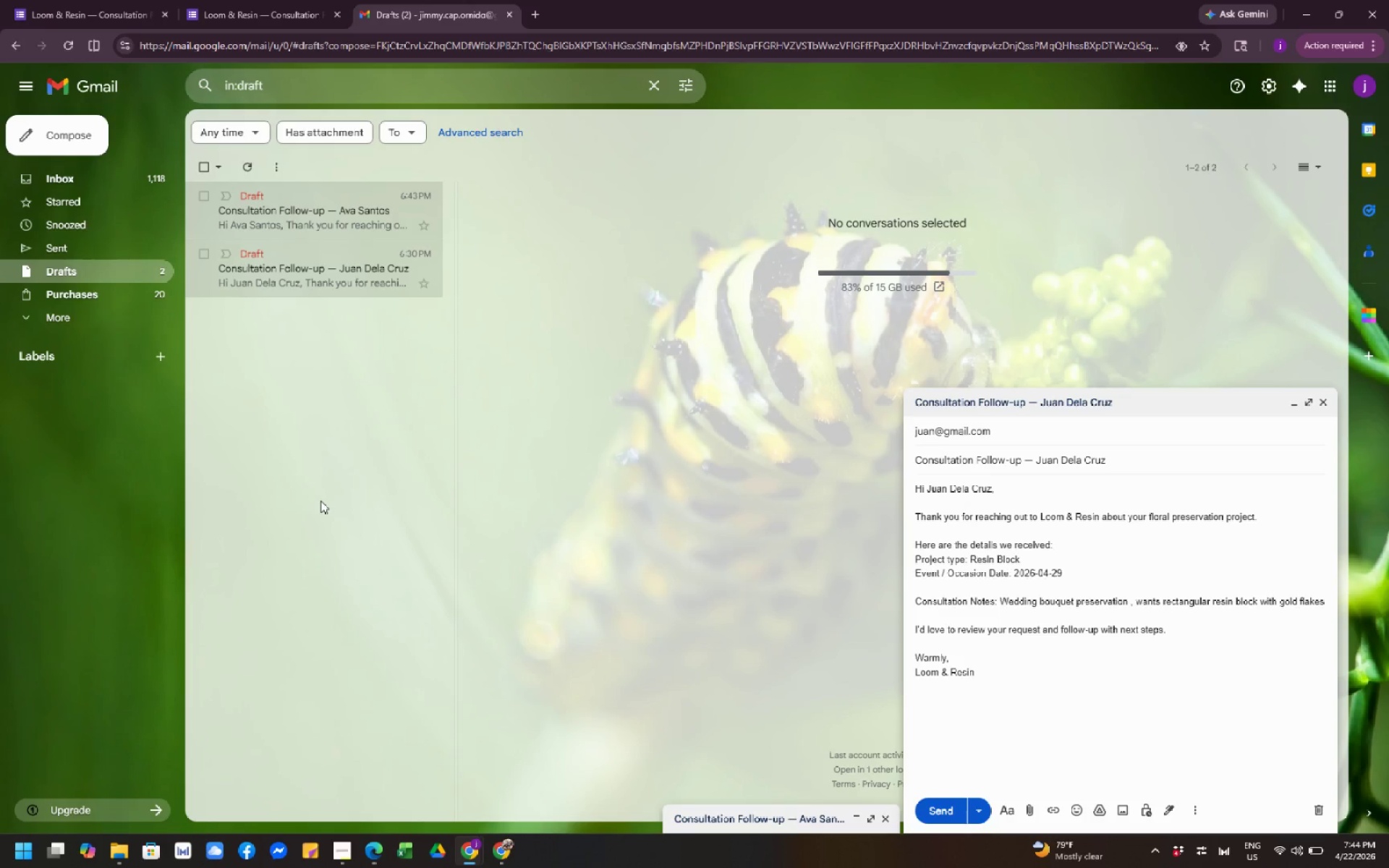 
left_click([503, 848])
 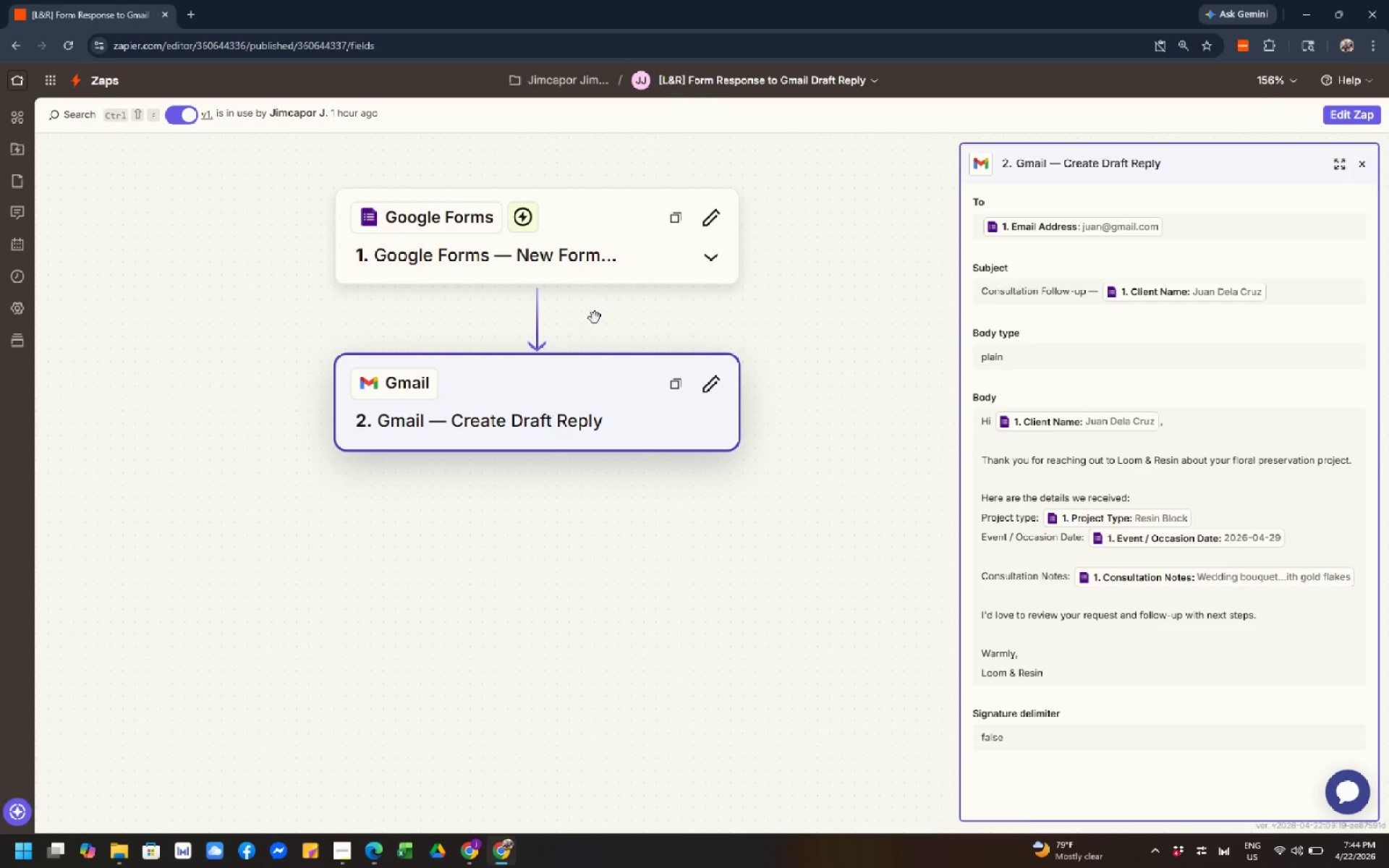 
left_click([603, 277])
 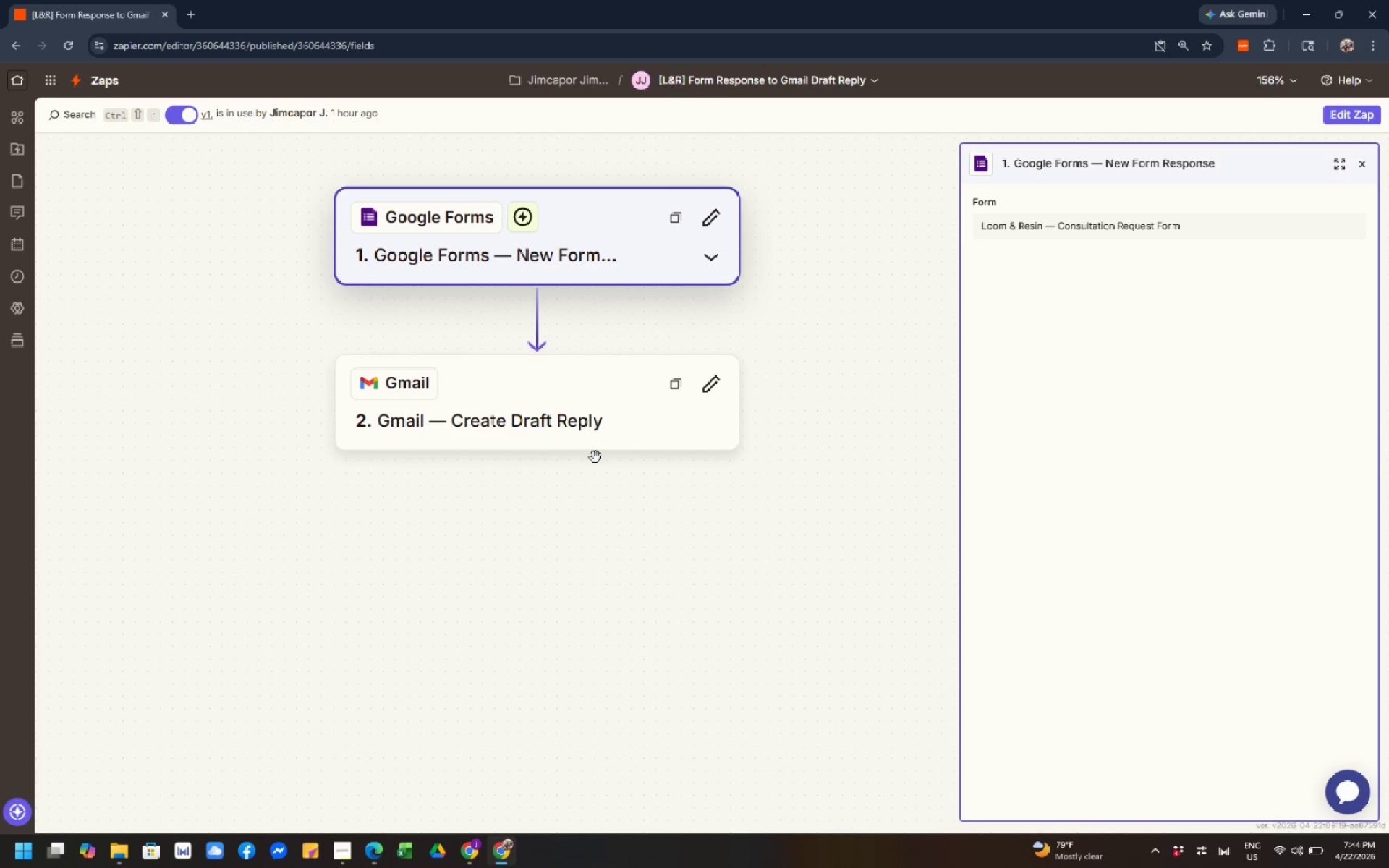 
wait(12.33)
 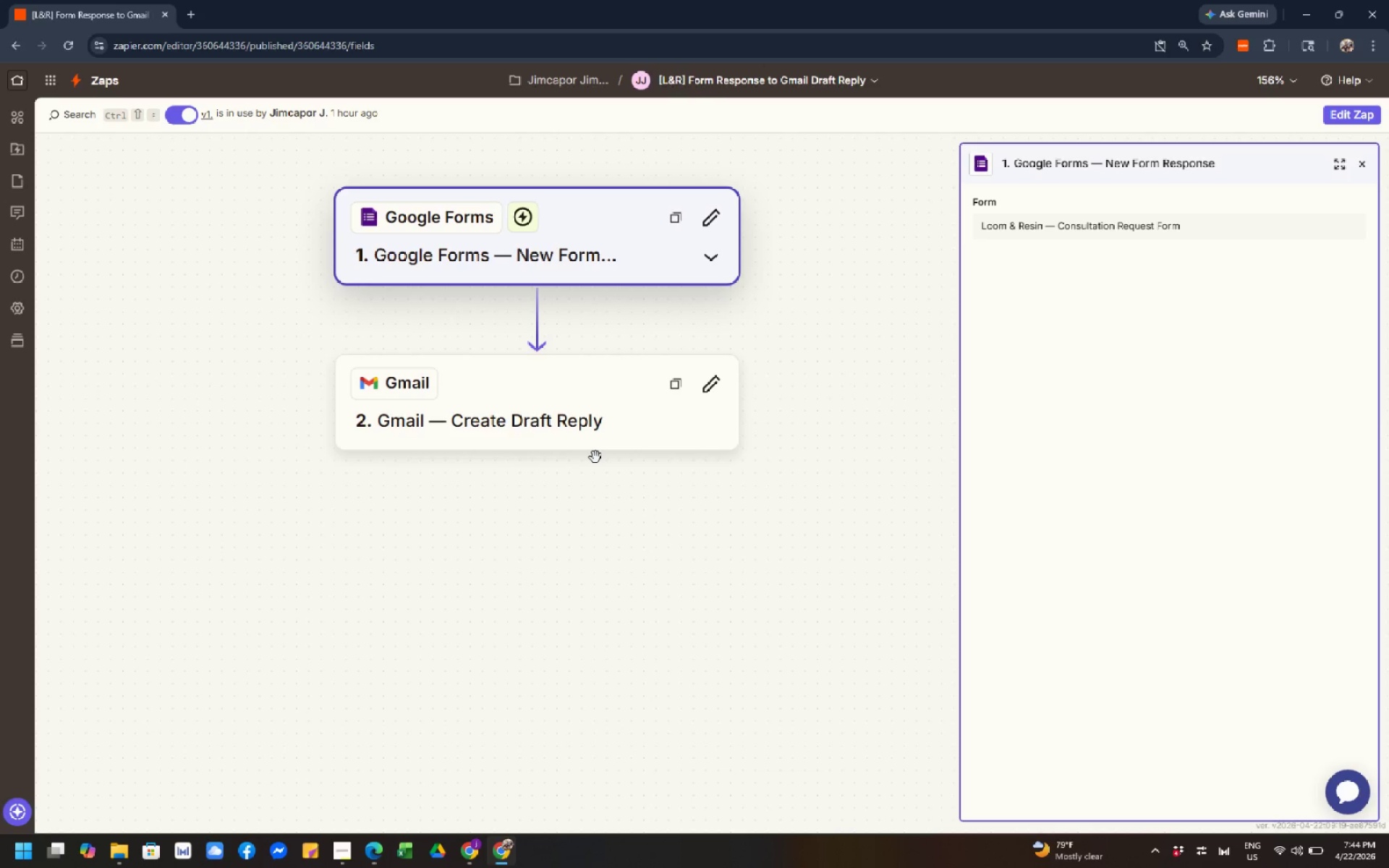 
scroll: coordinate [595, 457], scroll_direction: down, amount: 2.0
 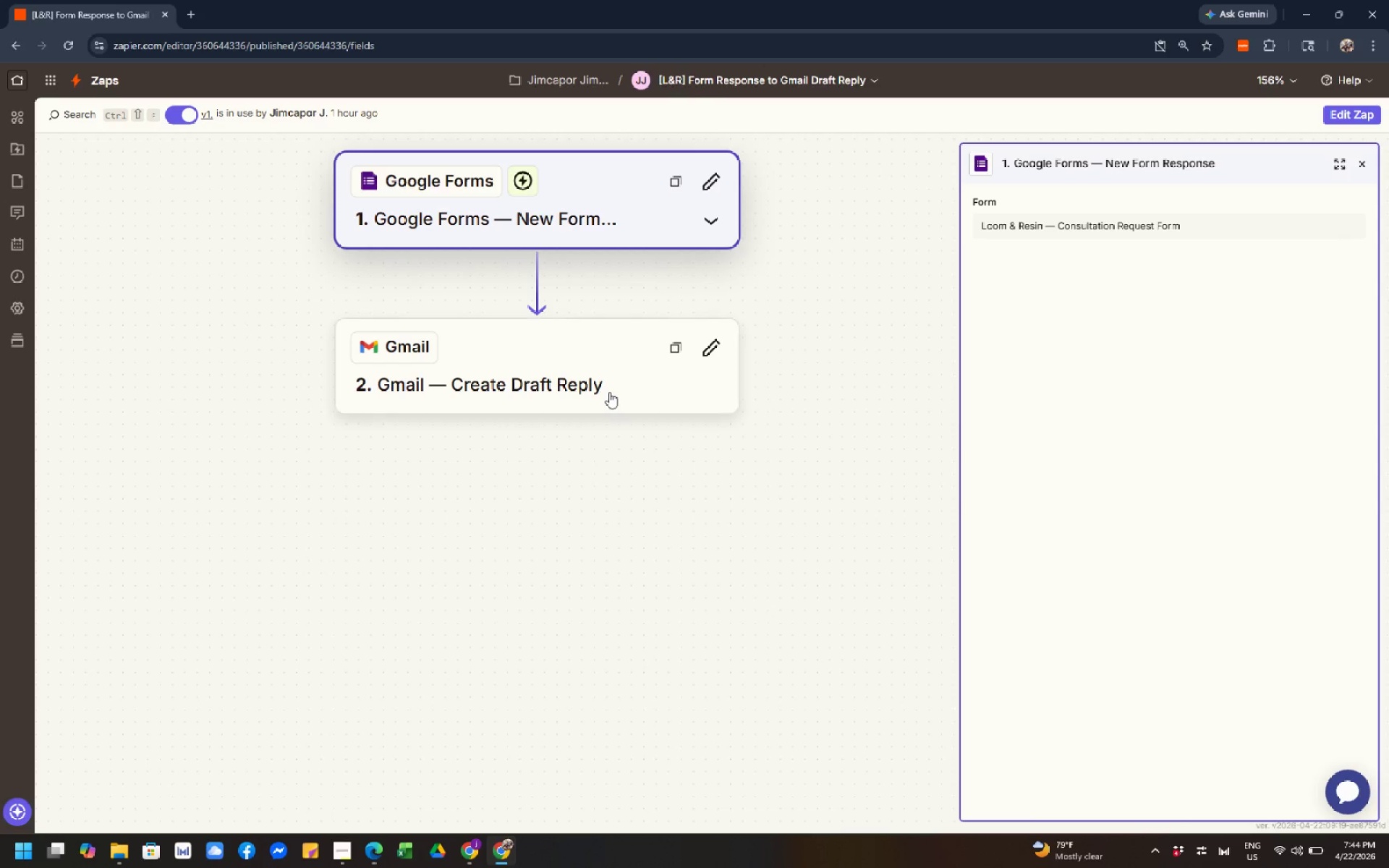 
left_click([609, 392])
 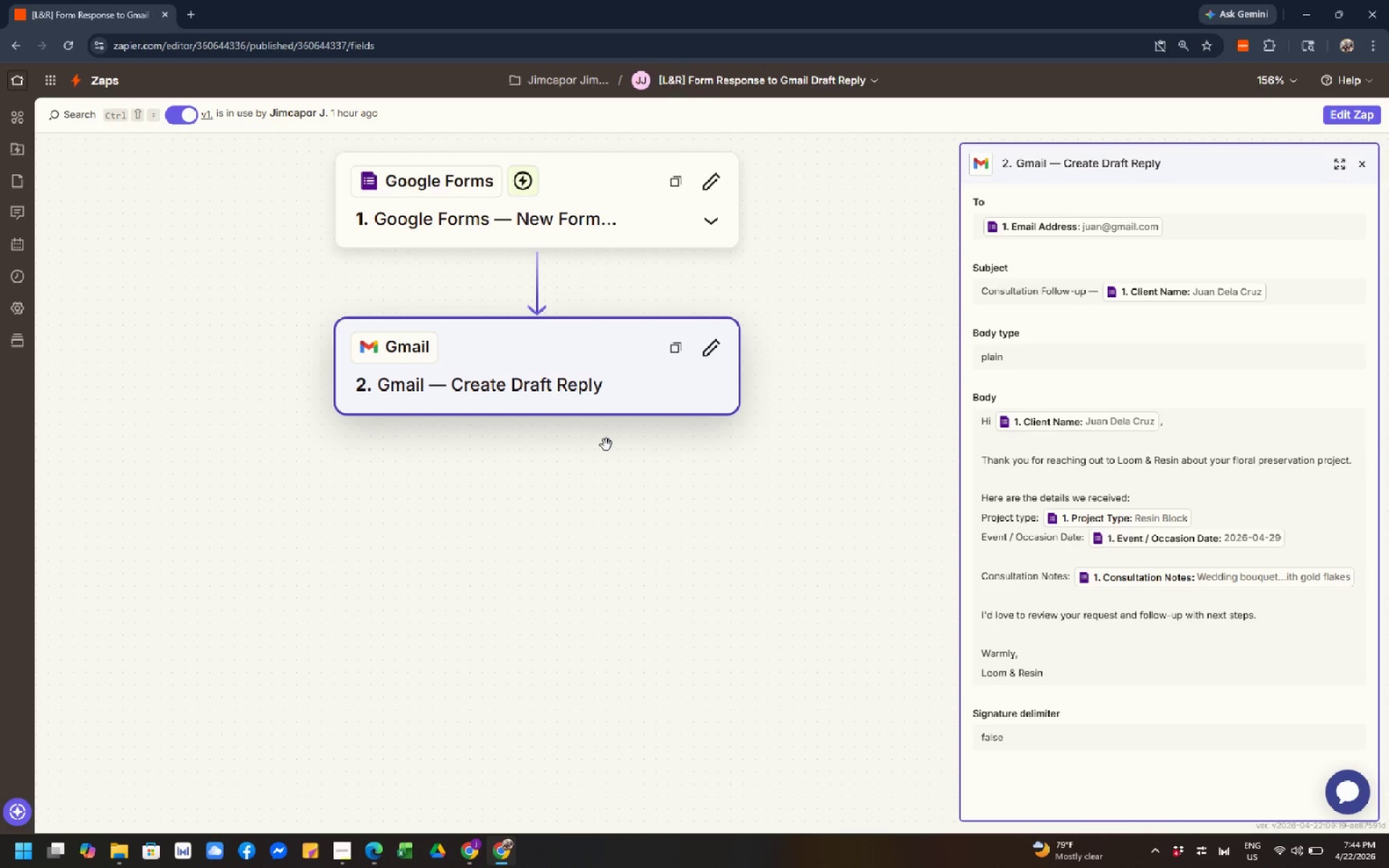 
scroll: coordinate [608, 447], scroll_direction: up, amount: 3.0
 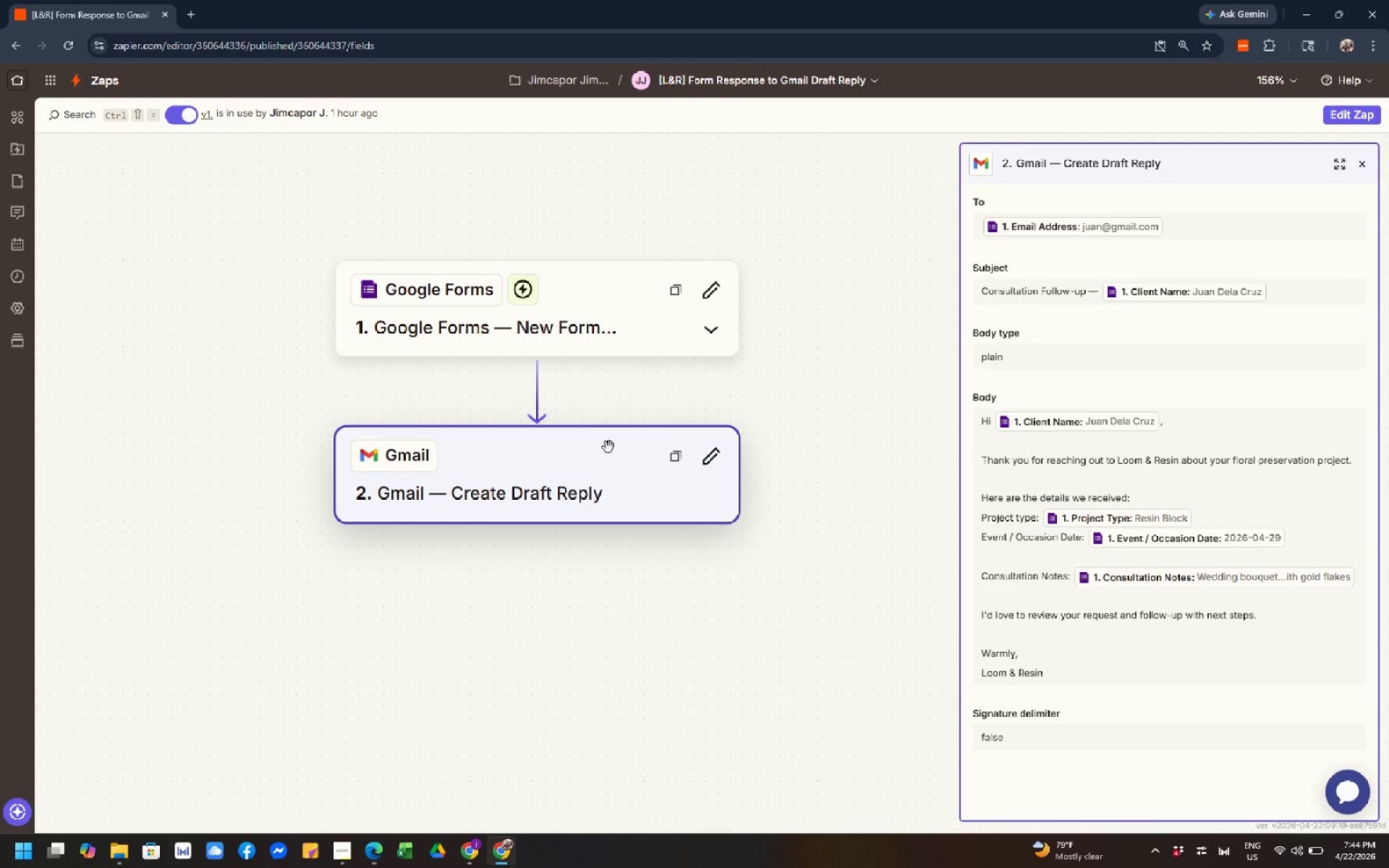 
wait(5.41)
 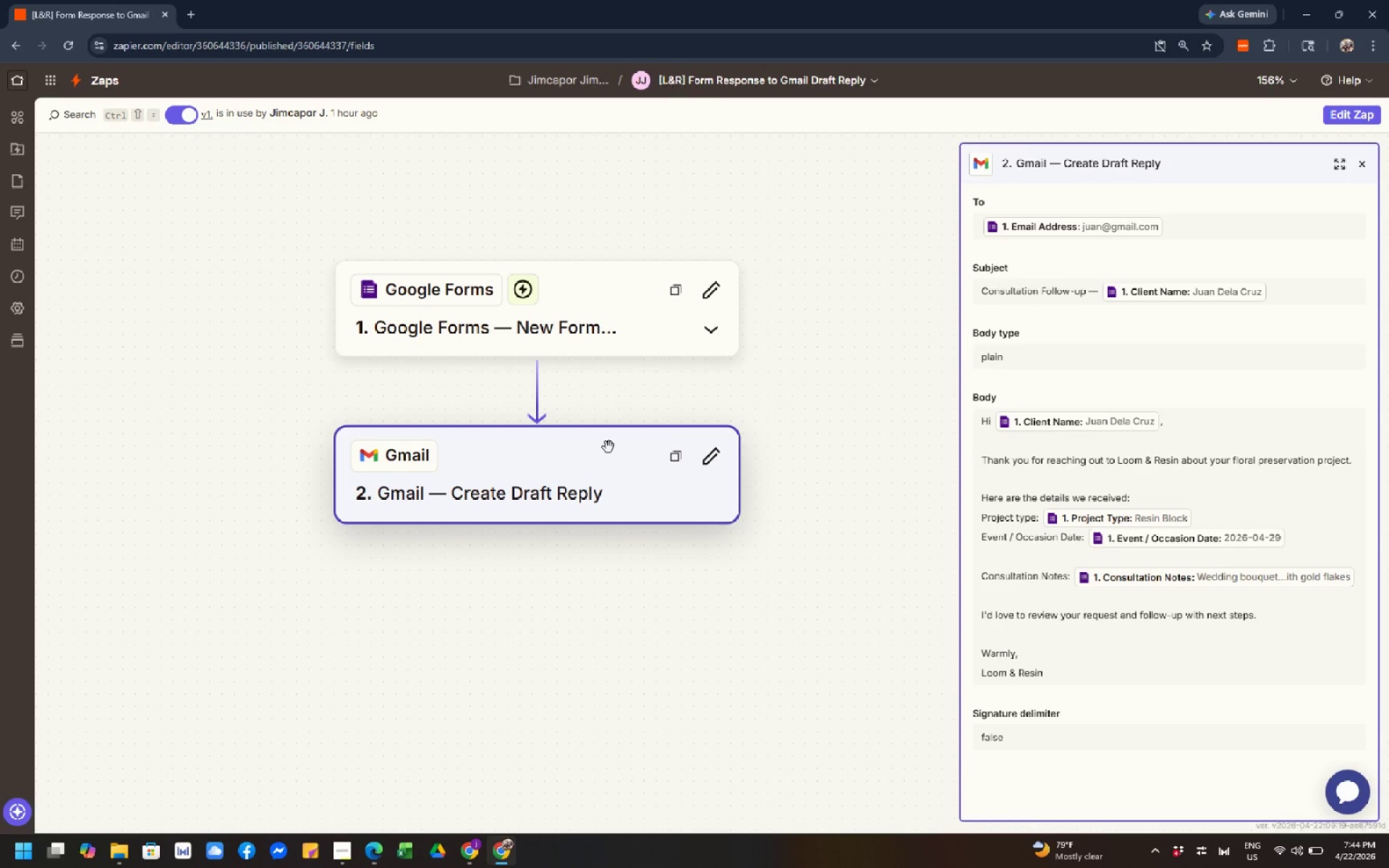 
scroll: coordinate [608, 447], scroll_direction: up, amount: 1.0
 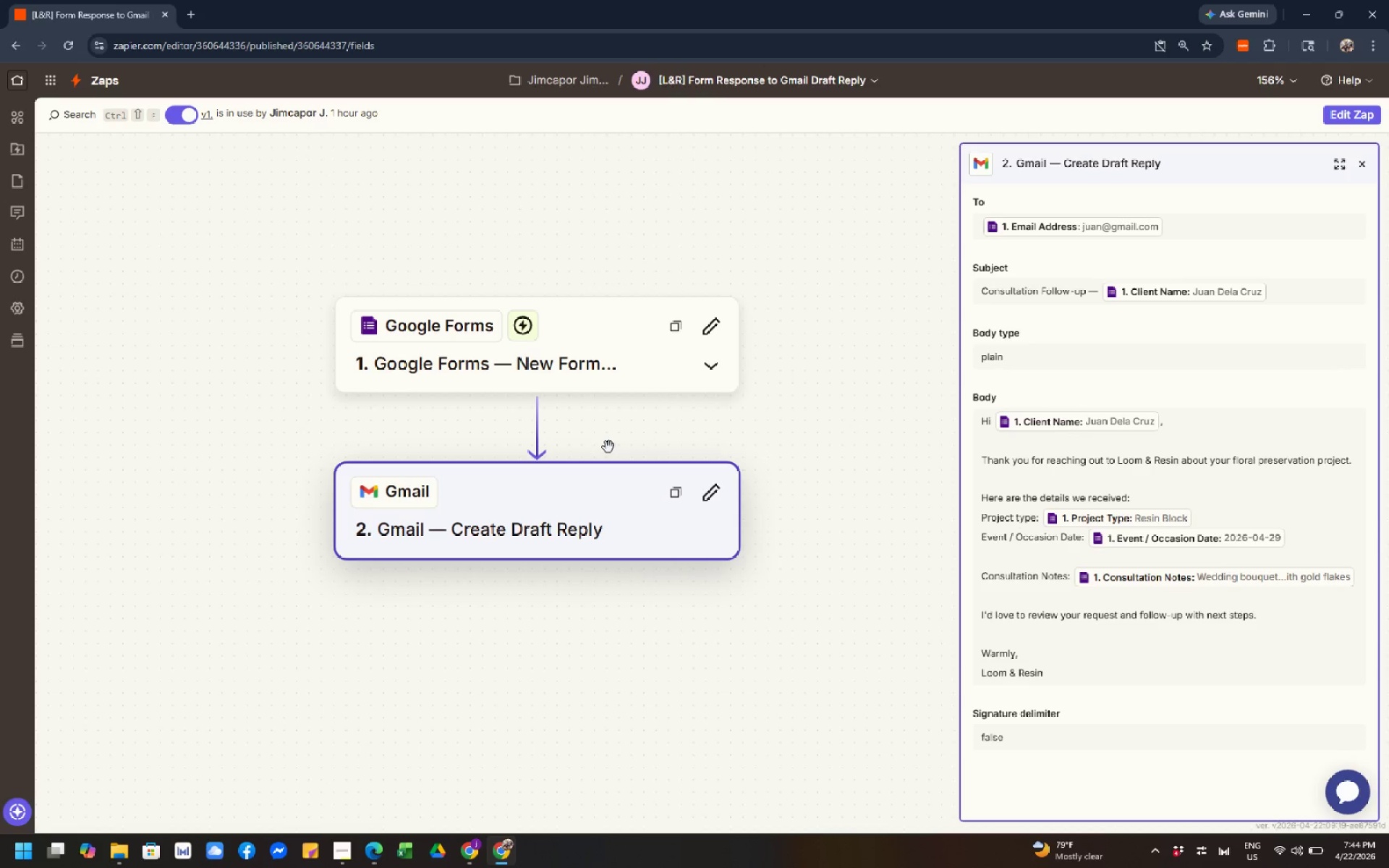 
scroll: coordinate [608, 447], scroll_direction: down, amount: 2.0
 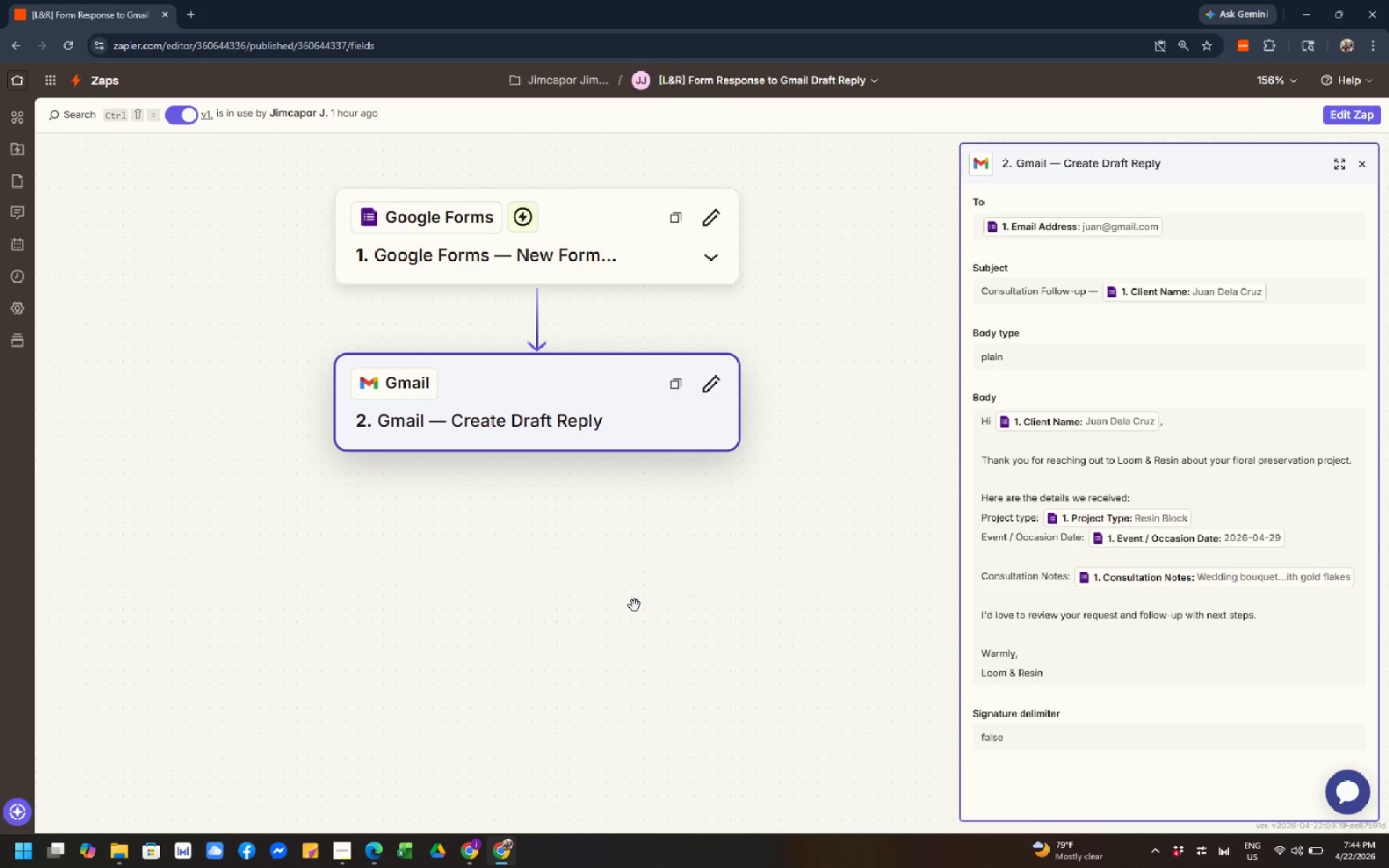 
wait(17.95)
 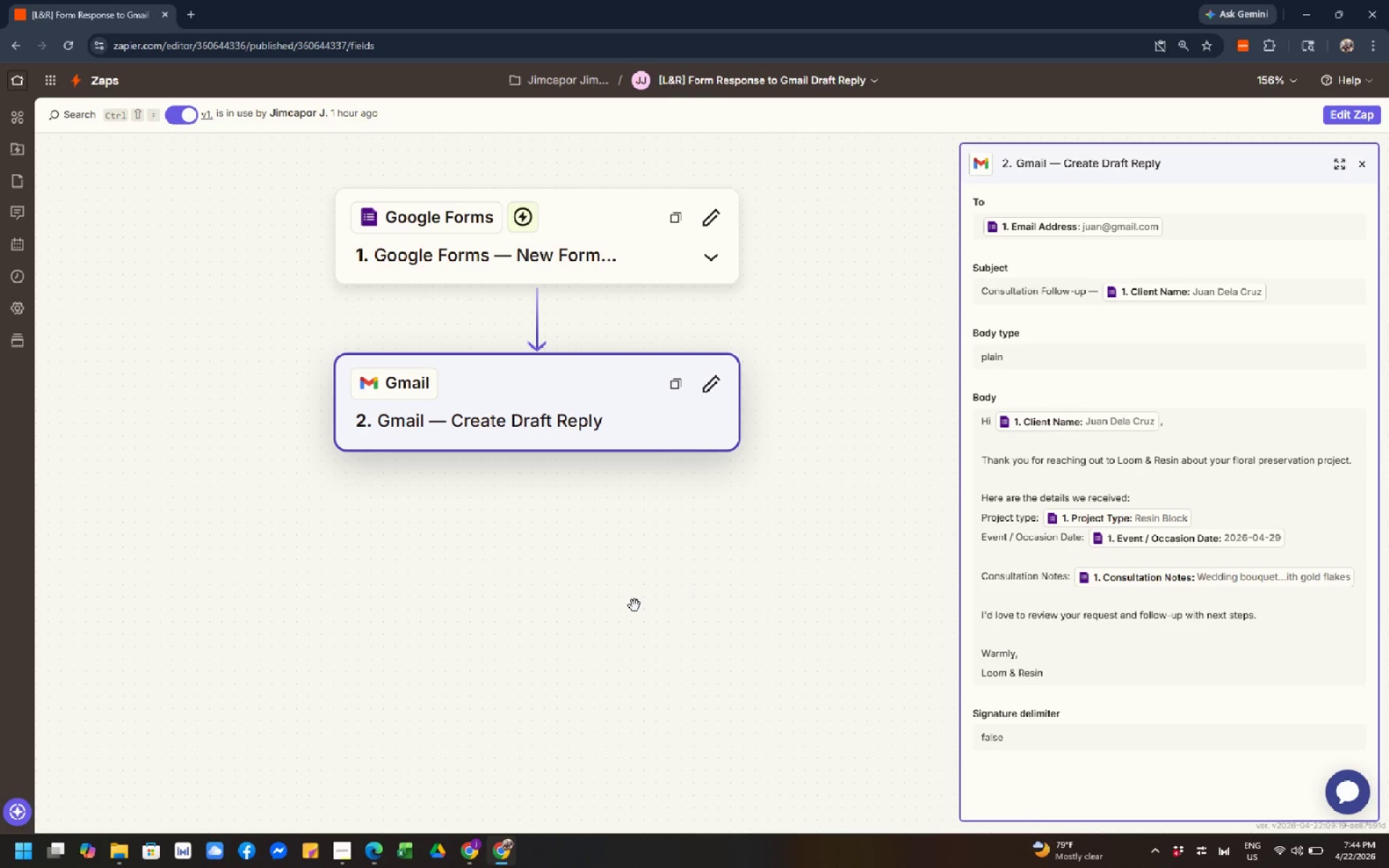 
scroll: coordinate [634, 605], scroll_direction: down, amount: 1.0
 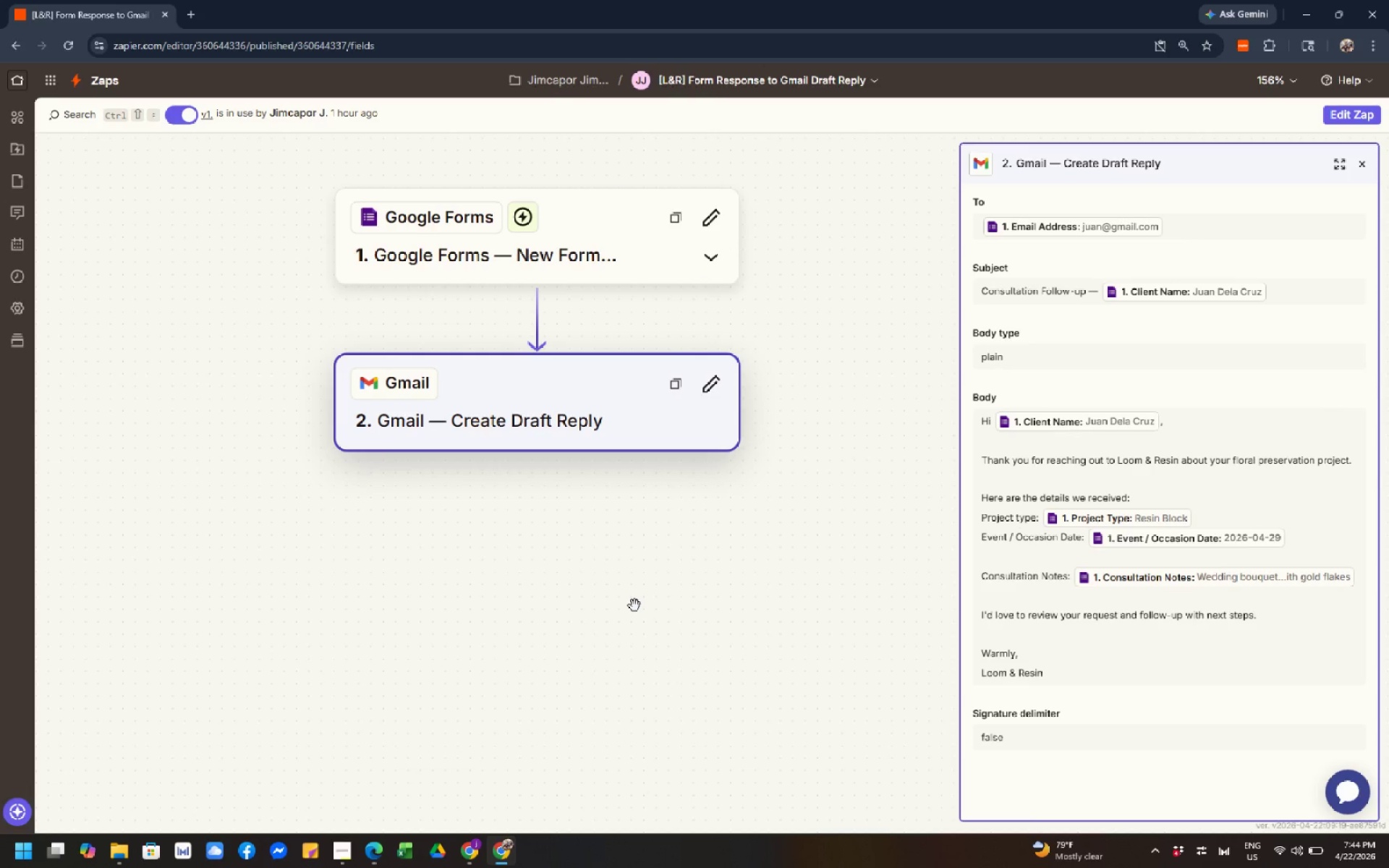 
wait(9.35)
 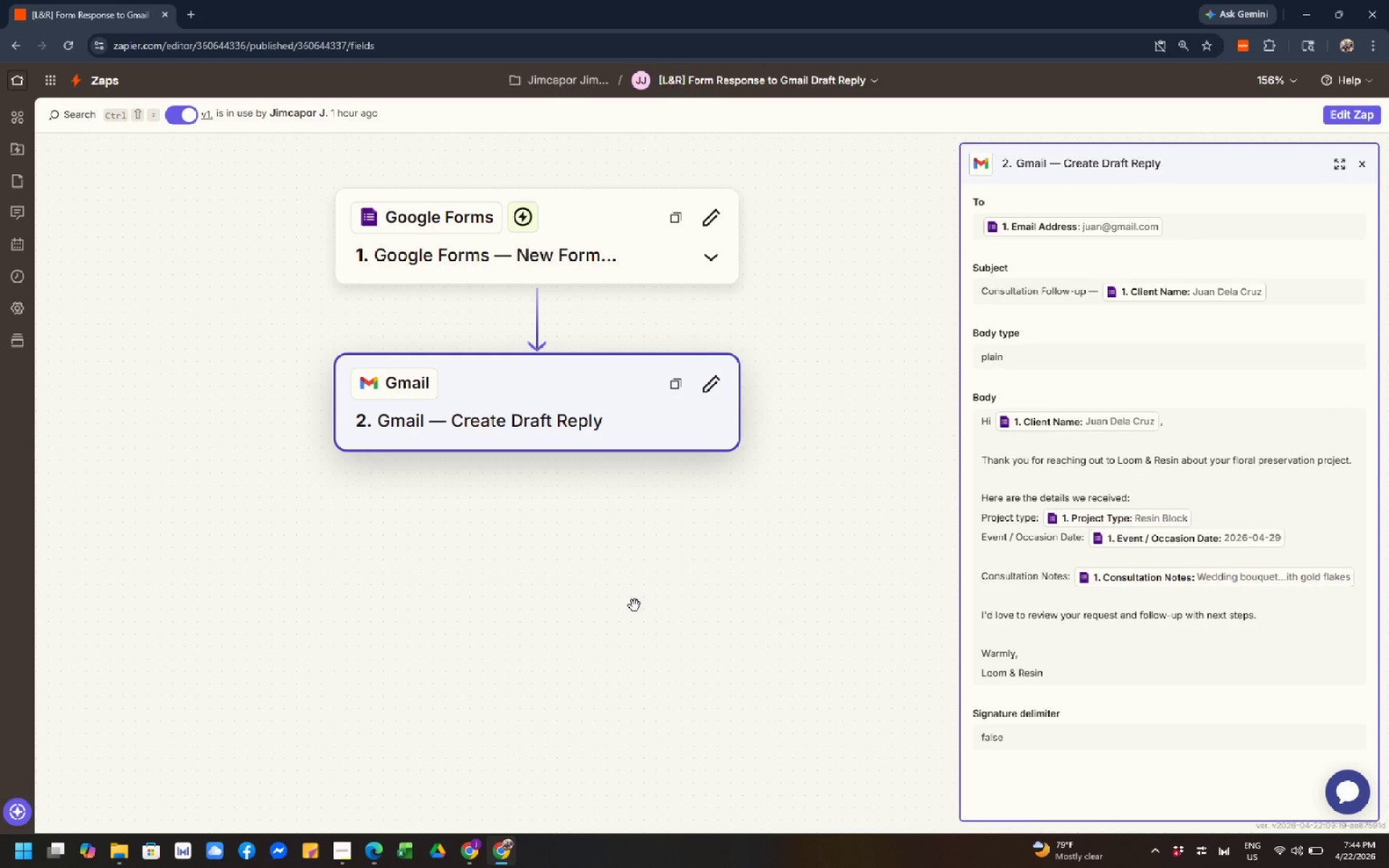 
scroll: coordinate [634, 605], scroll_direction: down, amount: 2.0
 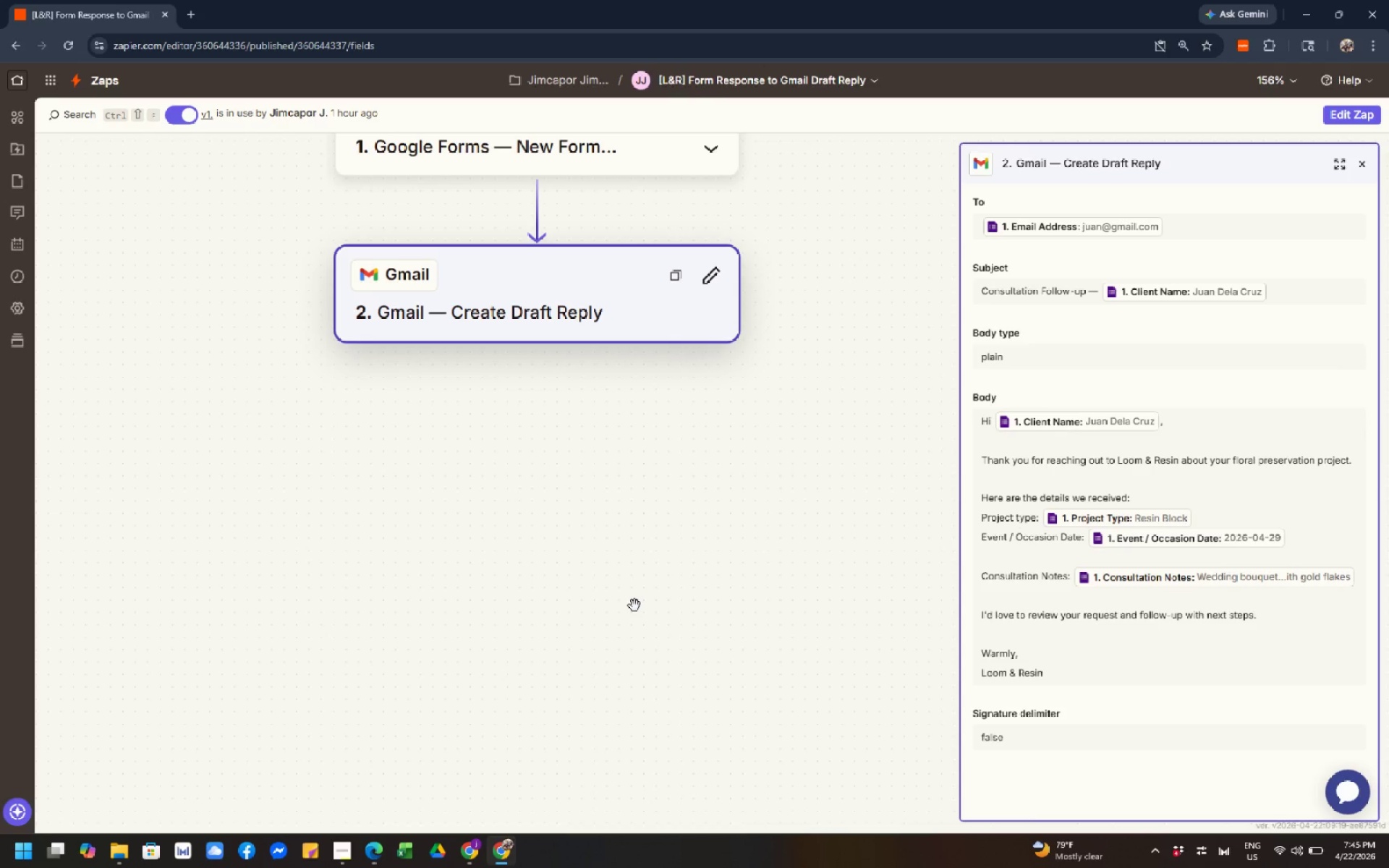 
scroll: coordinate [634, 605], scroll_direction: up, amount: 3.0
 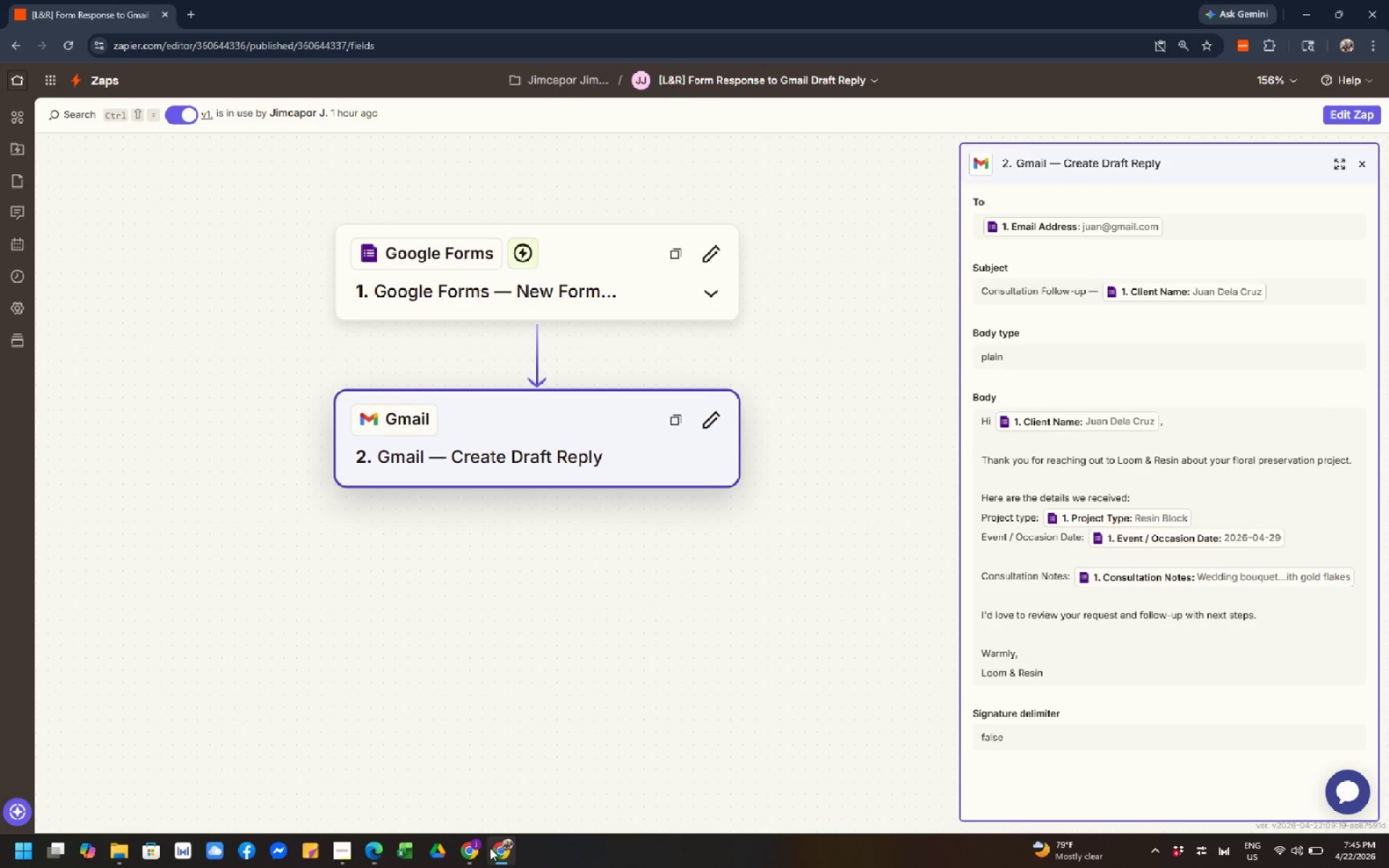 
left_click([470, 859])
 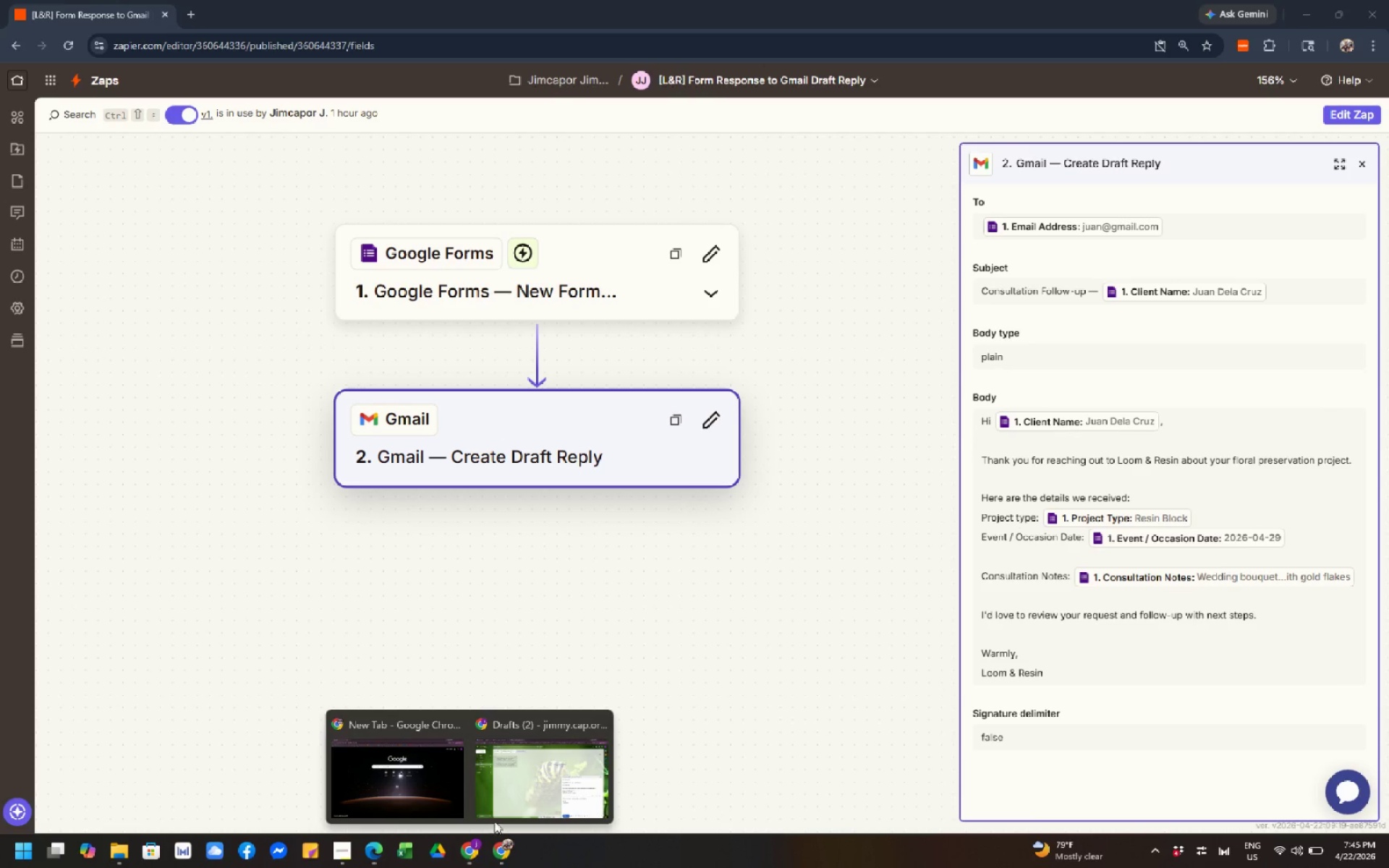 
left_click([503, 807])
 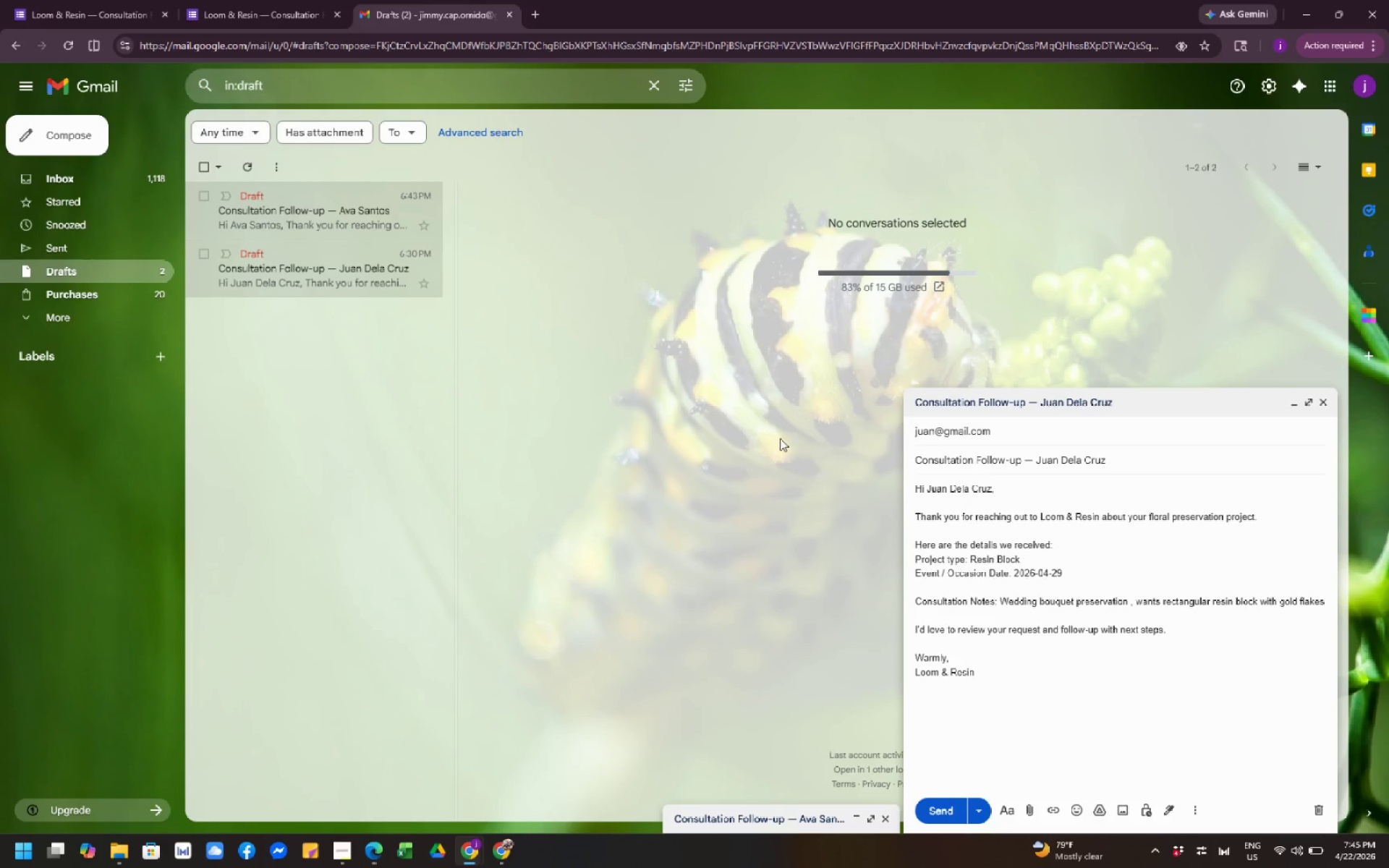 
scroll: coordinate [780, 436], scroll_direction: down, amount: 1.0
 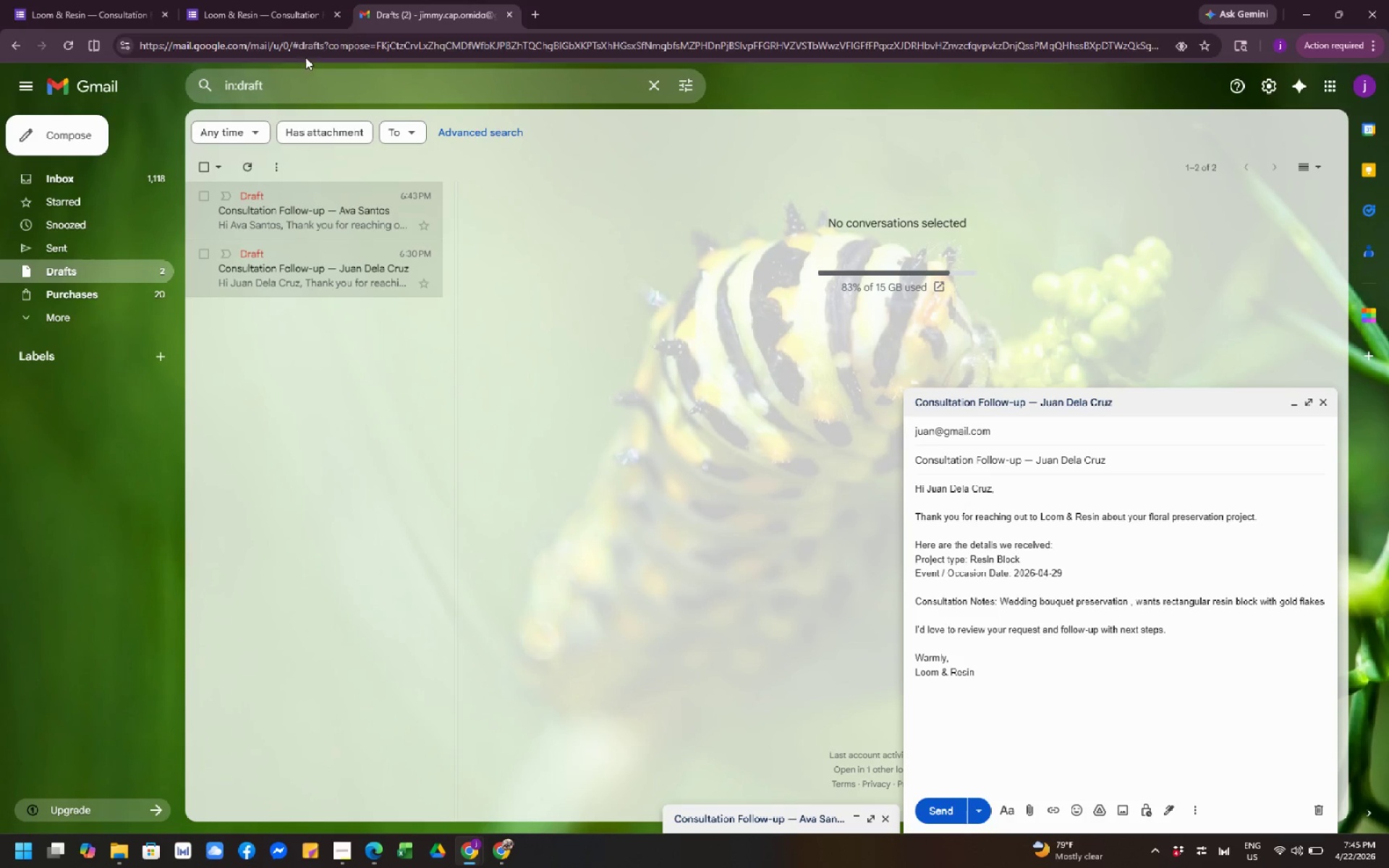 
left_click([249, 5])
 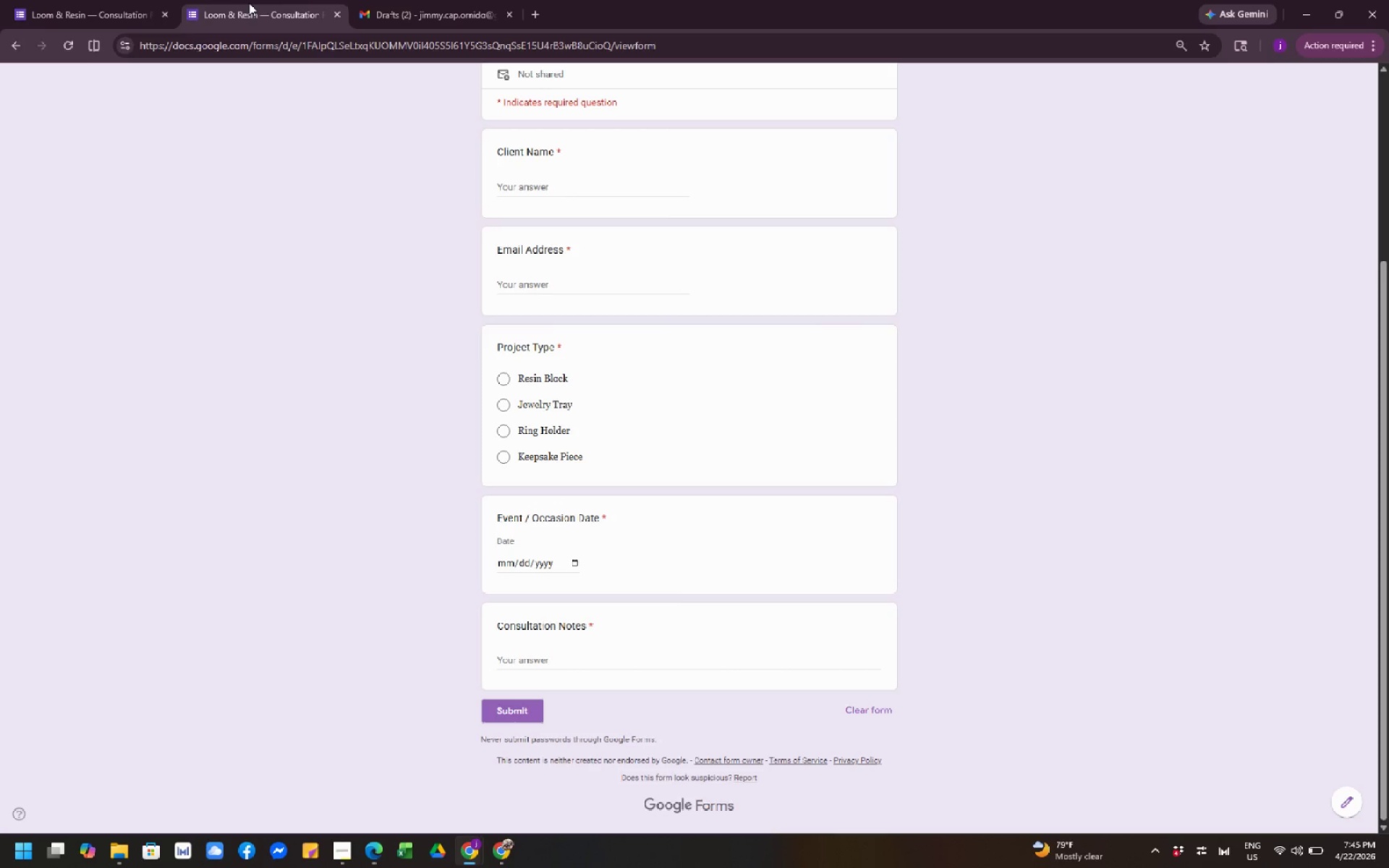 
scroll: coordinate [645, 322], scroll_direction: down, amount: 6.0
 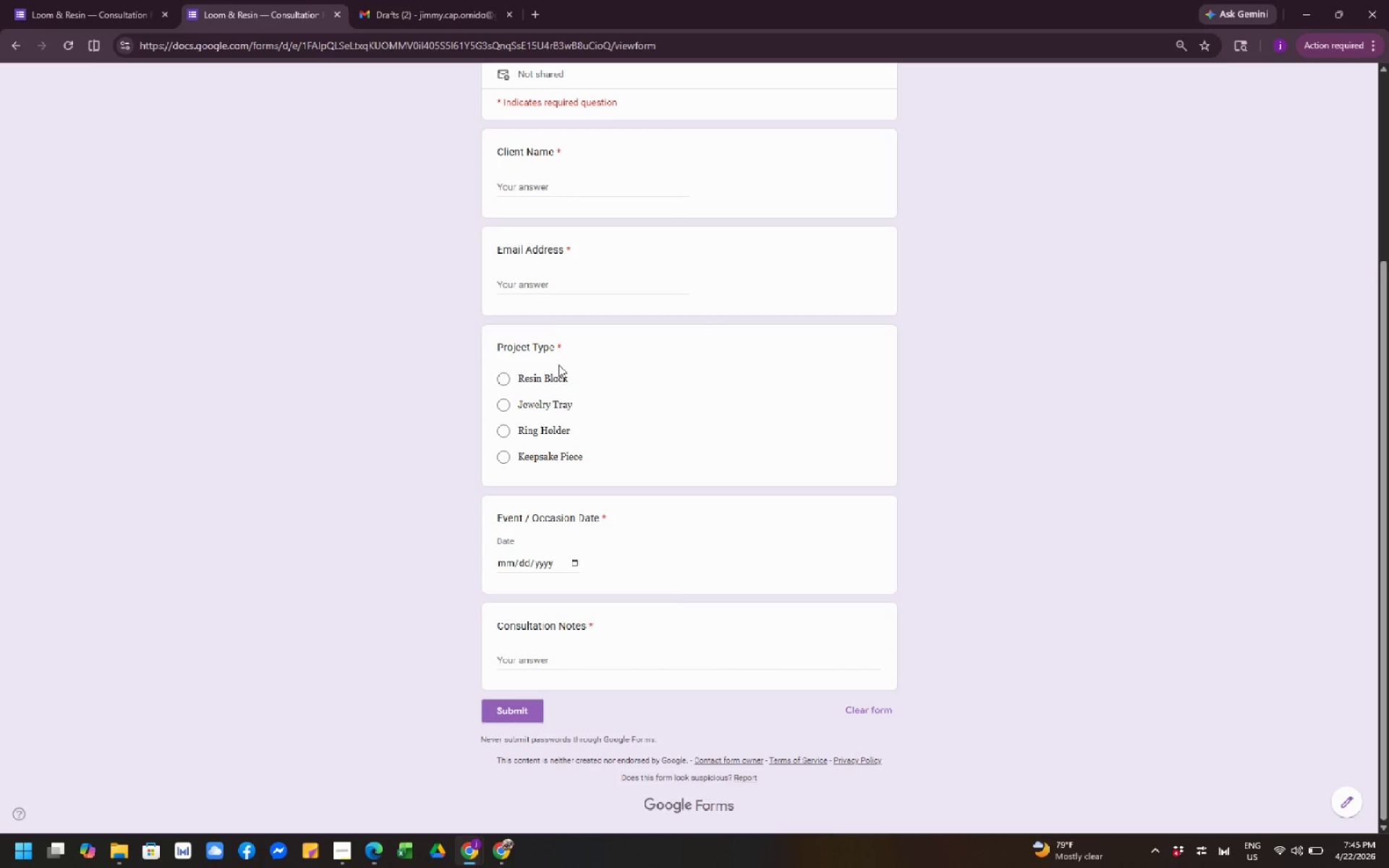 
wait(5.29)
 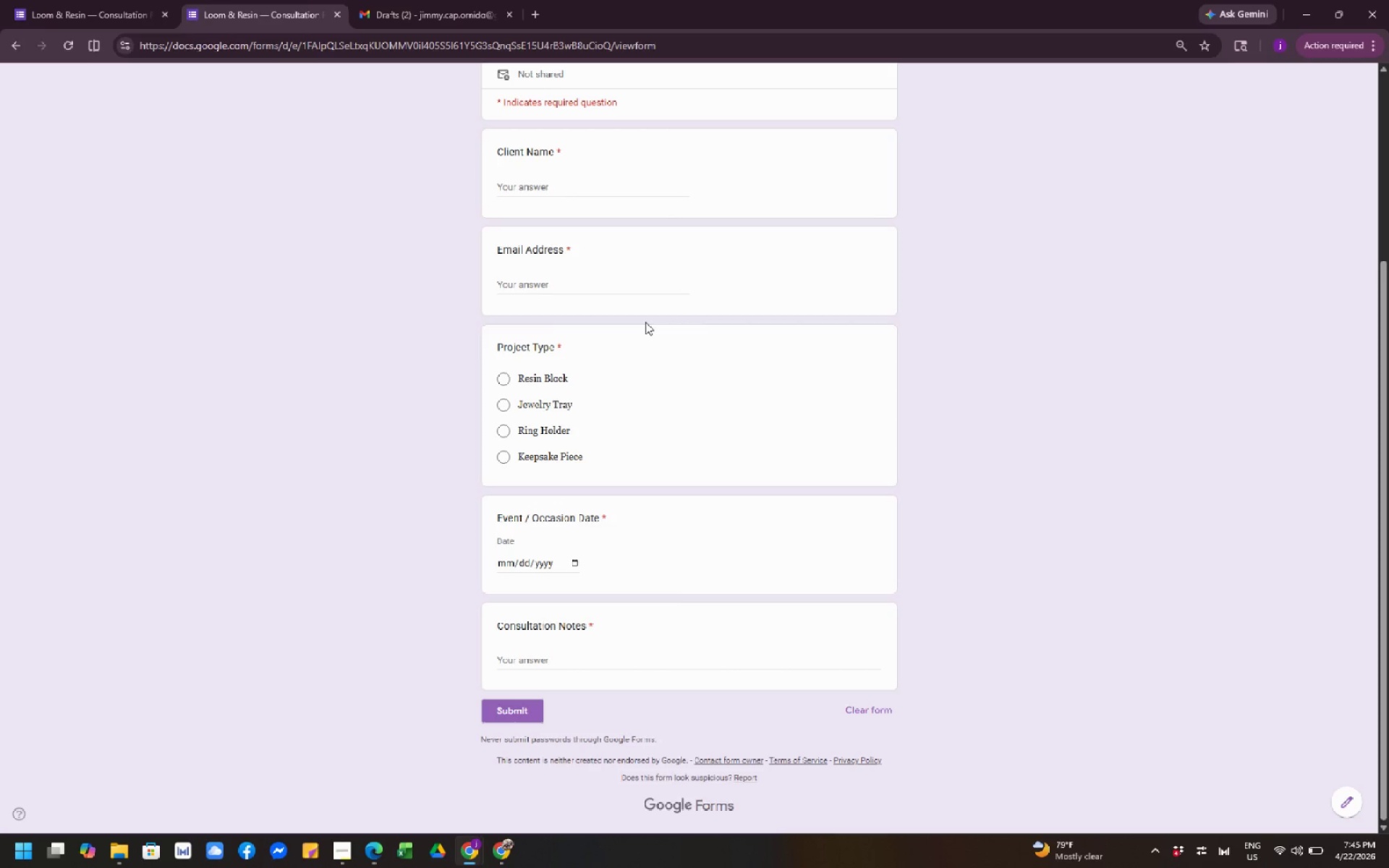 
left_click([460, 28])
 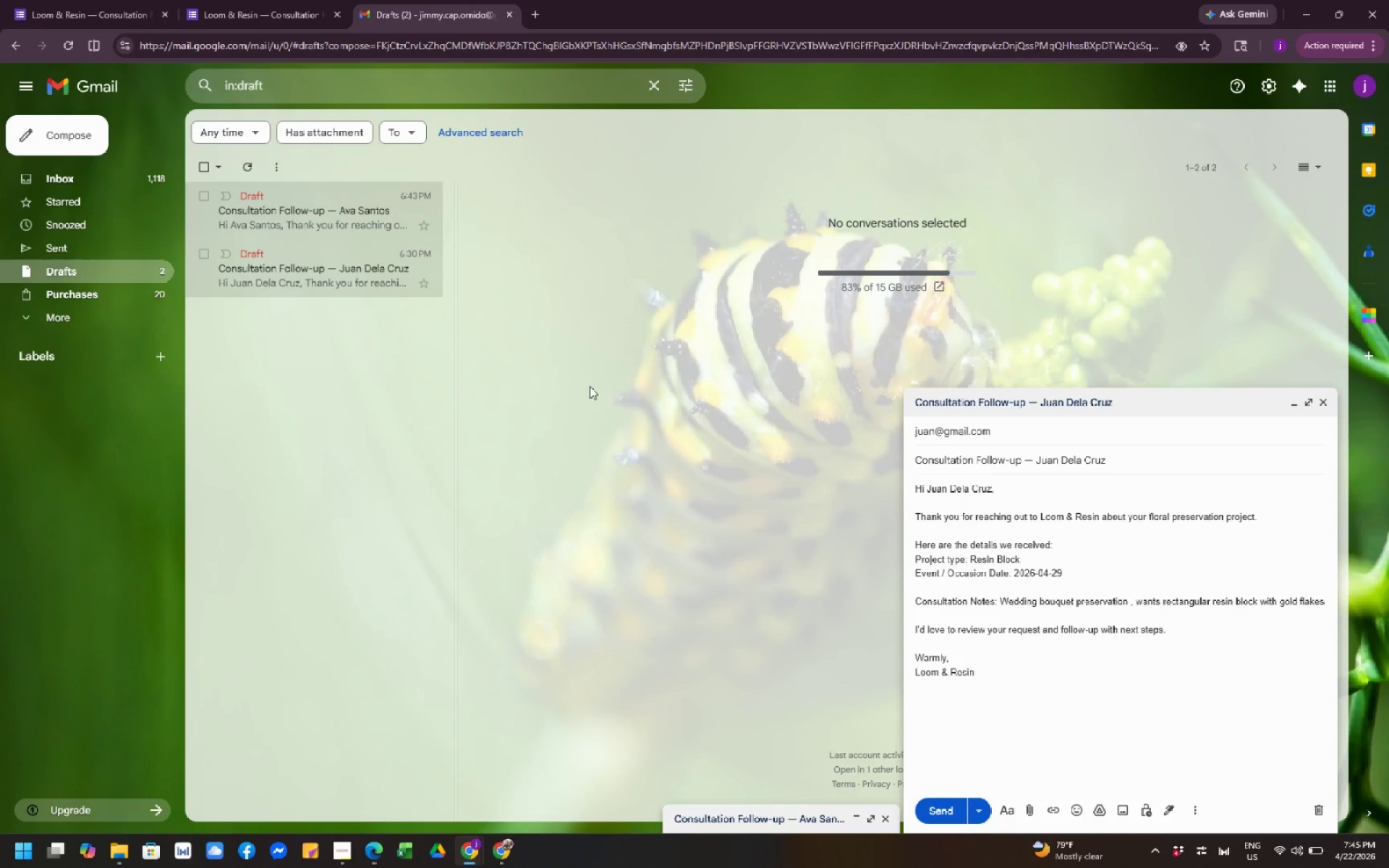 
wait(5.25)
 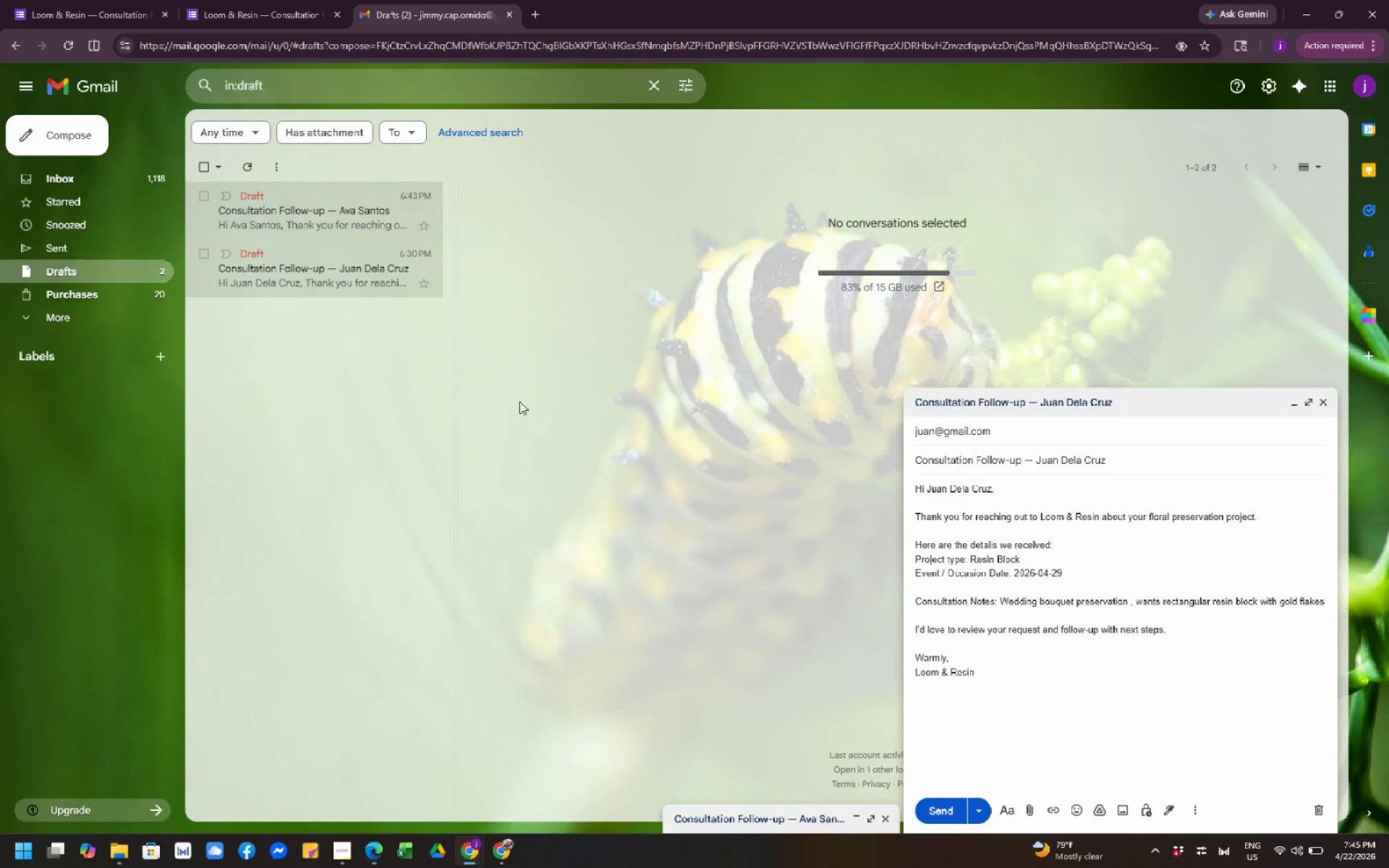 
left_click([281, 22])
 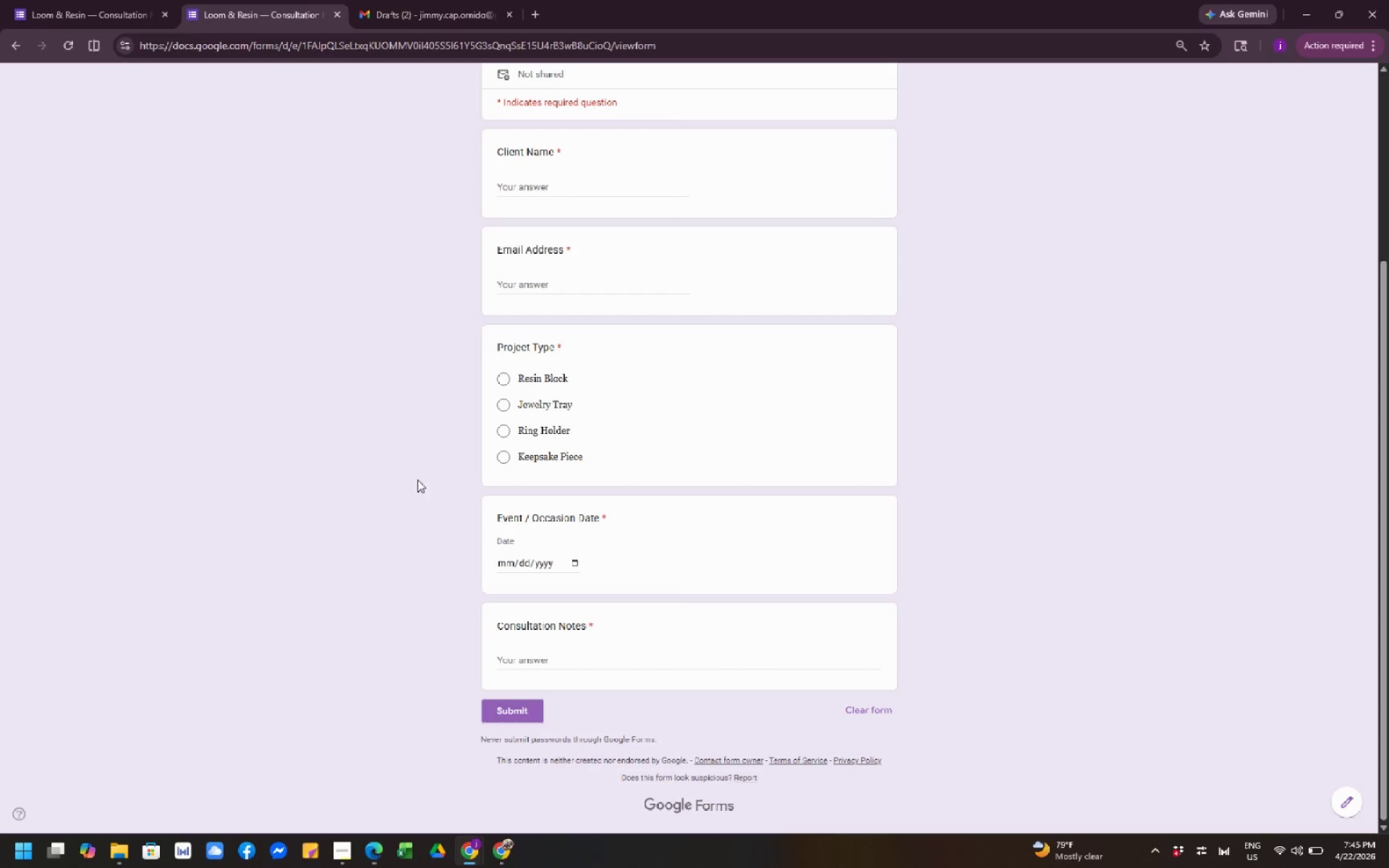 
scroll: coordinate [414, 554], scroll_direction: down, amount: 4.0
 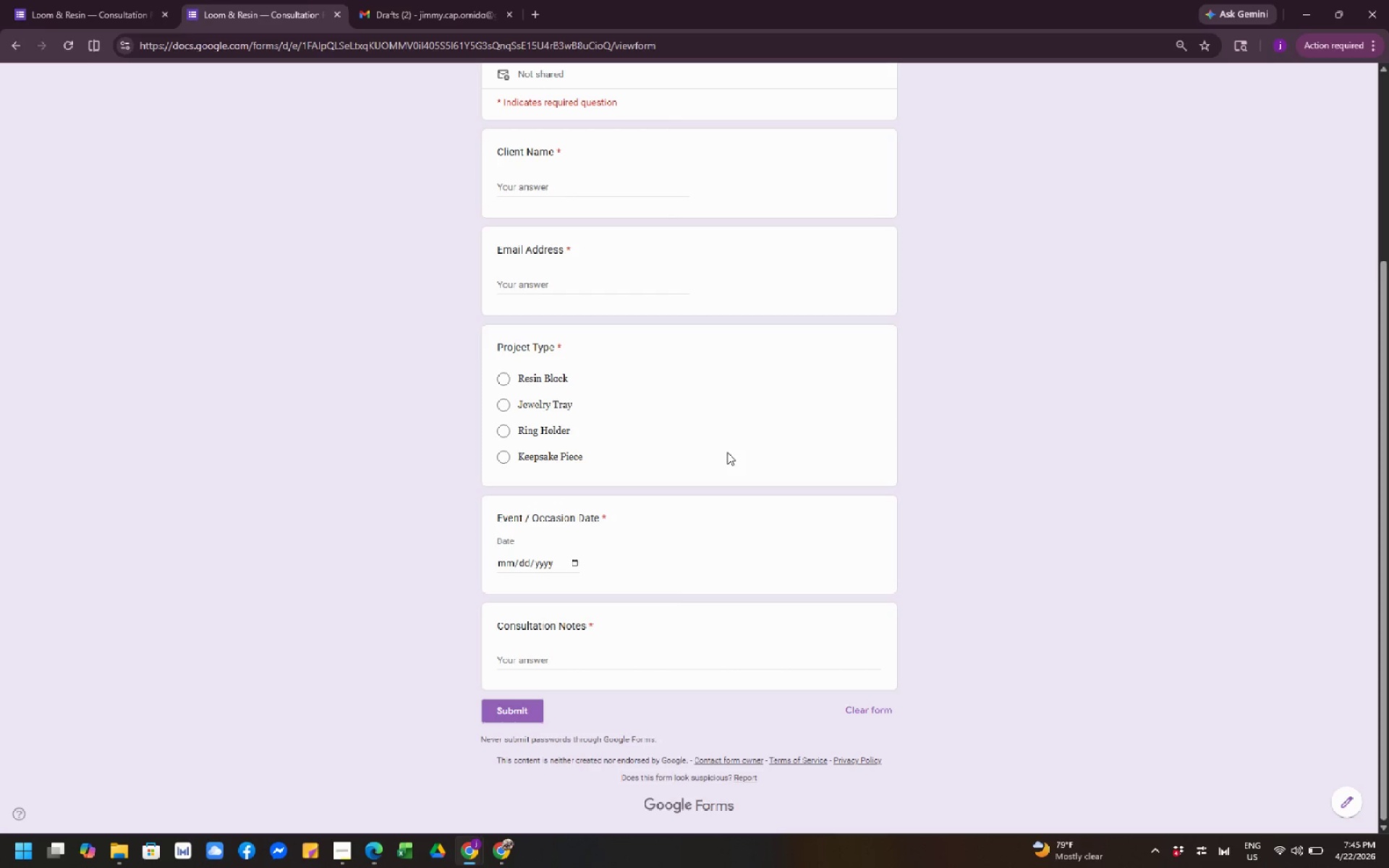 
left_click([1051, 451])
 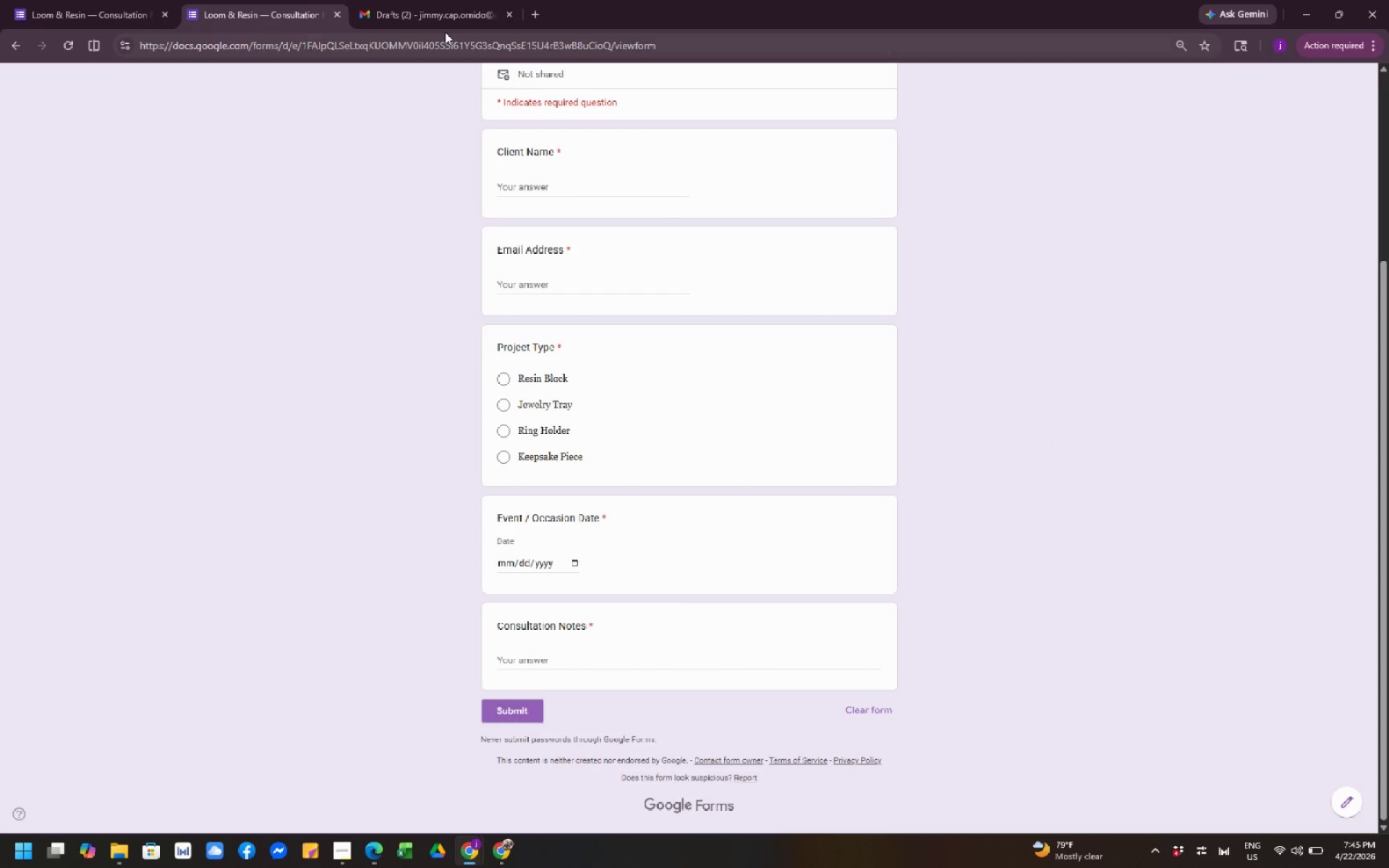 
left_click([441, 26])
 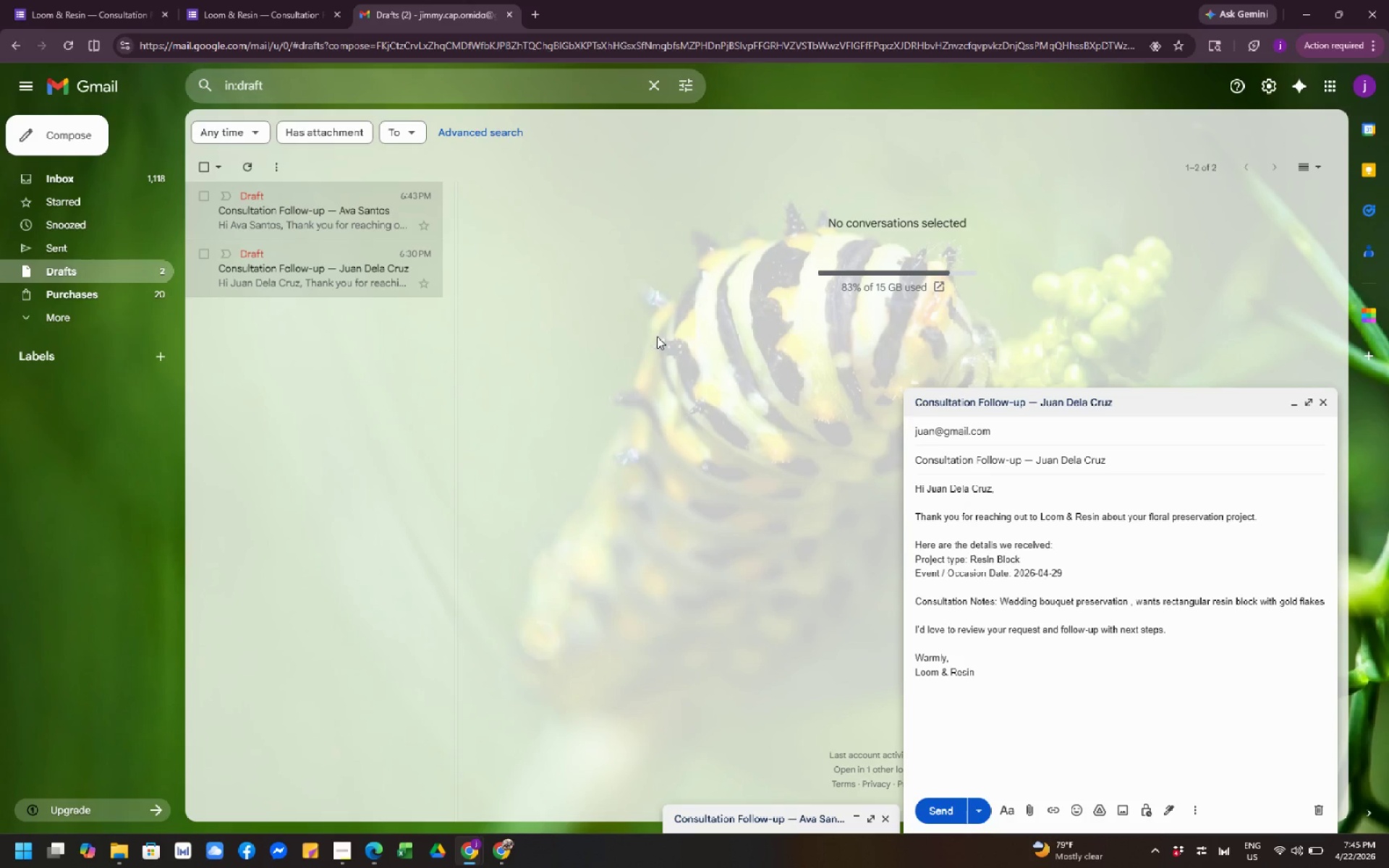 
scroll: coordinate [657, 336], scroll_direction: down, amount: 5.0
 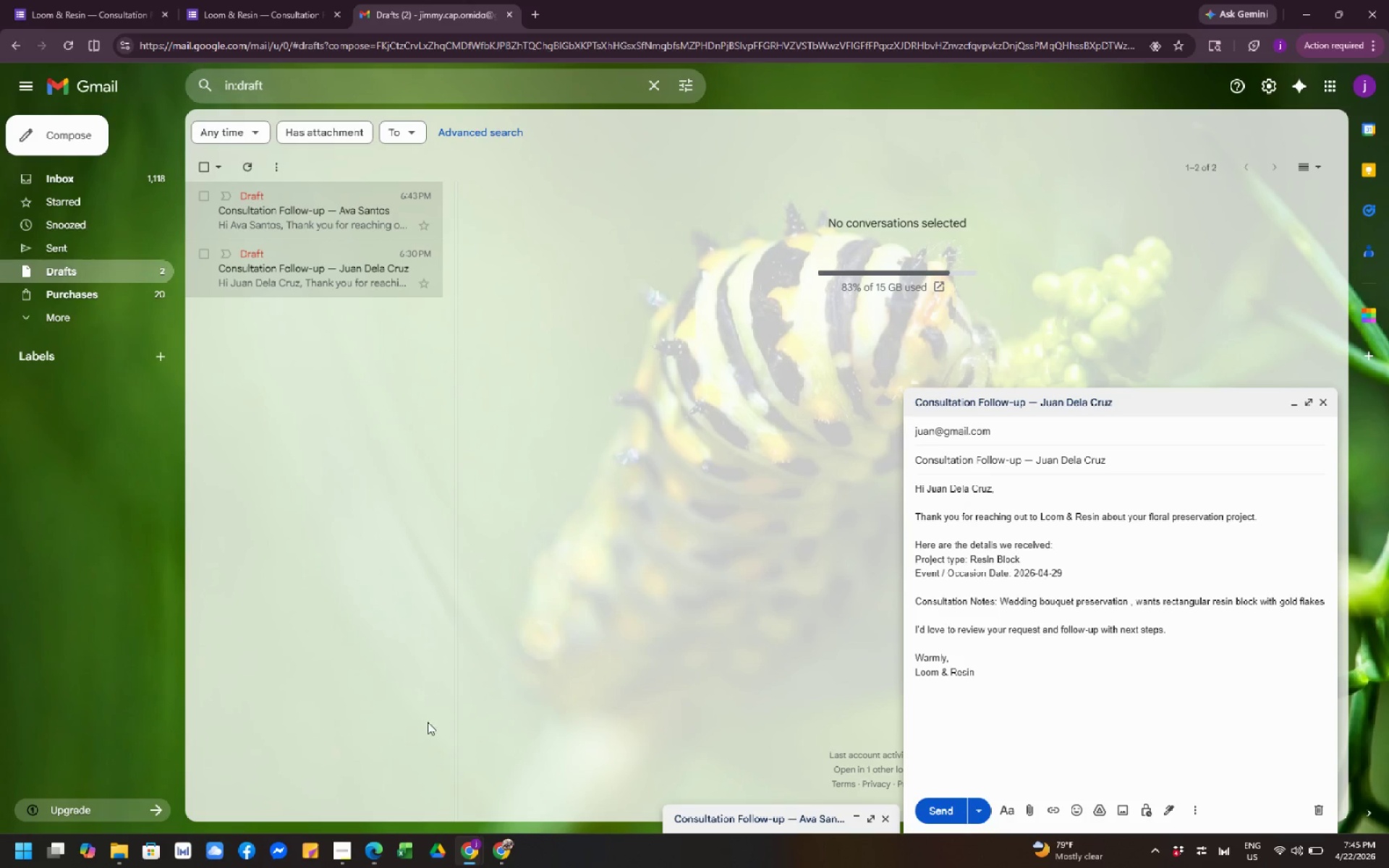 
left_click([498, 859])
 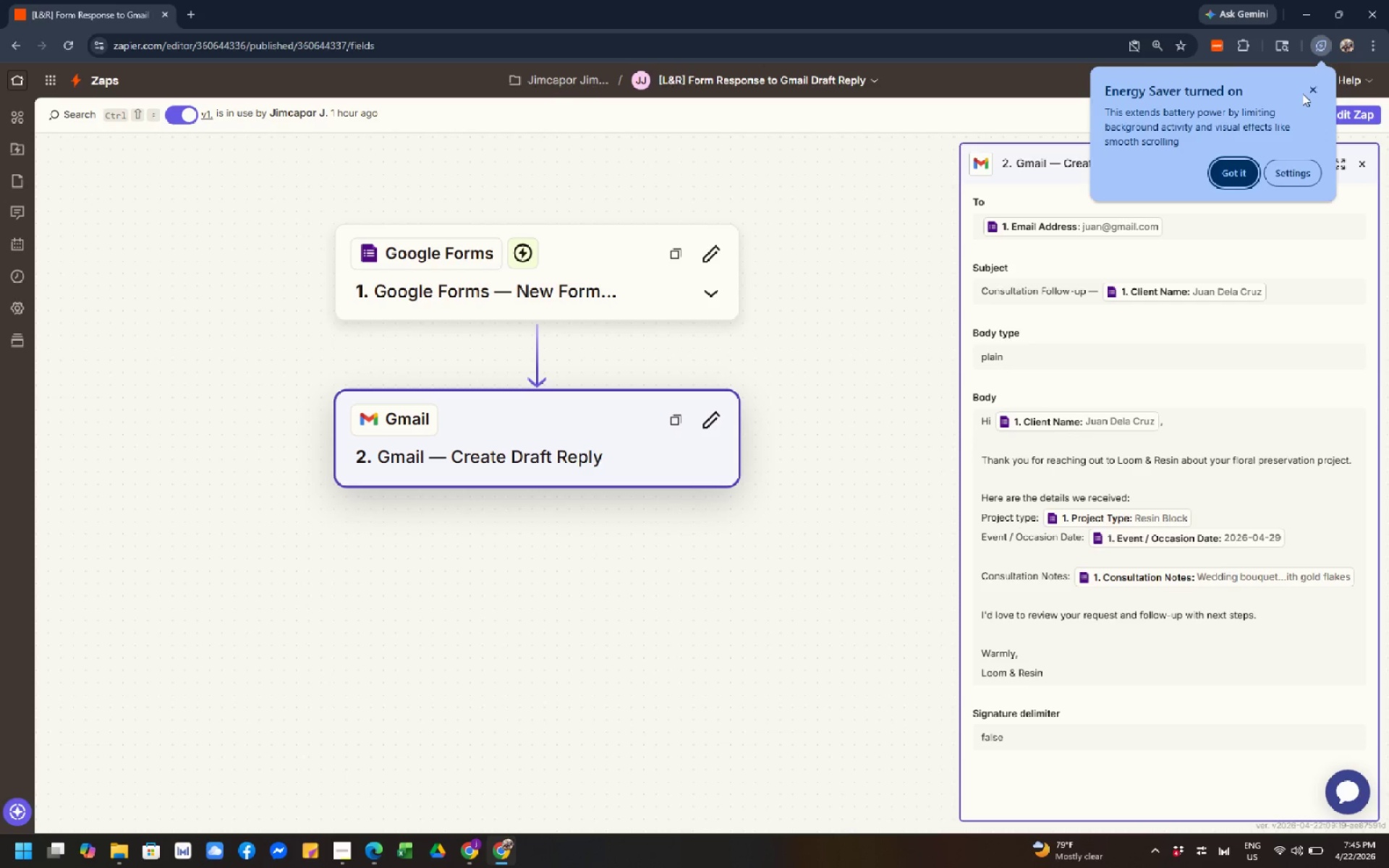 
wait(9.42)
 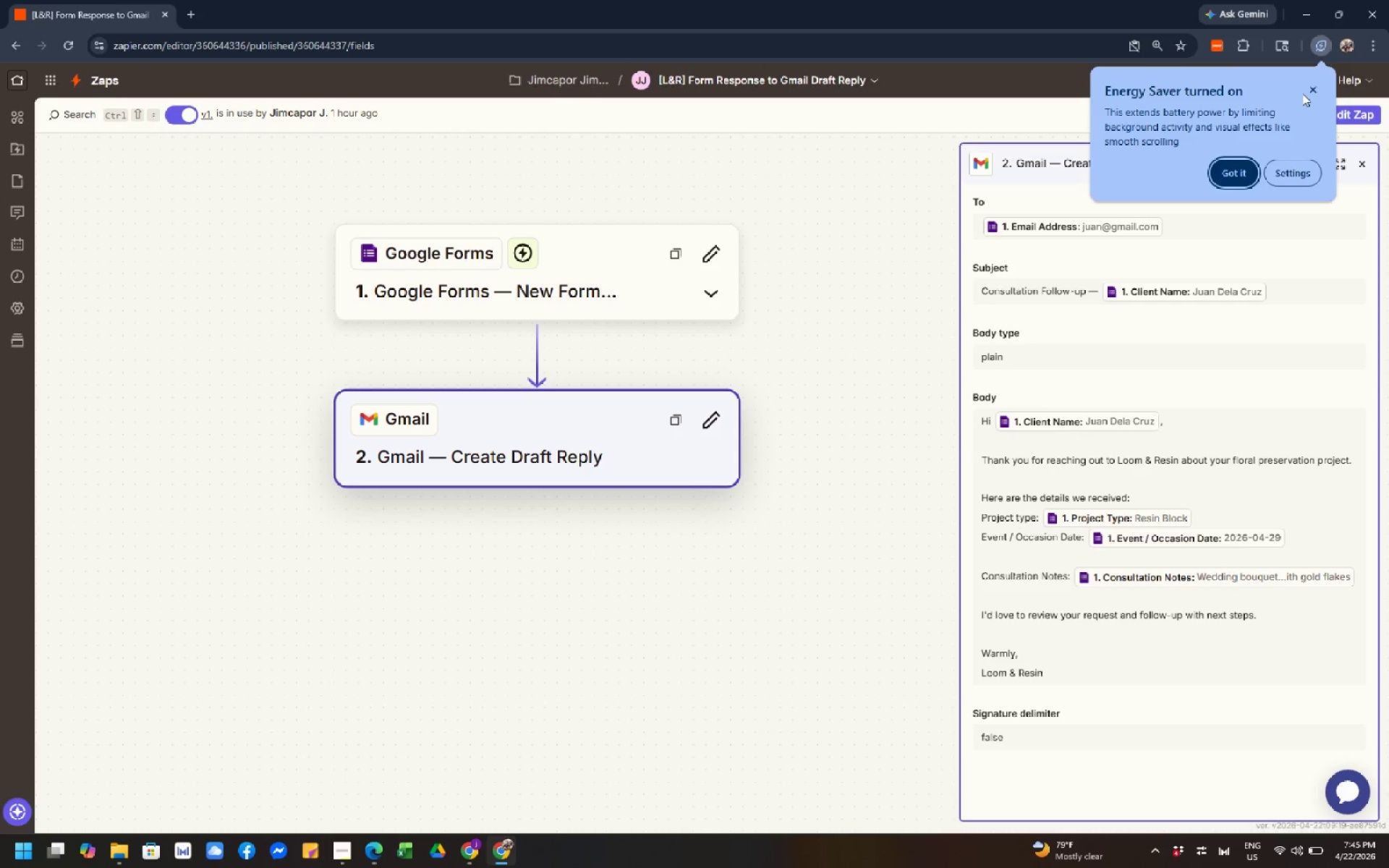 
left_click([1320, 95])
 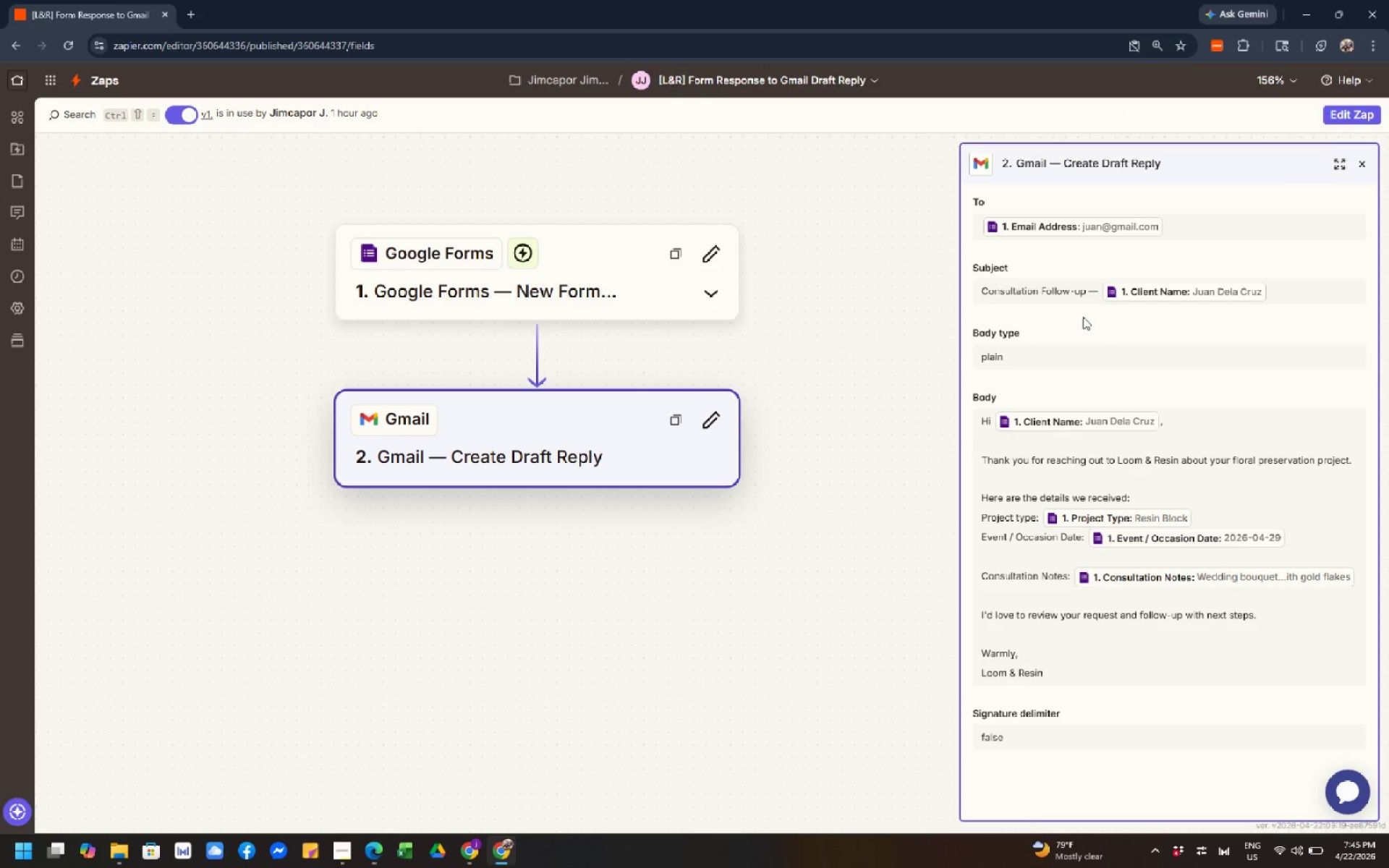 
scroll: coordinate [668, 358], scroll_direction: down, amount: 3.0
 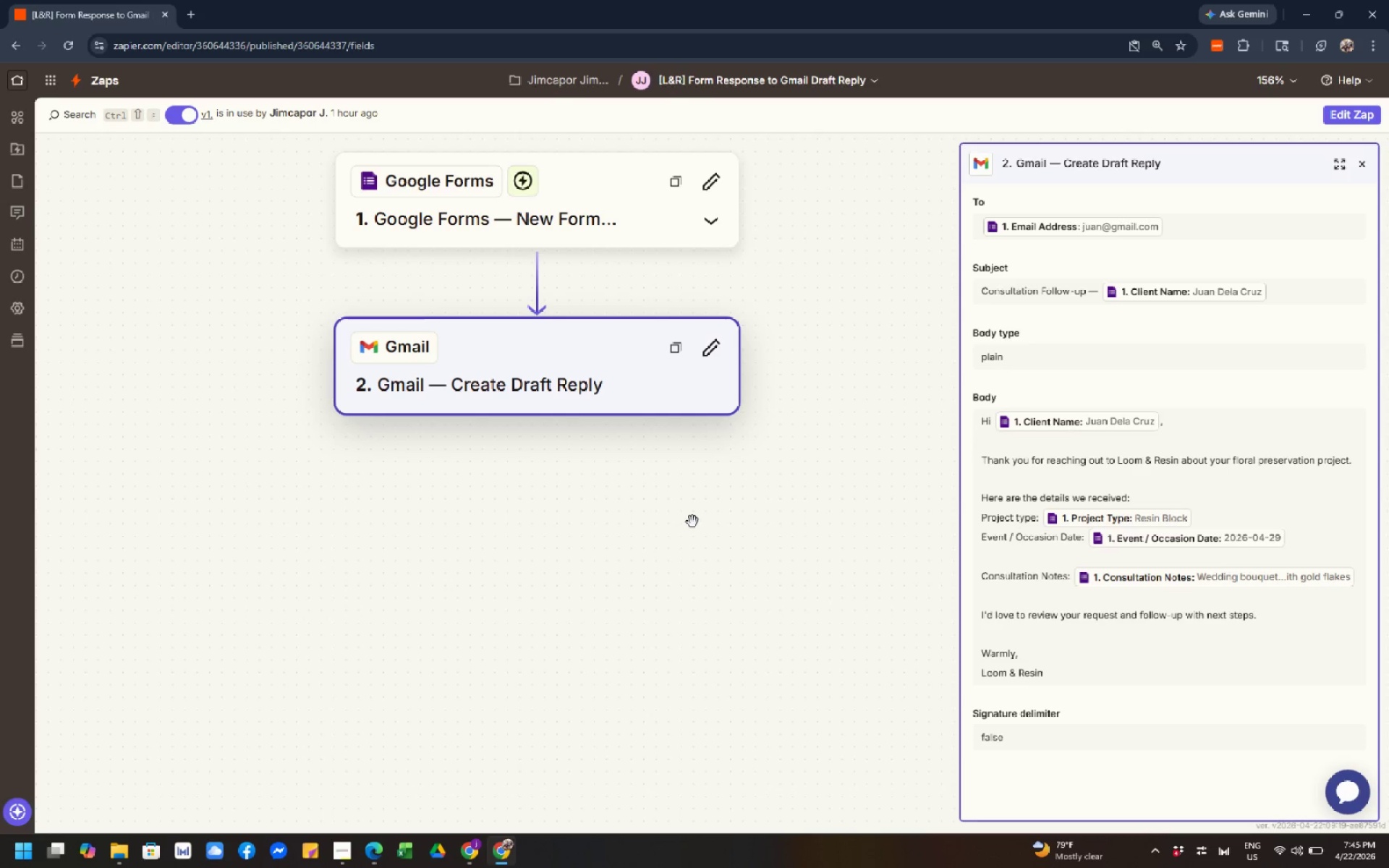 
wait(11.31)
 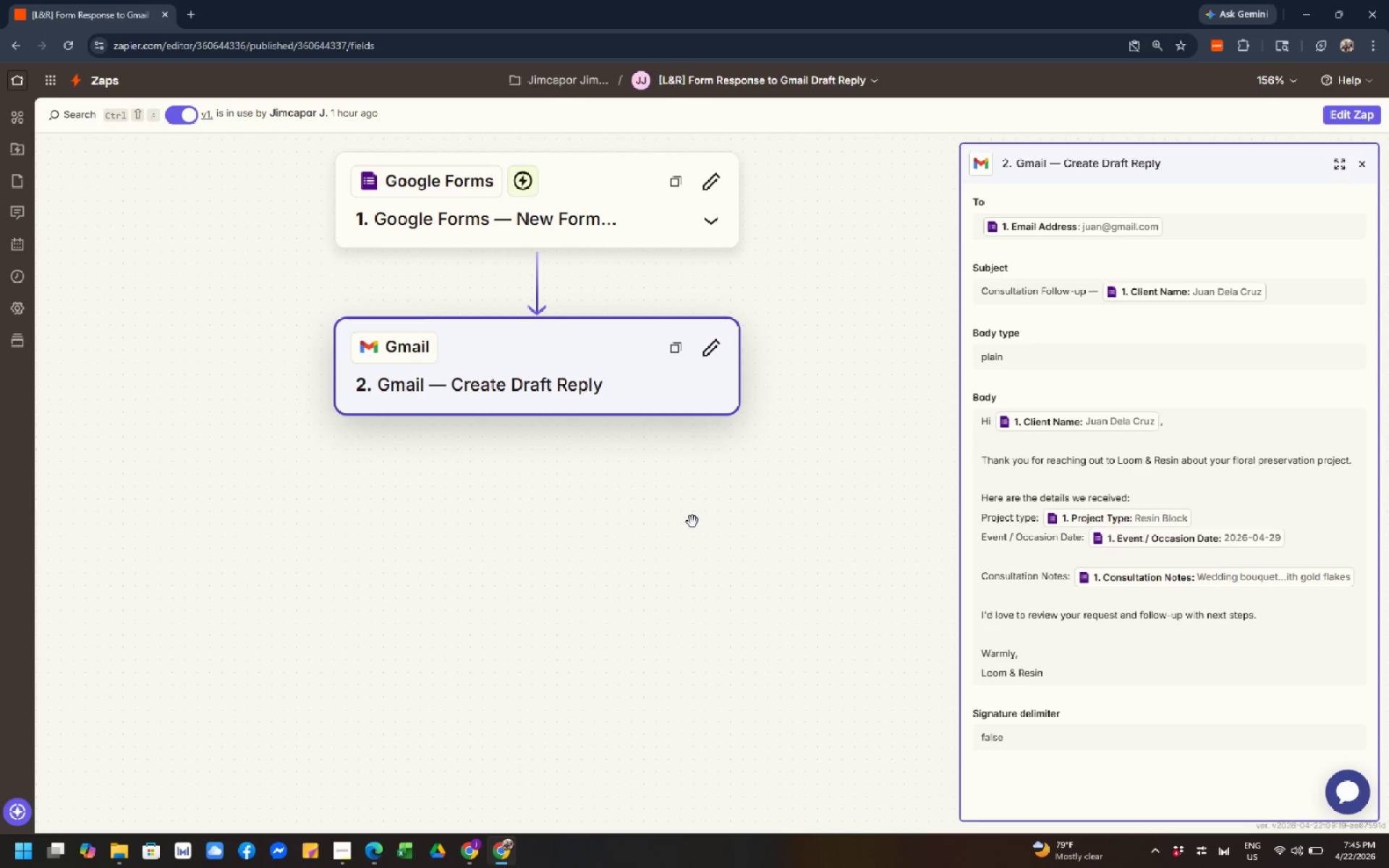 
scroll: coordinate [517, 593], scroll_direction: down, amount: 3.0
 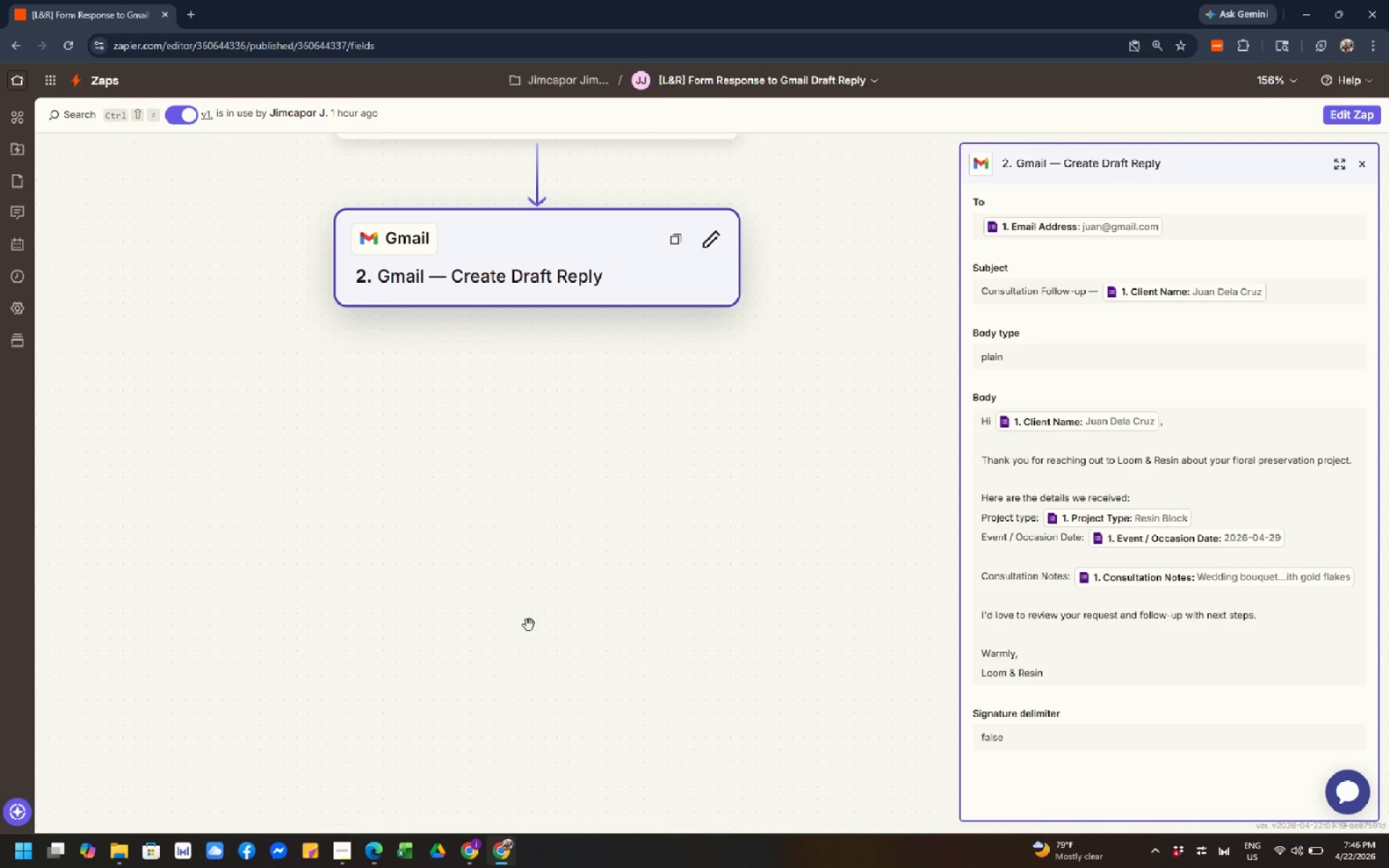 
wait(8.44)
 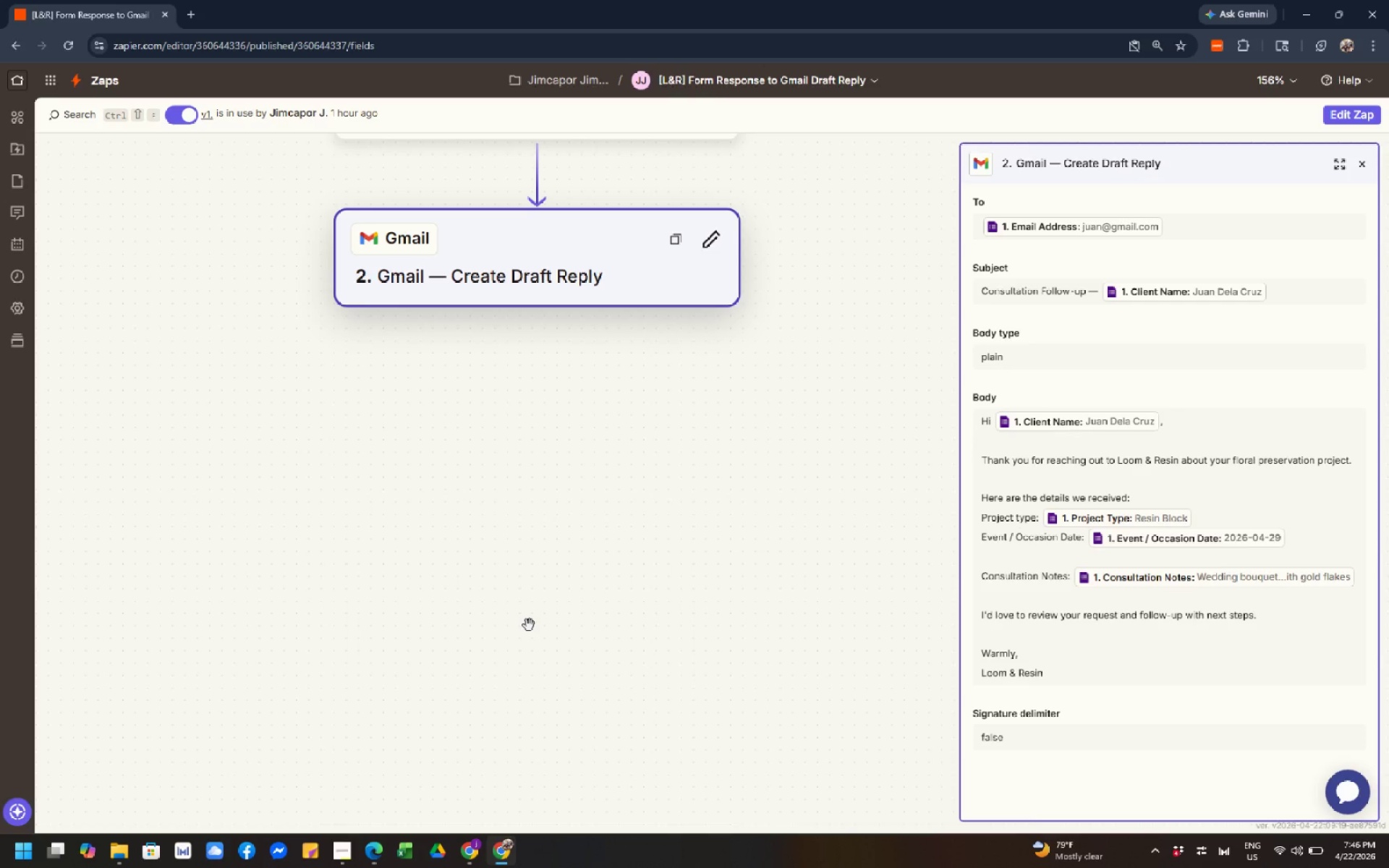 
scroll: coordinate [529, 624], scroll_direction: down, amount: 2.0
 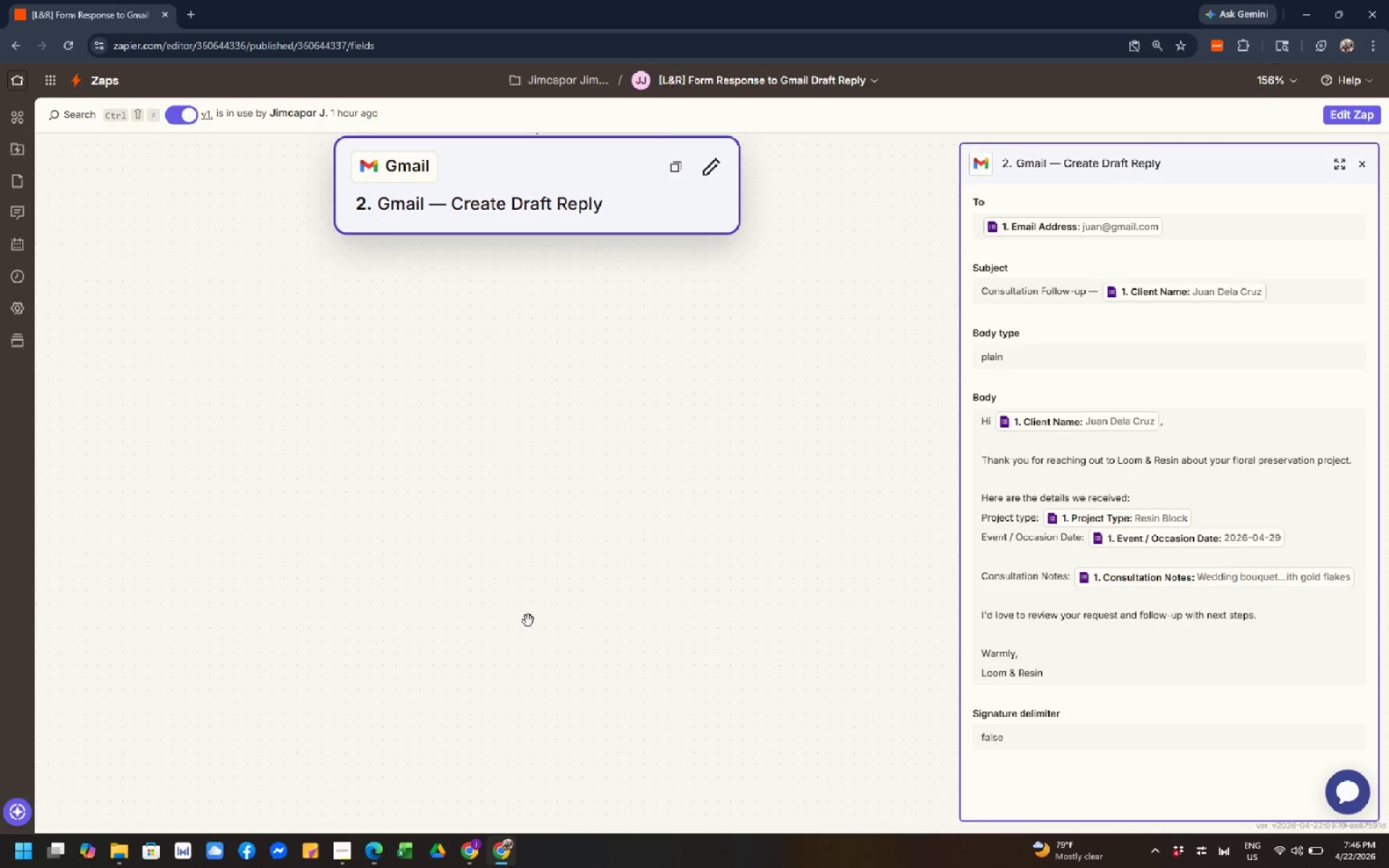 
scroll: coordinate [528, 621], scroll_direction: none, amount: 0.0
 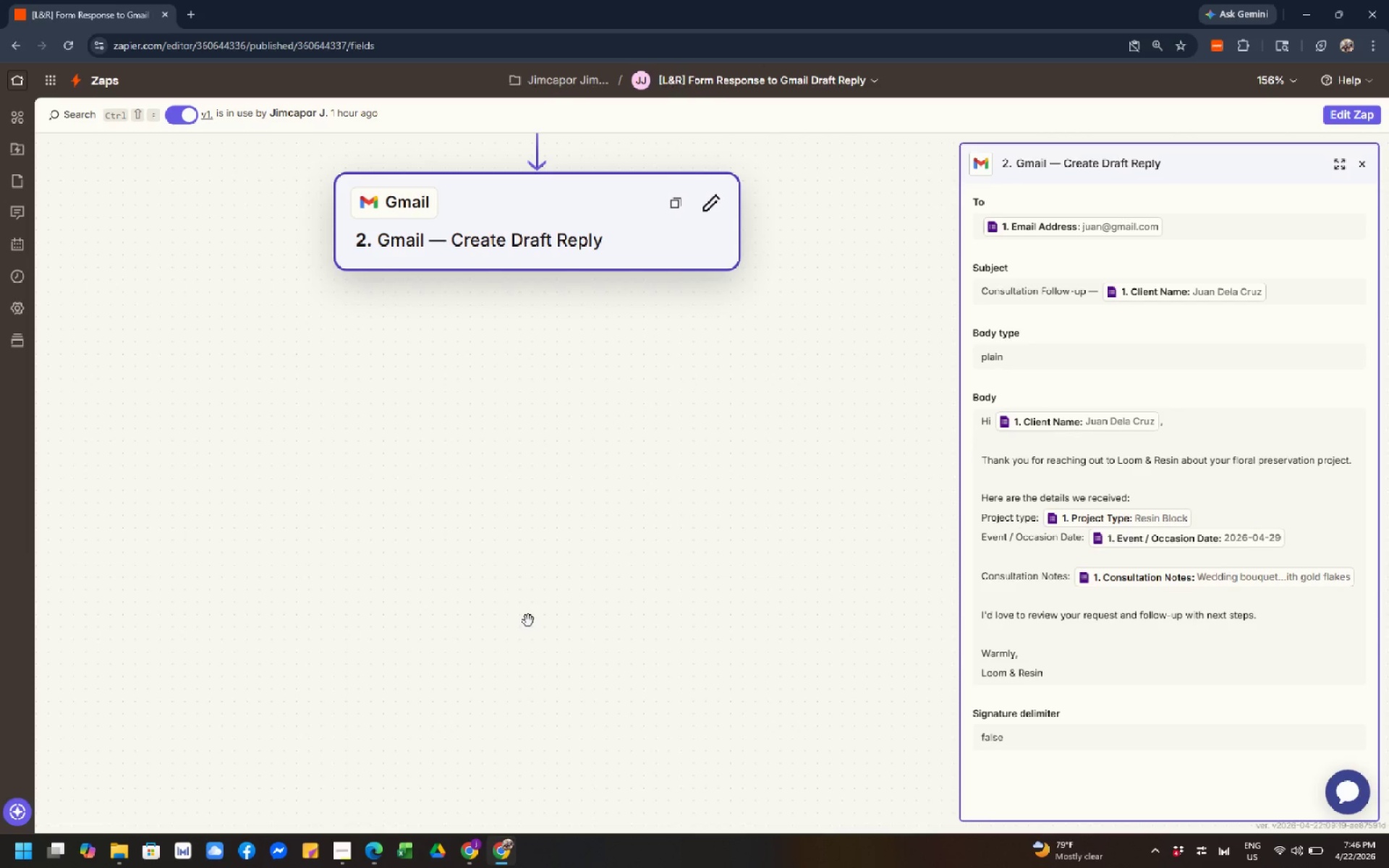 
wait(7.56)
 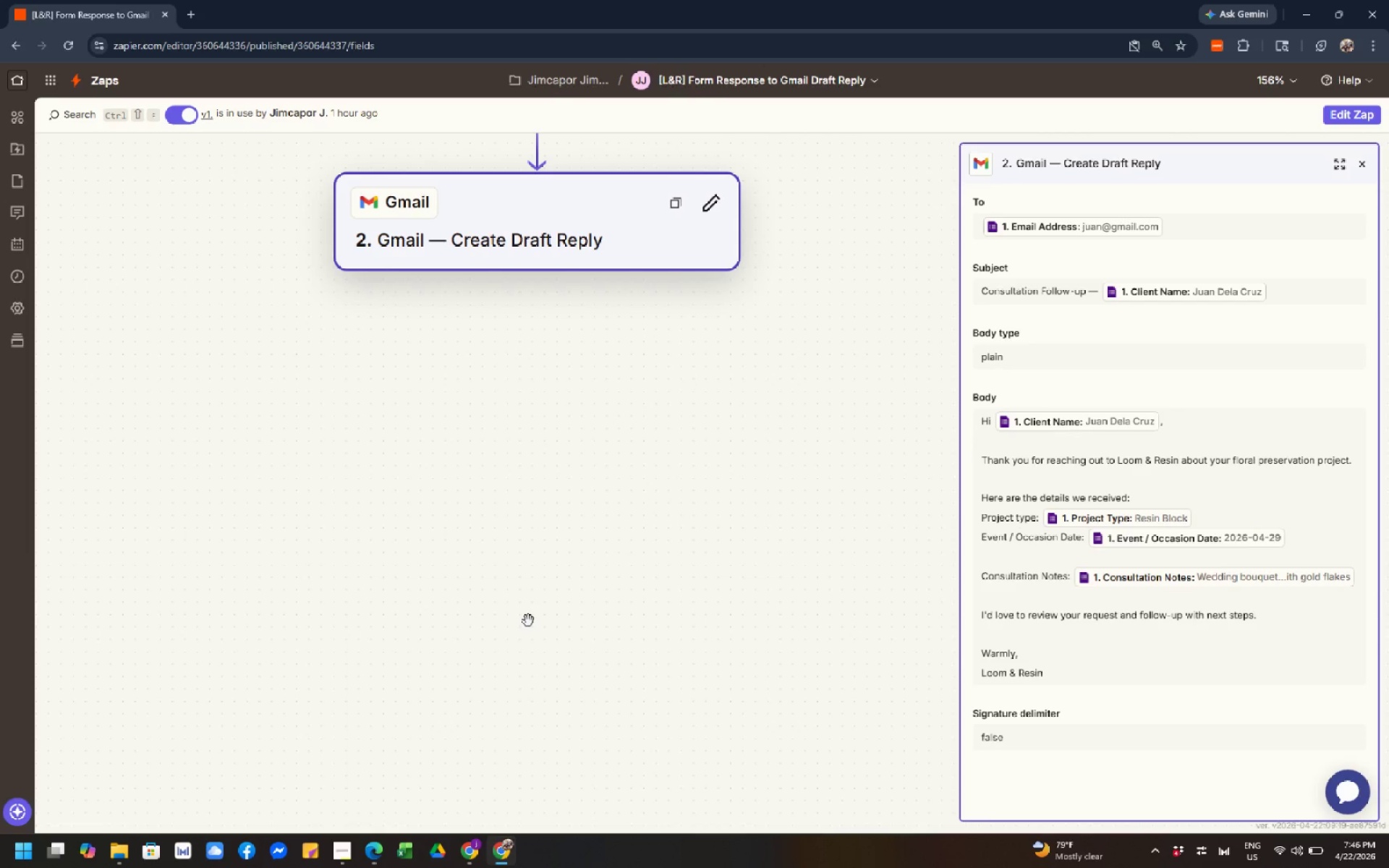 
left_click([547, 772])
 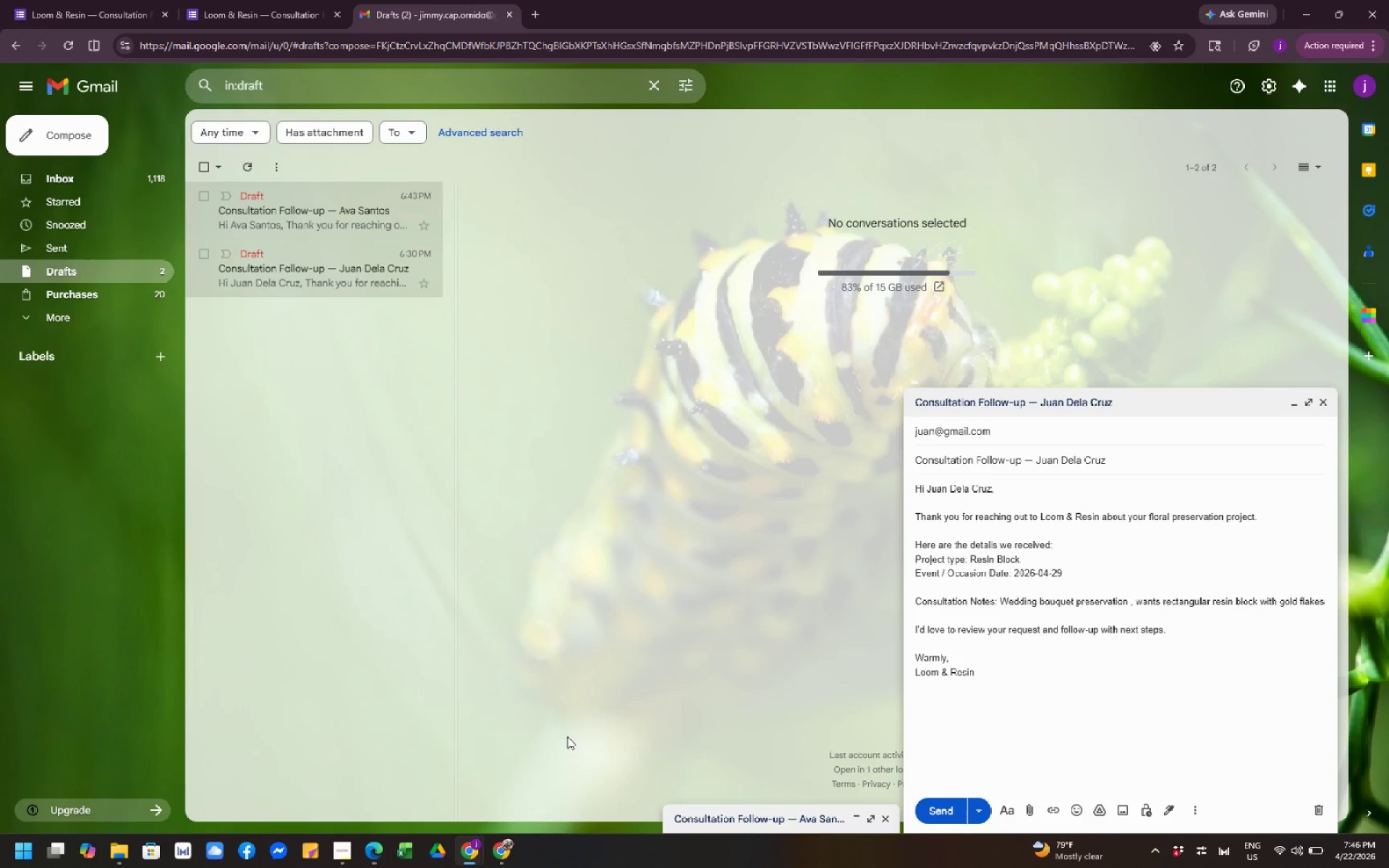 
wait(7.72)
 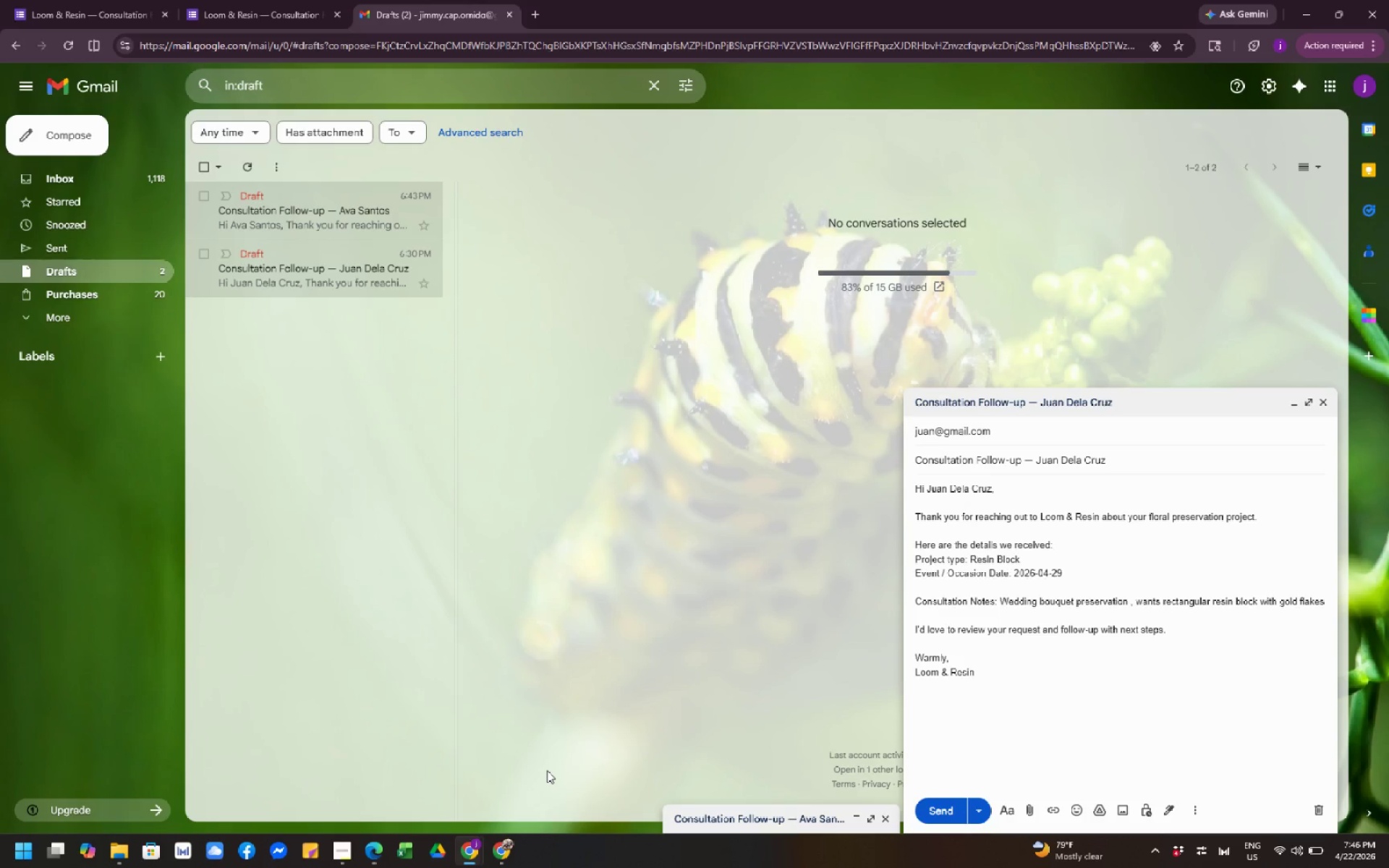 
left_click([480, 613])
 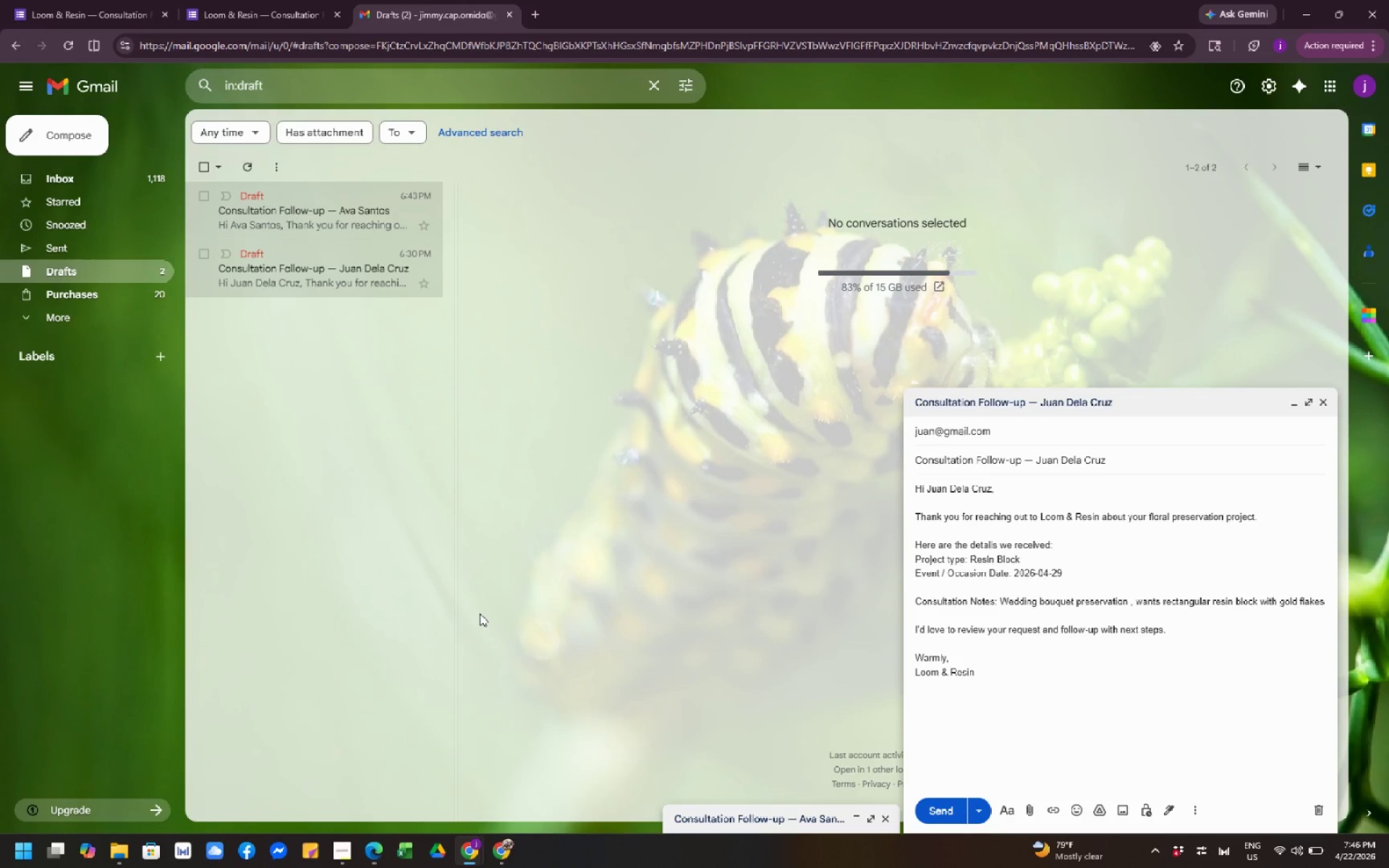 
left_click([548, 603])
 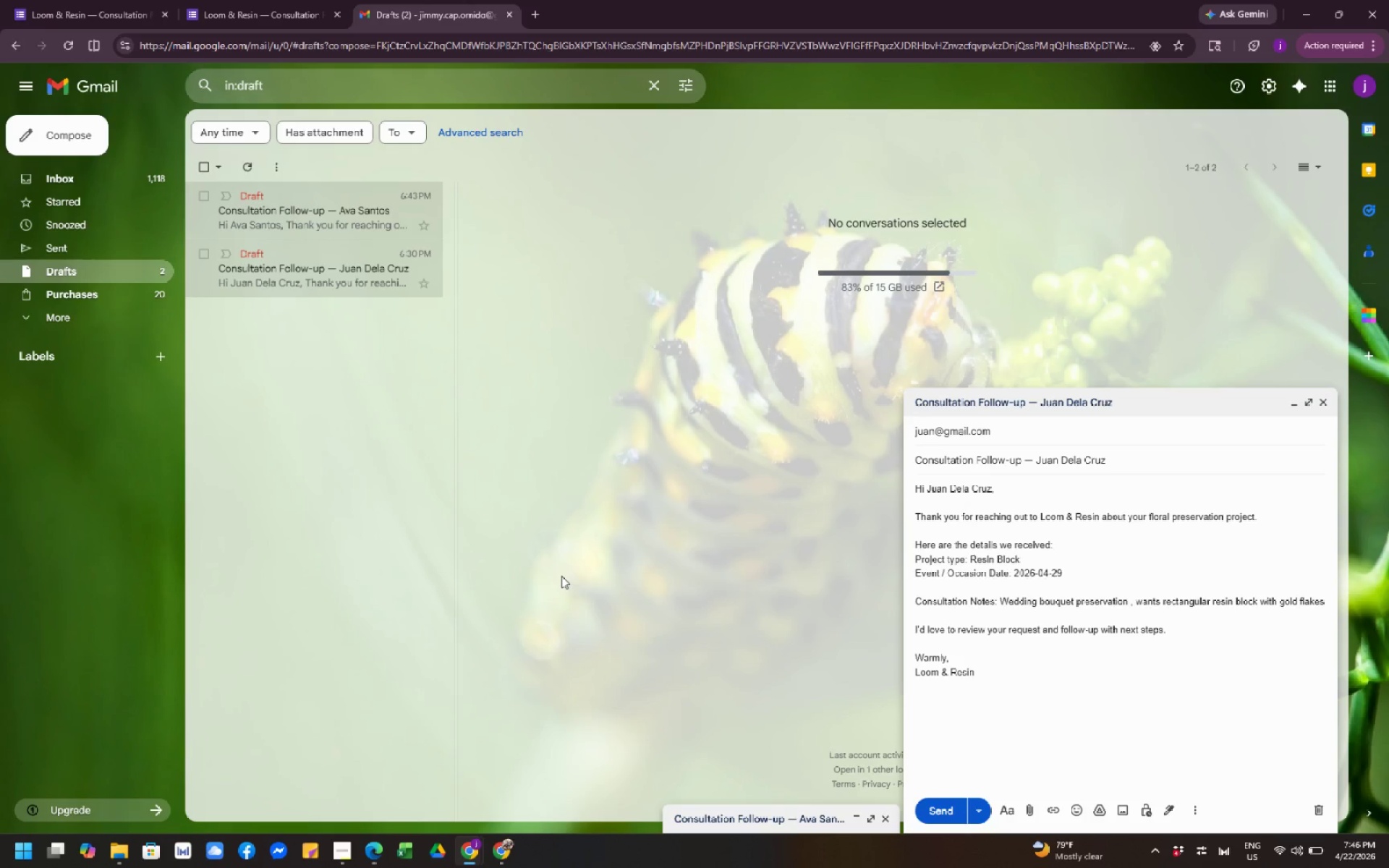 
scroll: coordinate [561, 575], scroll_direction: none, amount: 0.0
 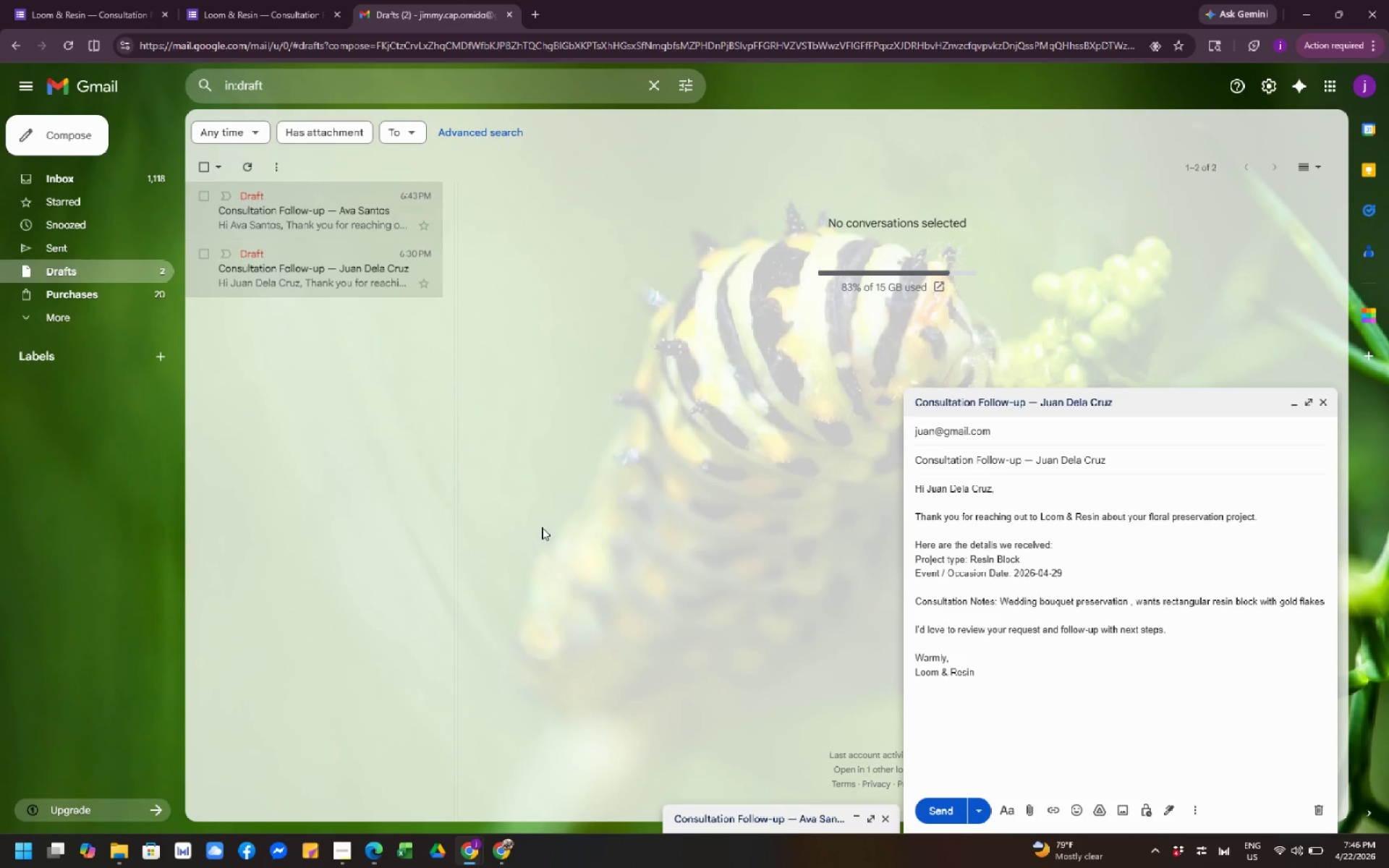 
left_click([554, 475])
 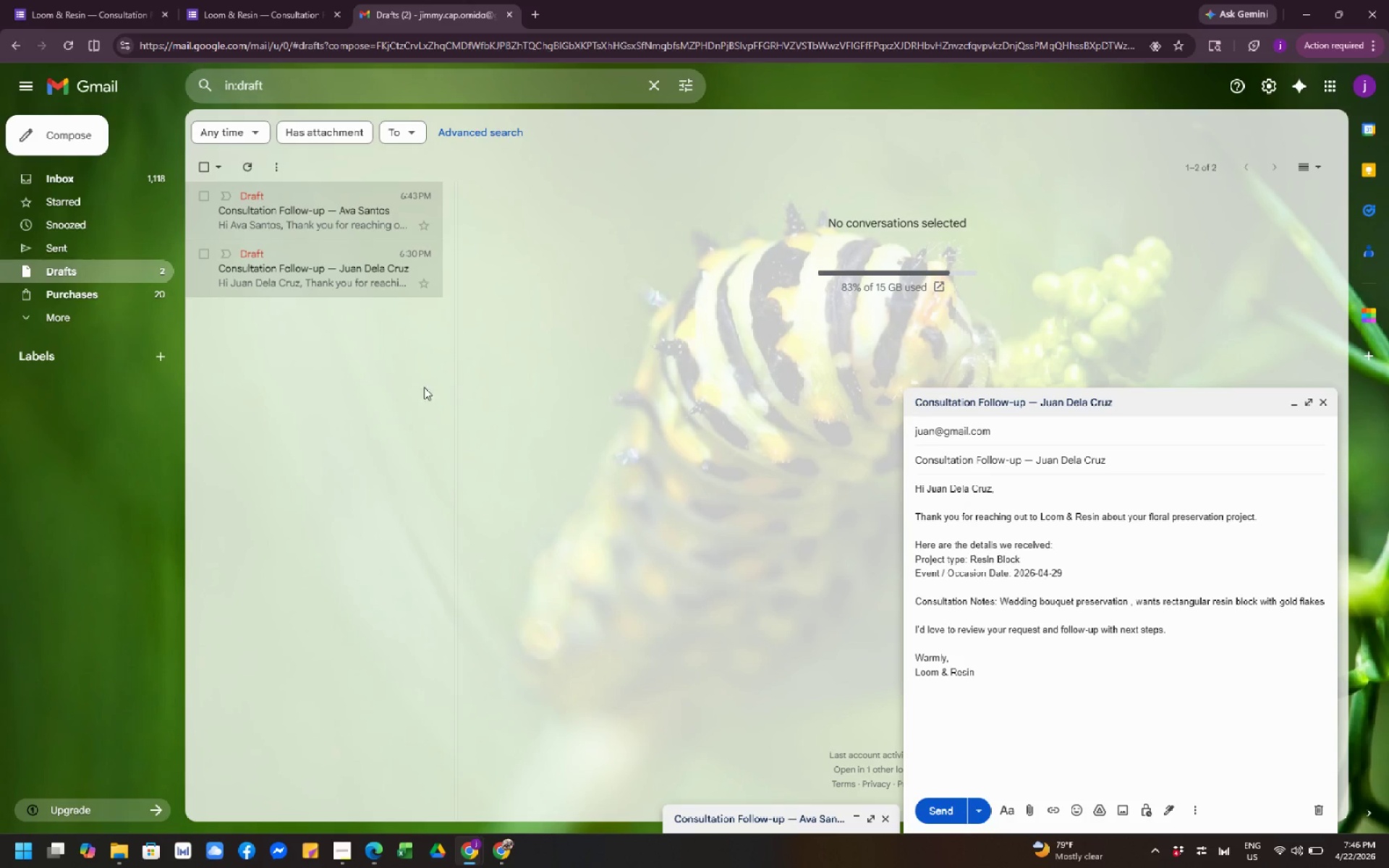 
left_click([506, 859])
 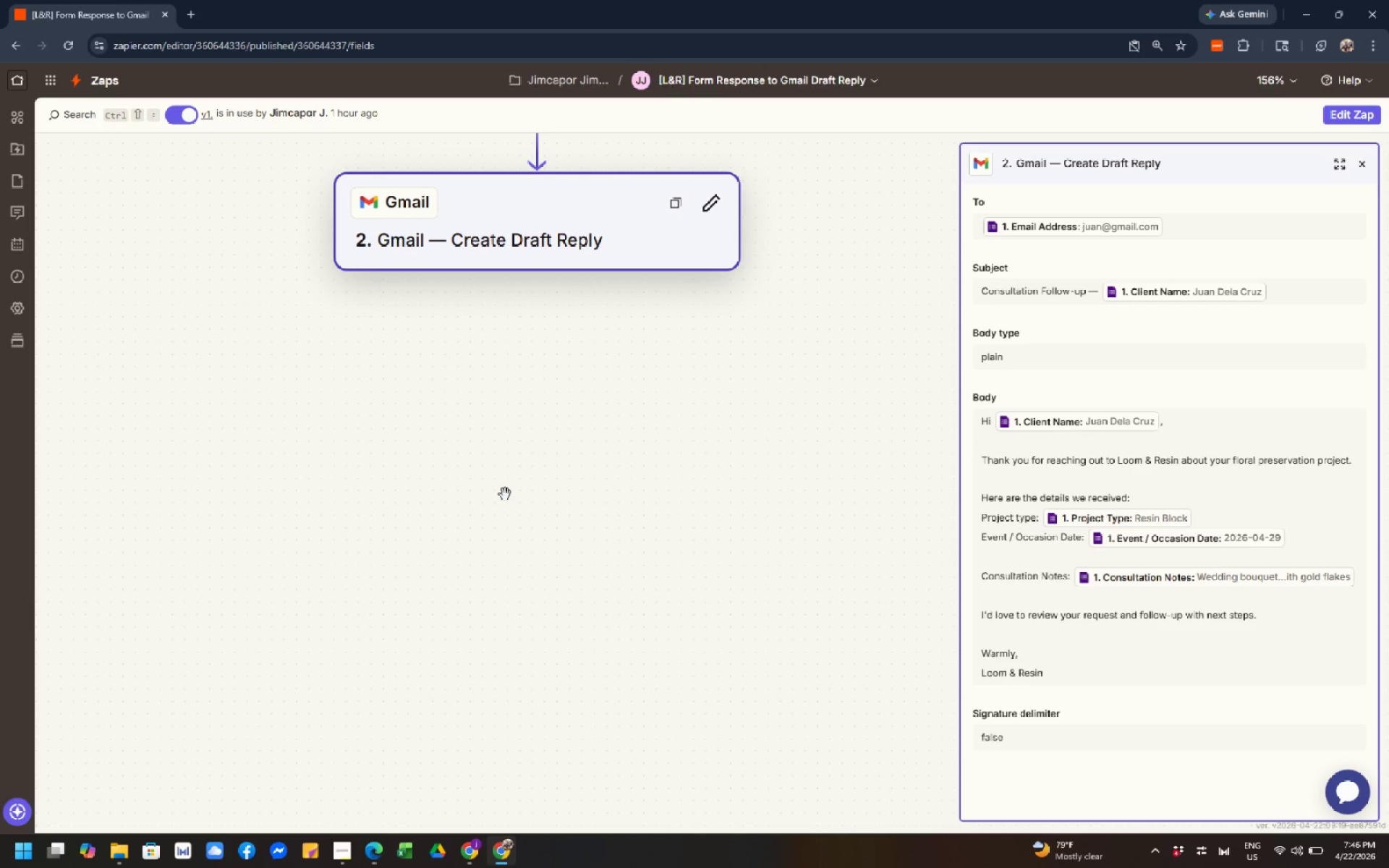 
scroll: coordinate [505, 494], scroll_direction: down, amount: 2.0
 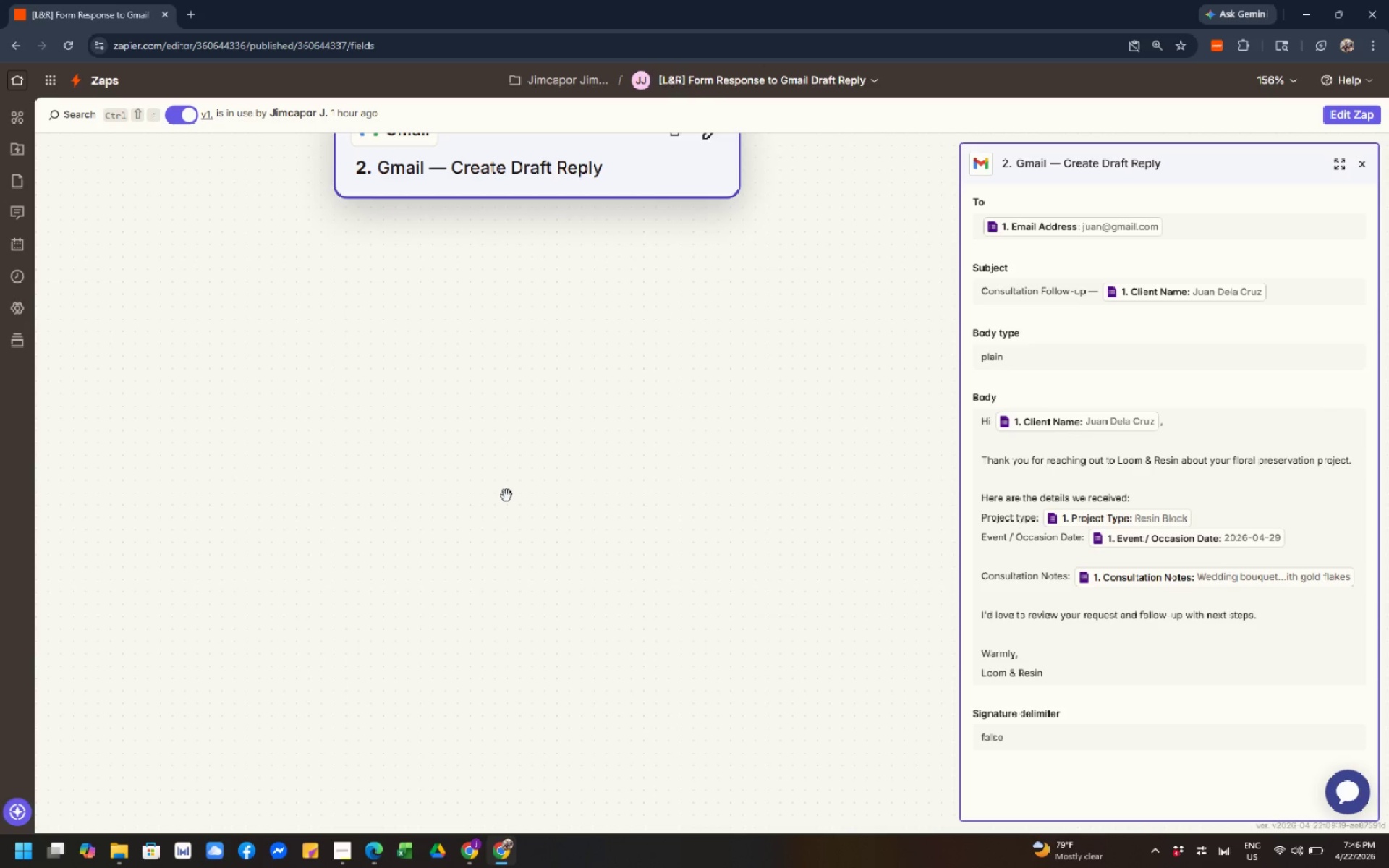 
scroll: coordinate [509, 498], scroll_direction: up, amount: 5.0
 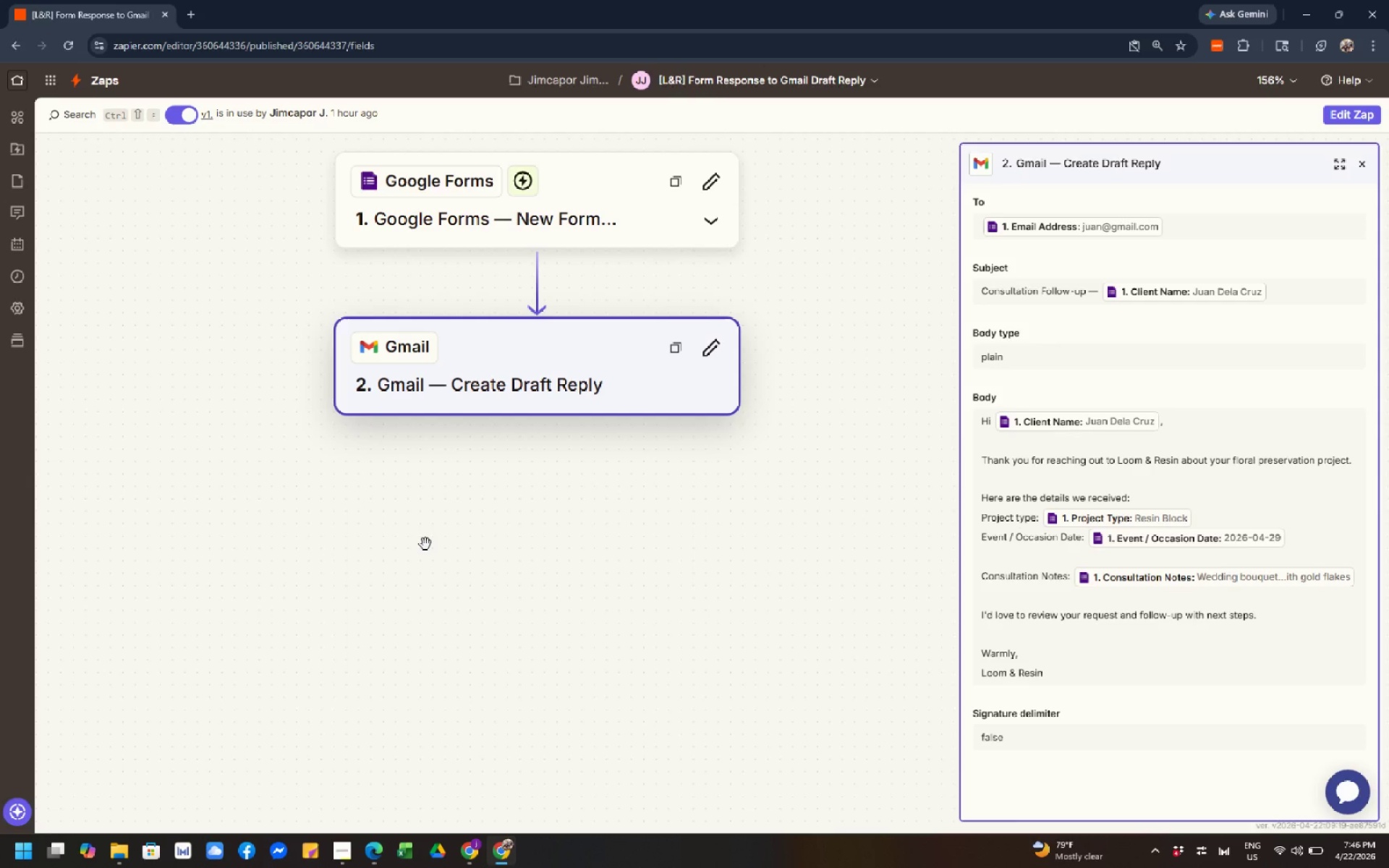 
wait(7.98)
 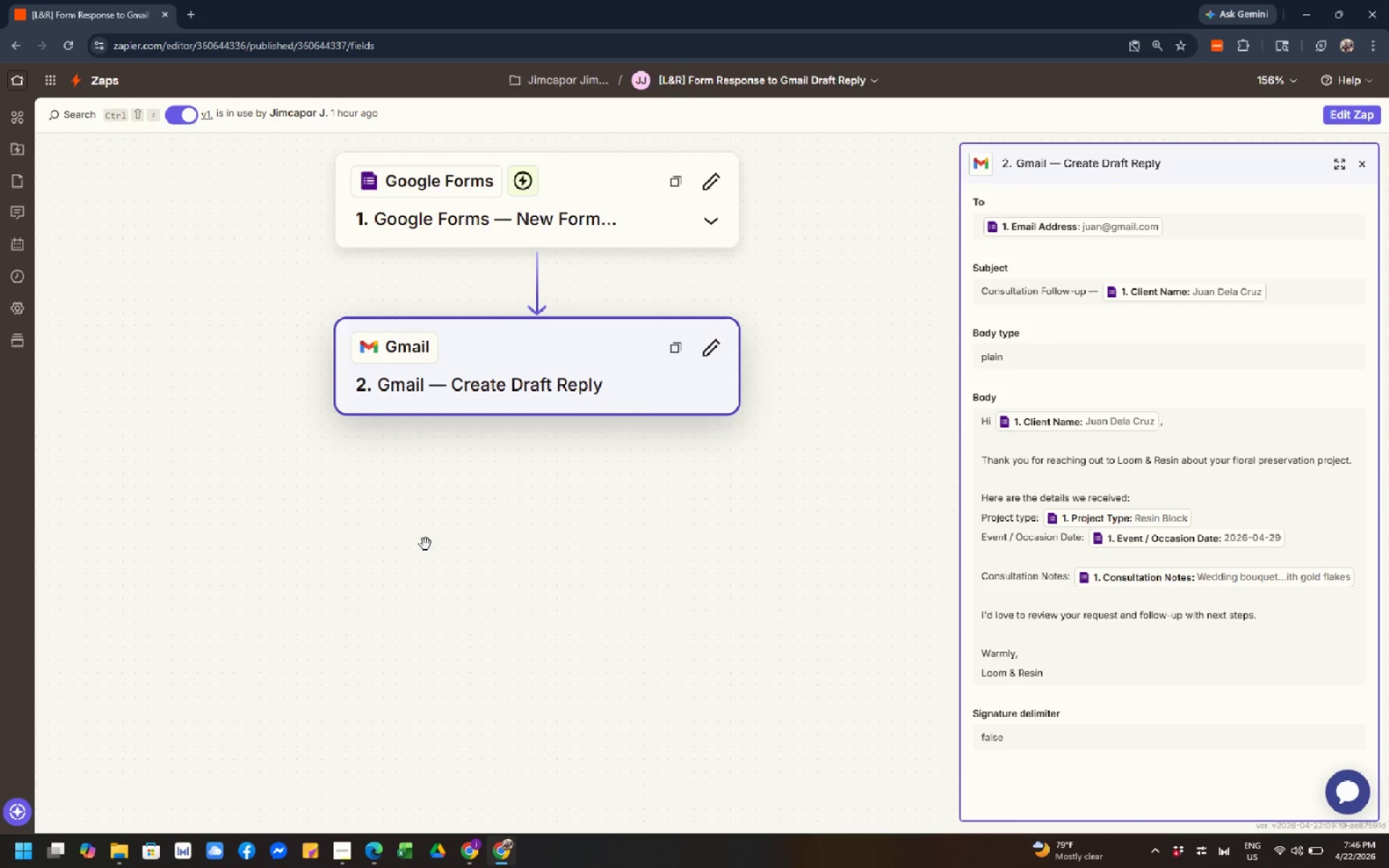 
left_click_drag(start_coordinate=[530, 657], to_coordinate=[523, 657])
 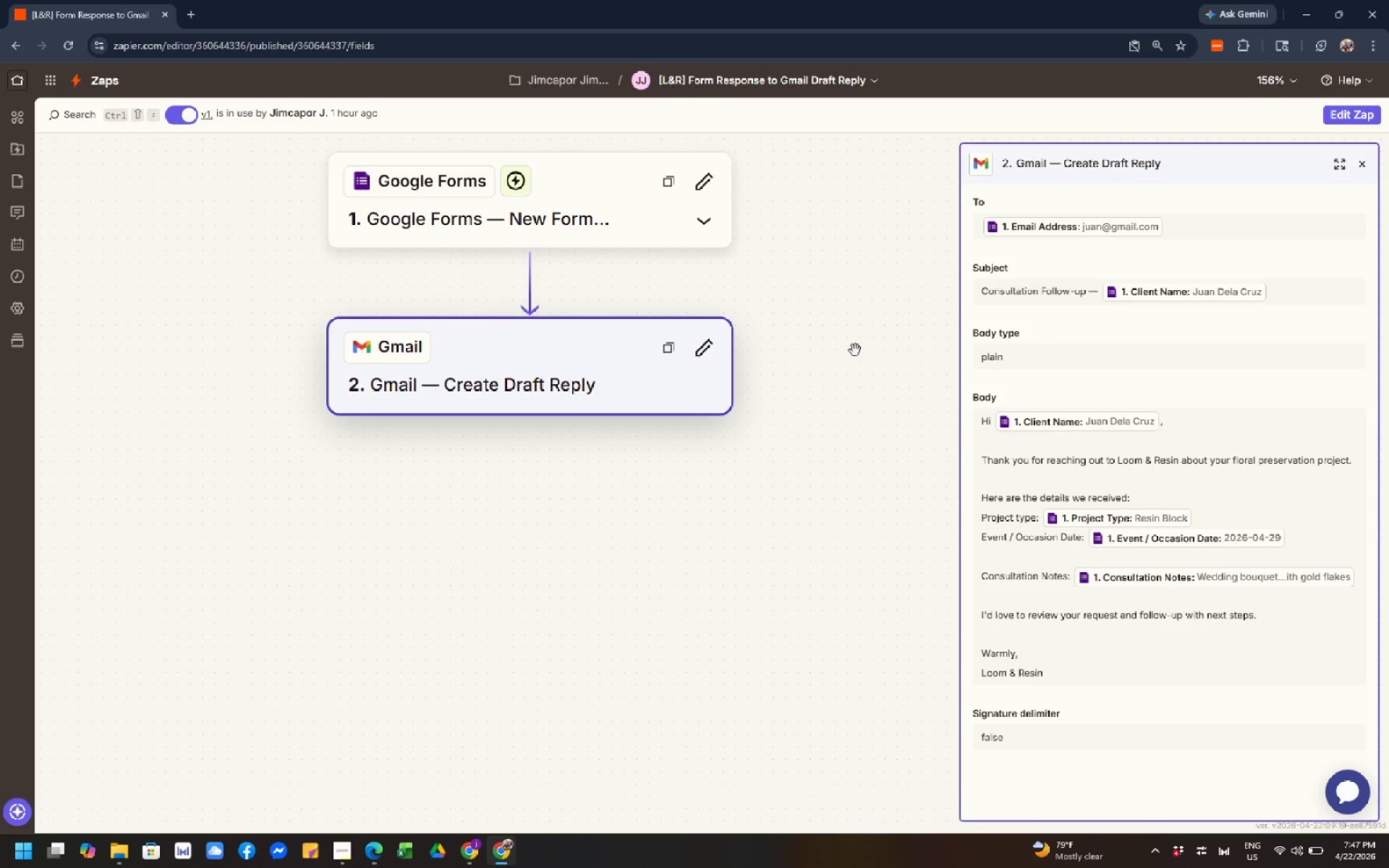 
left_click([868, 324])
 